 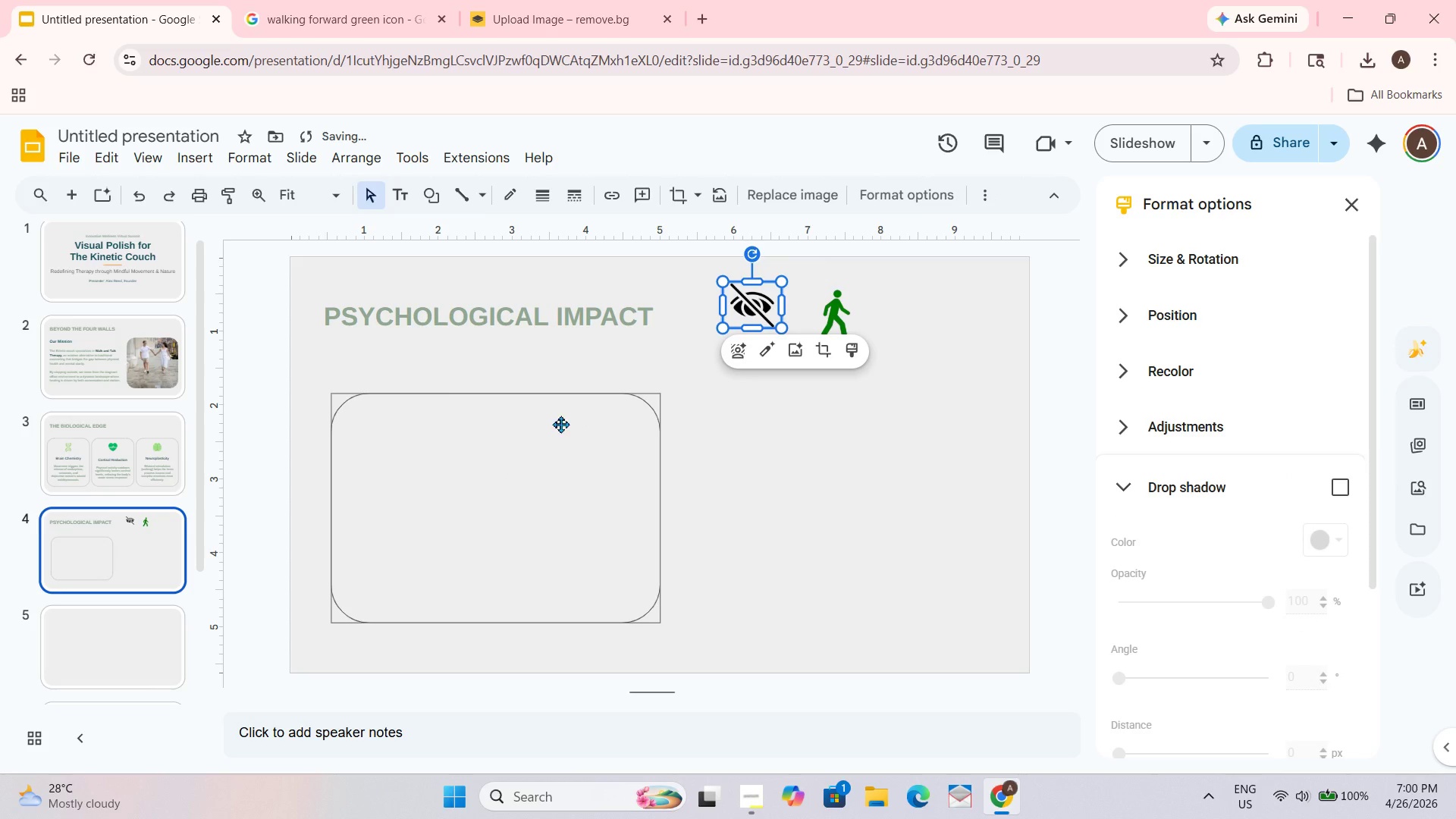 
left_click([464, 462])
 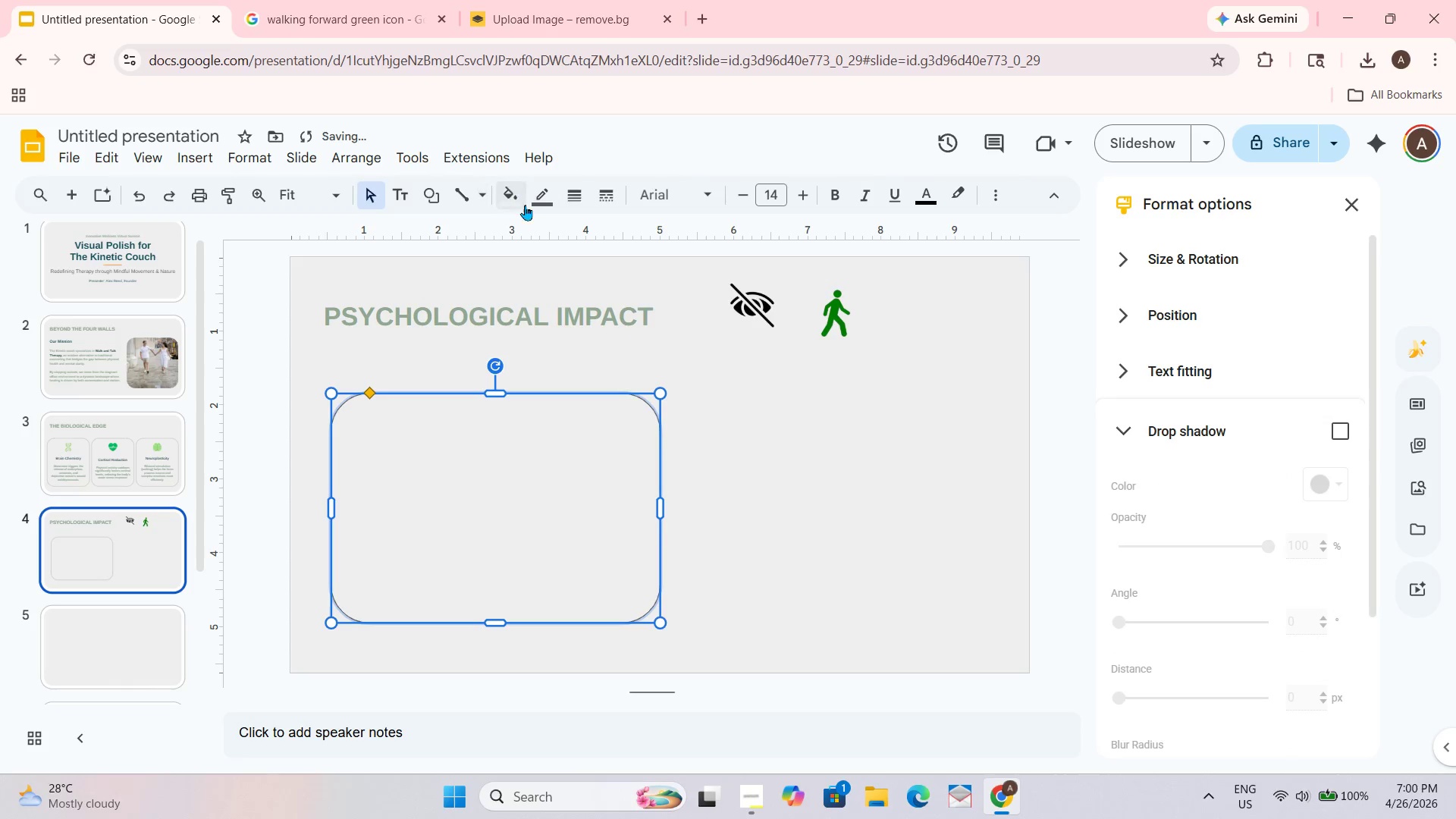 
left_click([513, 202])
 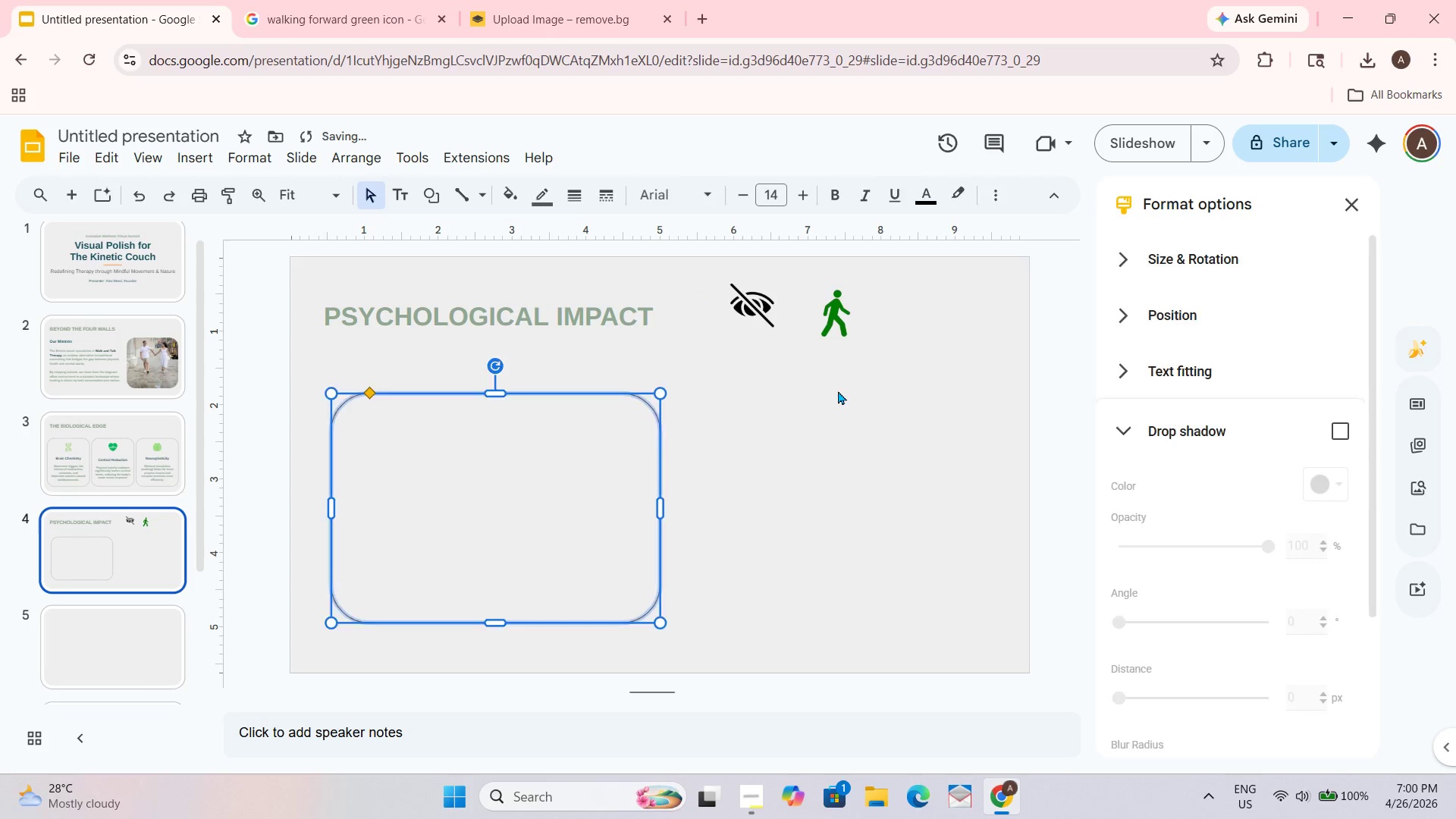 
left_click_drag(start_coordinate=[567, 488], to_coordinate=[569, 471])
 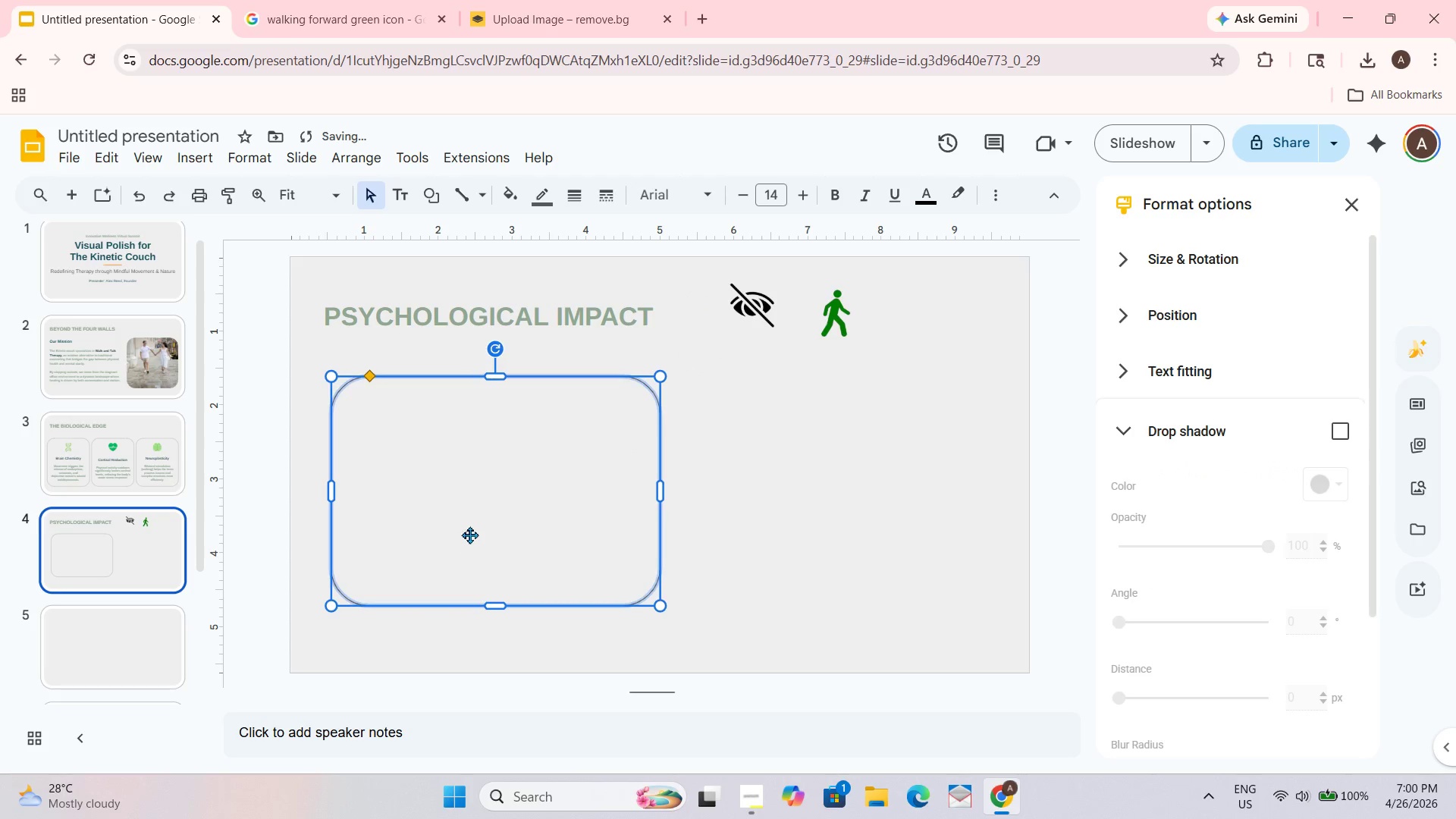 
double_click([464, 529])
 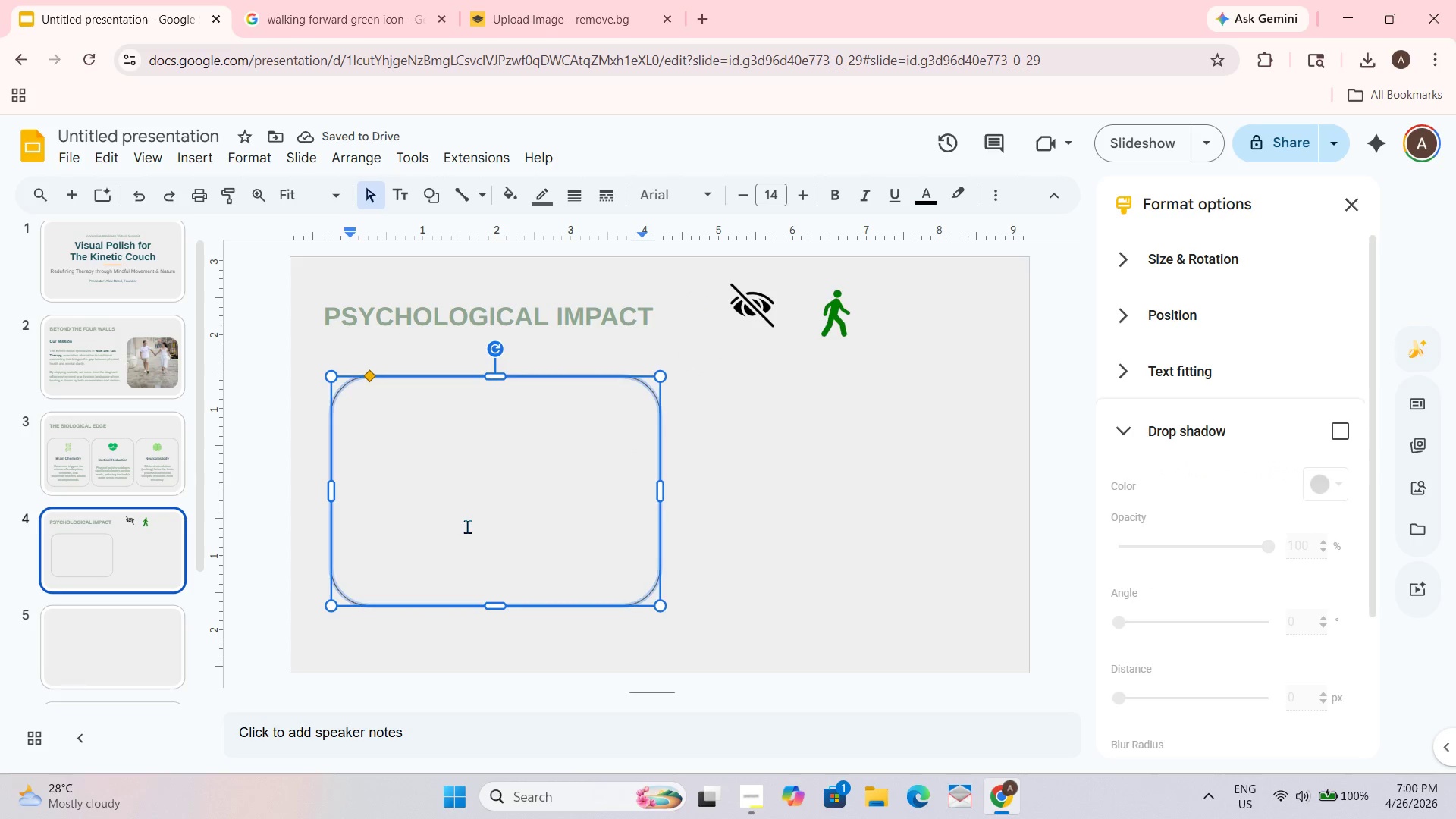 
type(Ease)
 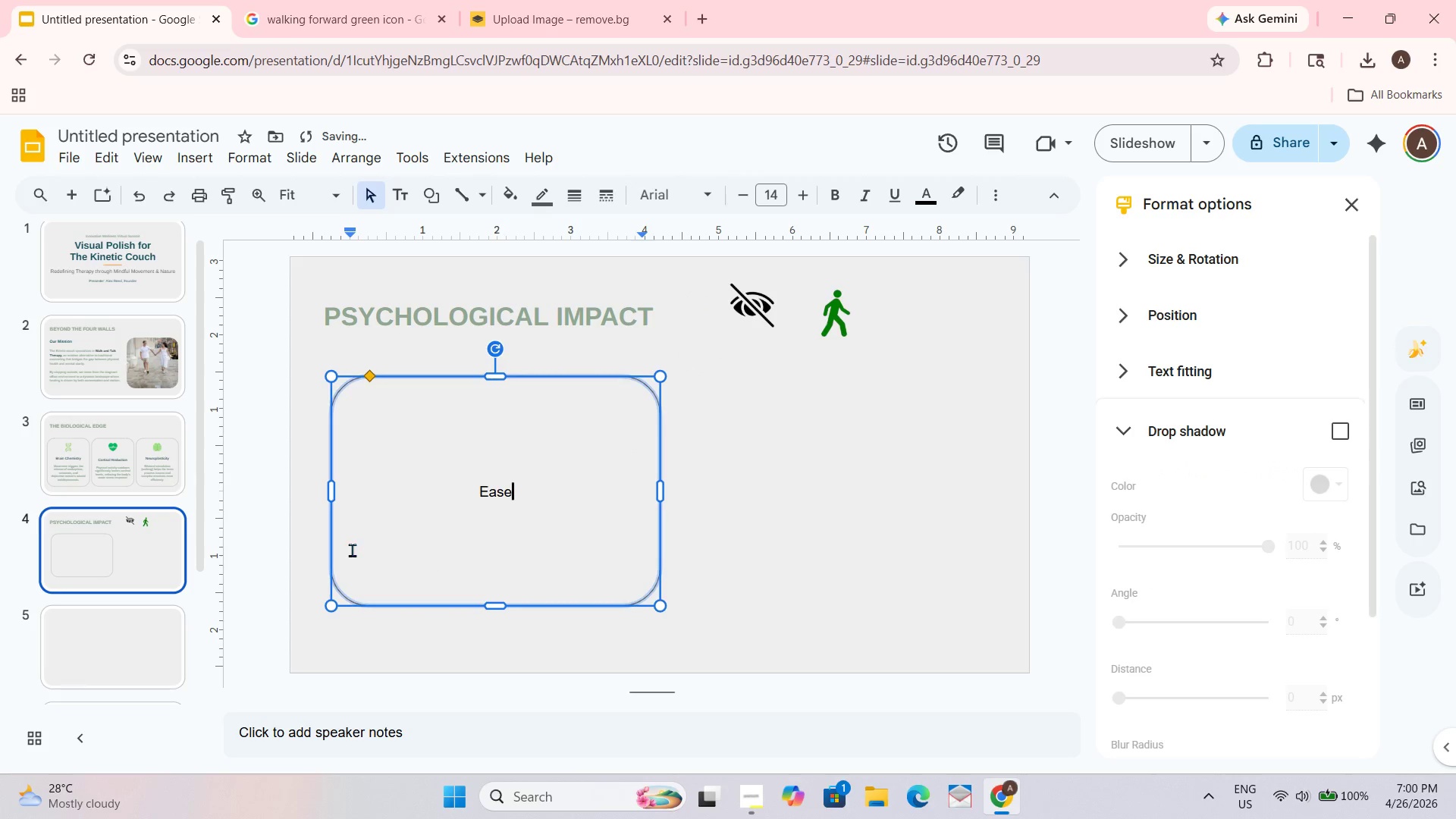 
type( of Connection)
 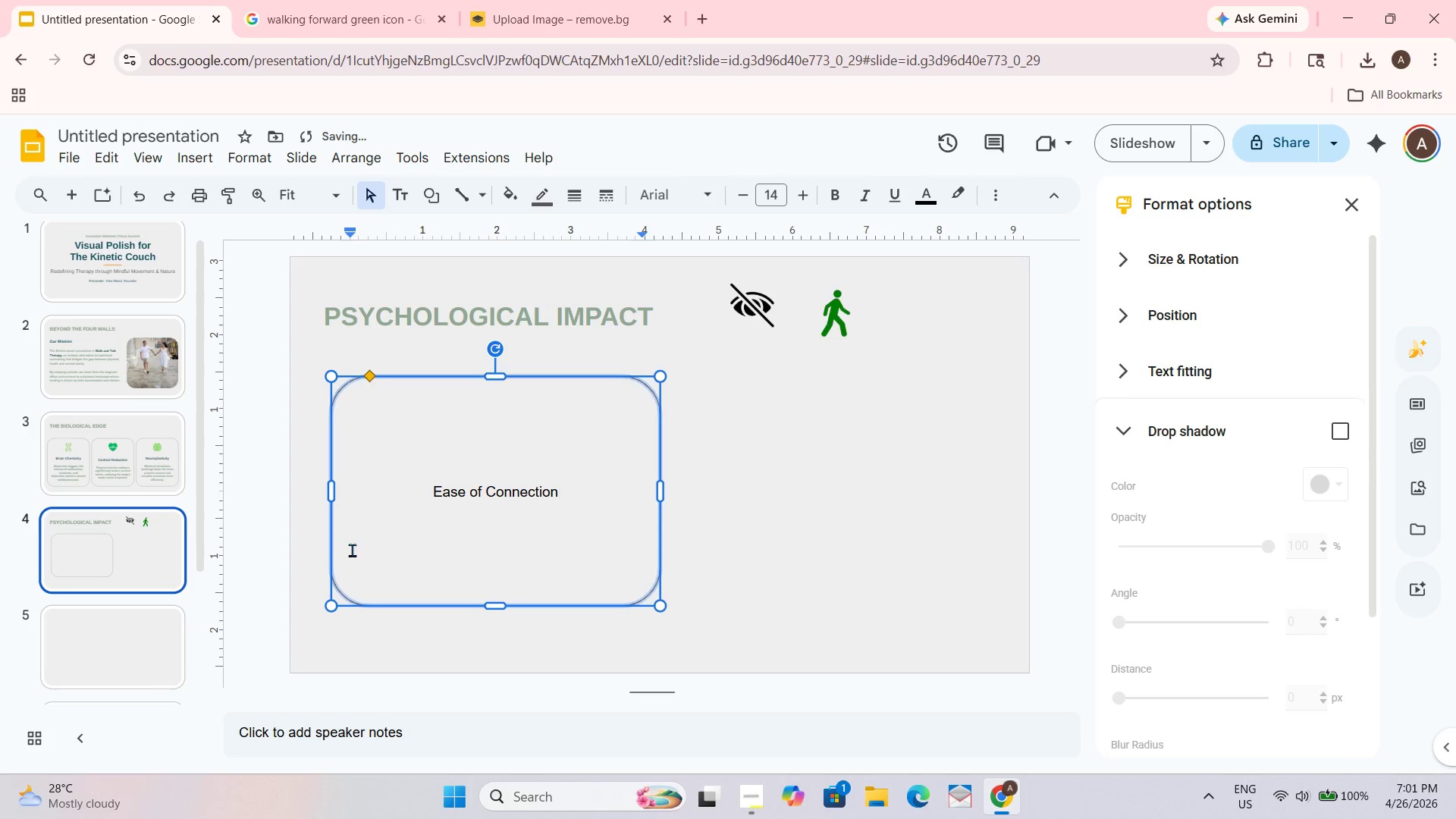 
key(Shift+Enter)
 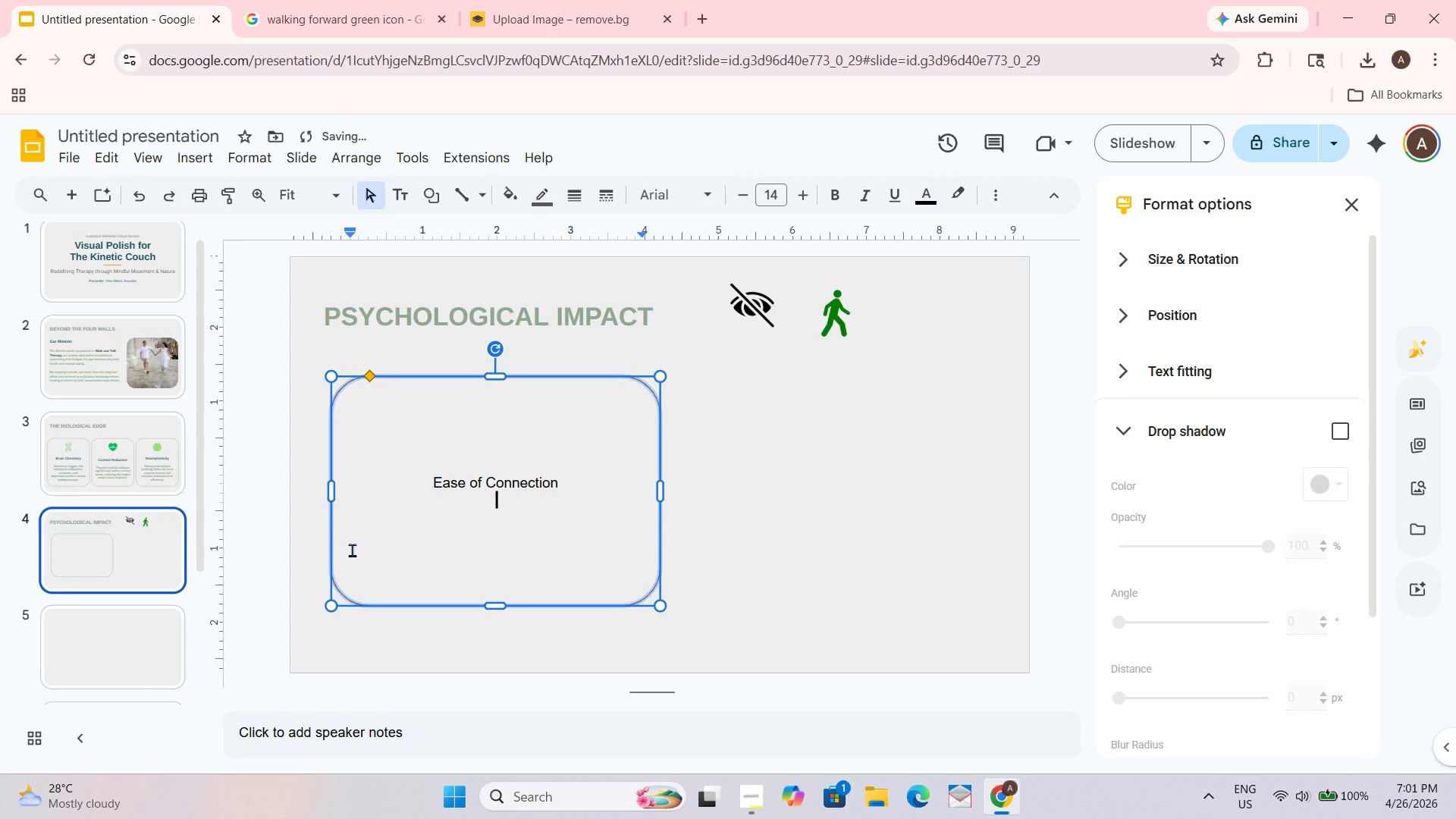 
key(Shift+Enter)
 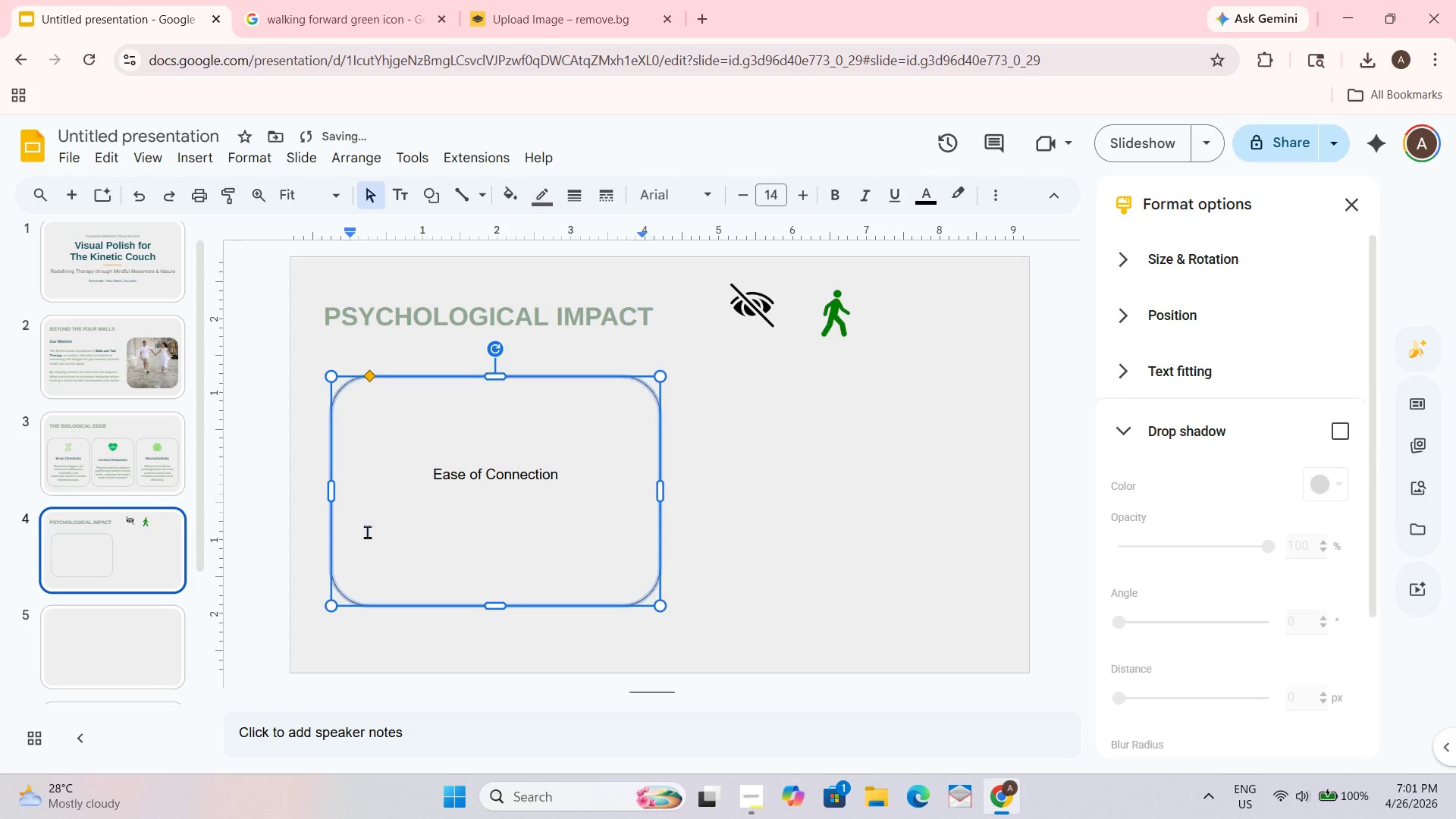 
left_click_drag(start_coordinate=[431, 442], to_coordinate=[569, 607])
 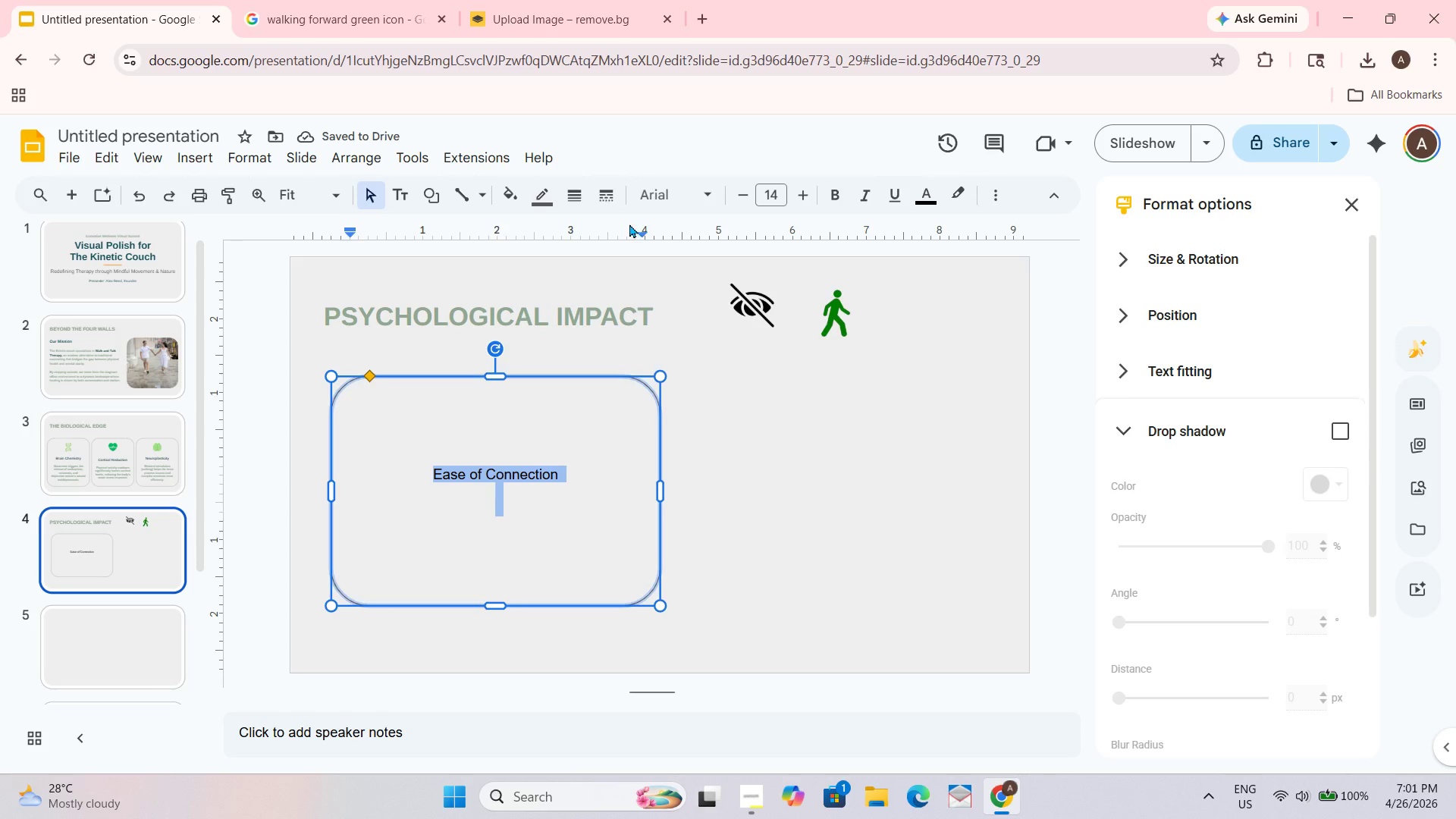 
left_click([1050, 187])
 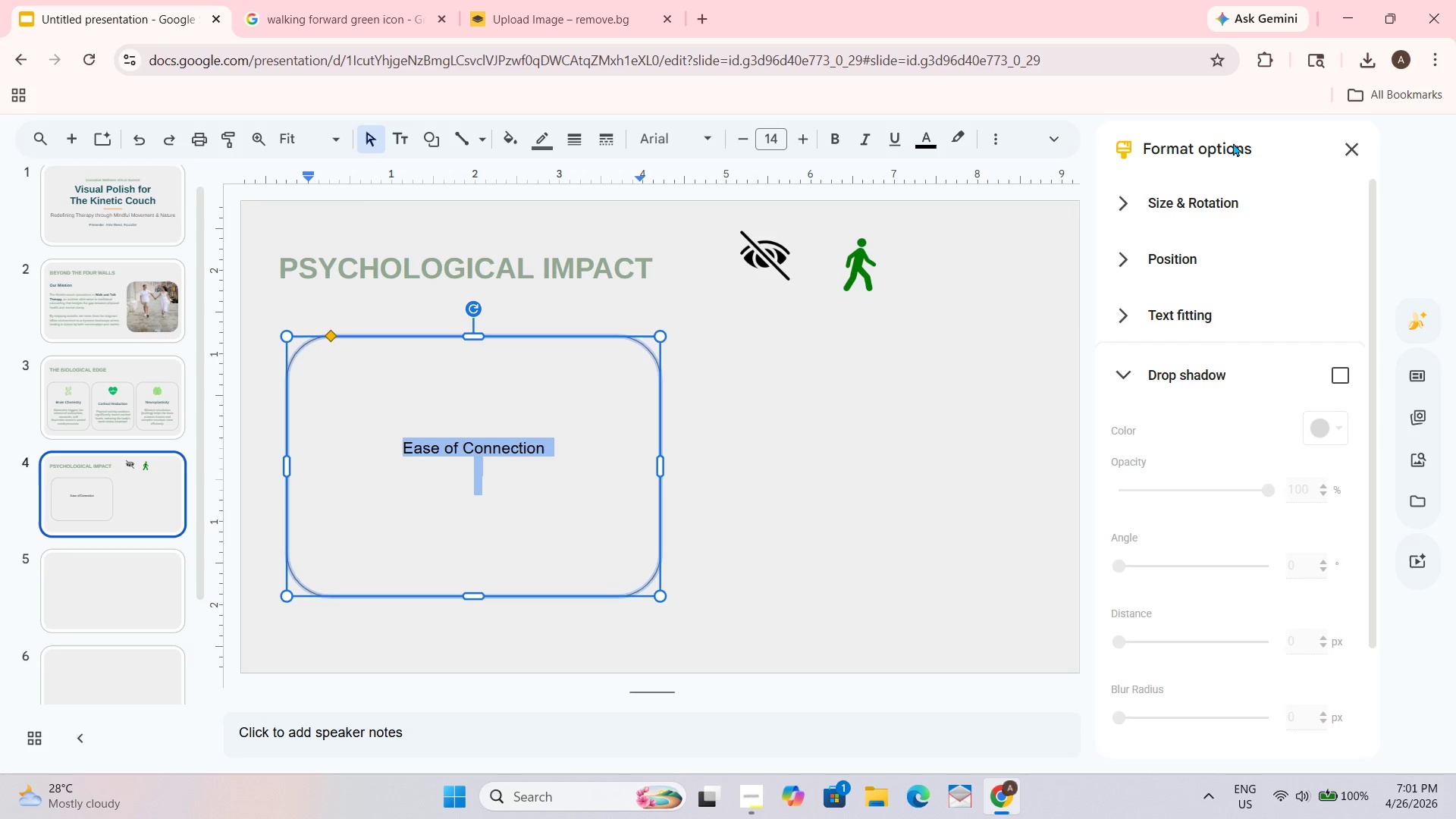 
left_click([1346, 140])
 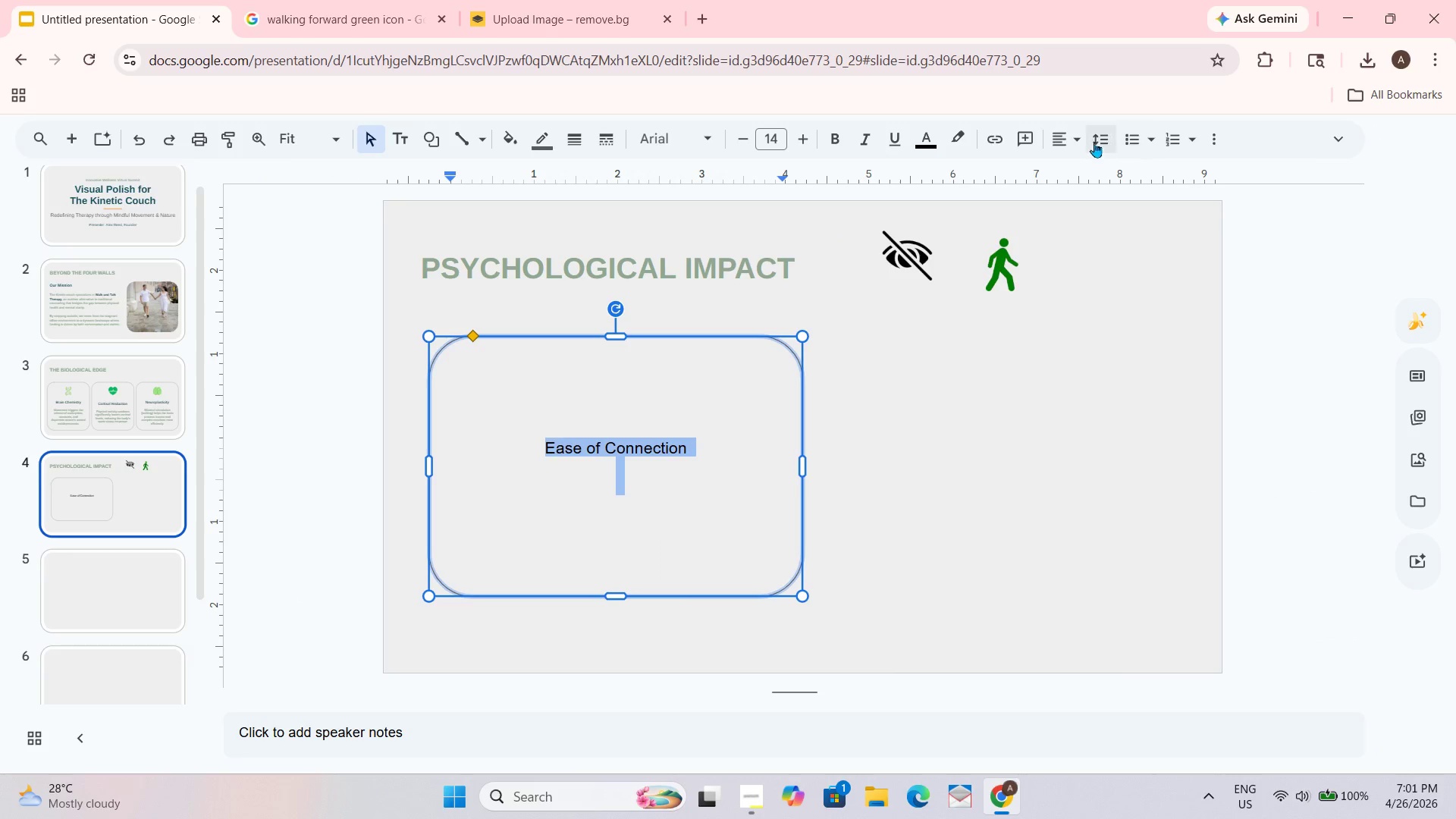 
left_click([1063, 140])
 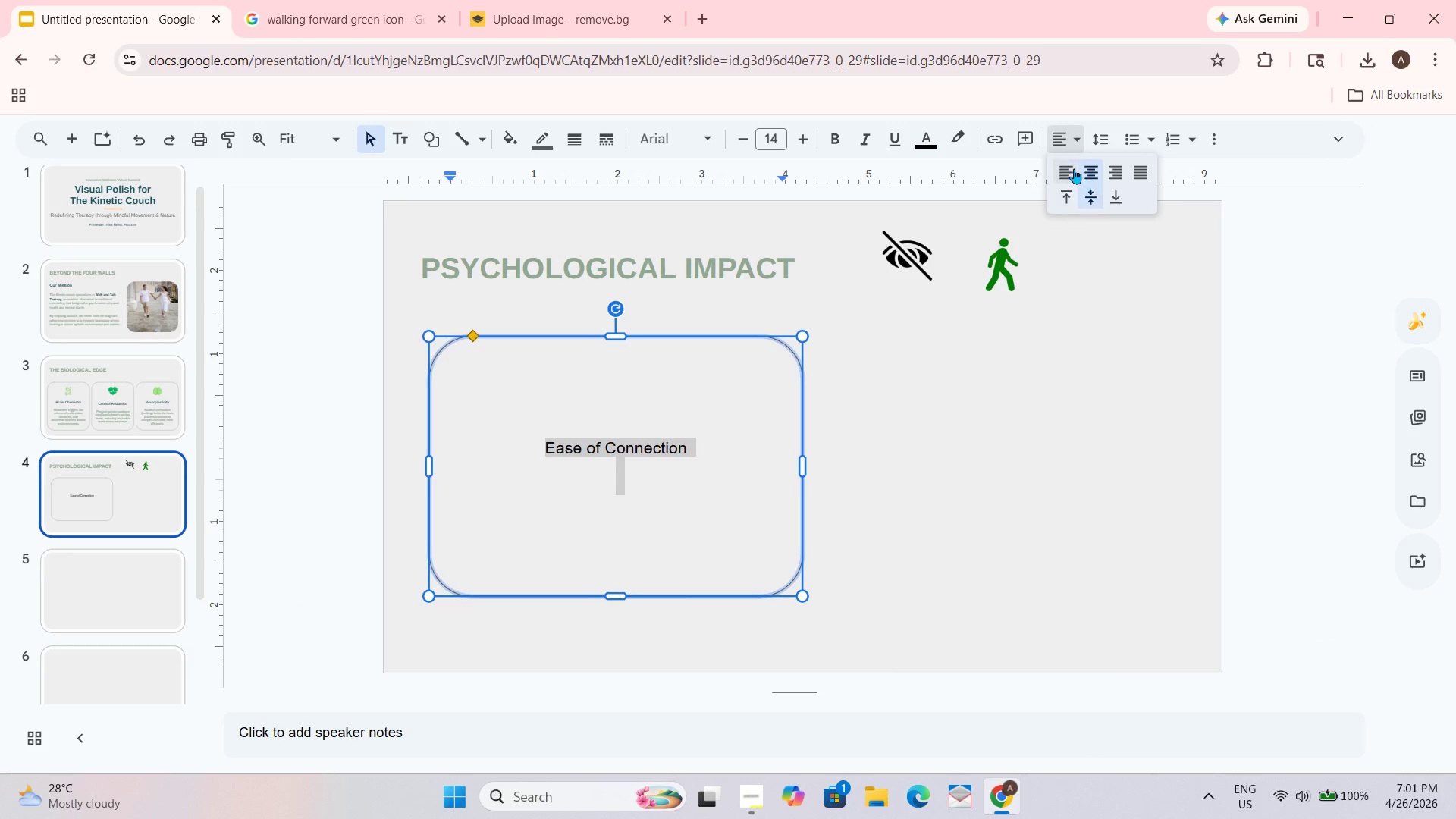 
left_click([1070, 166])
 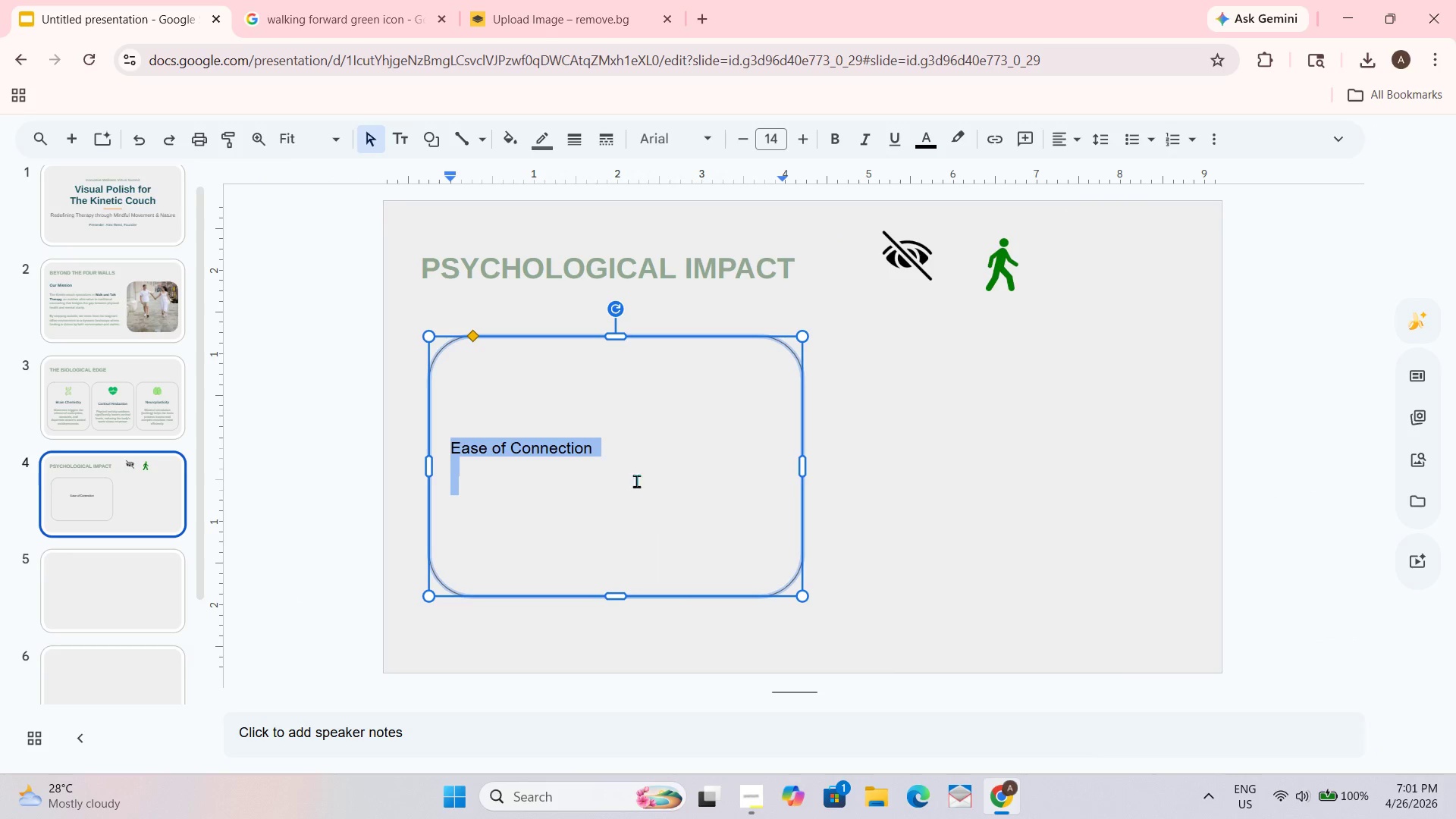 
left_click([626, 488])
 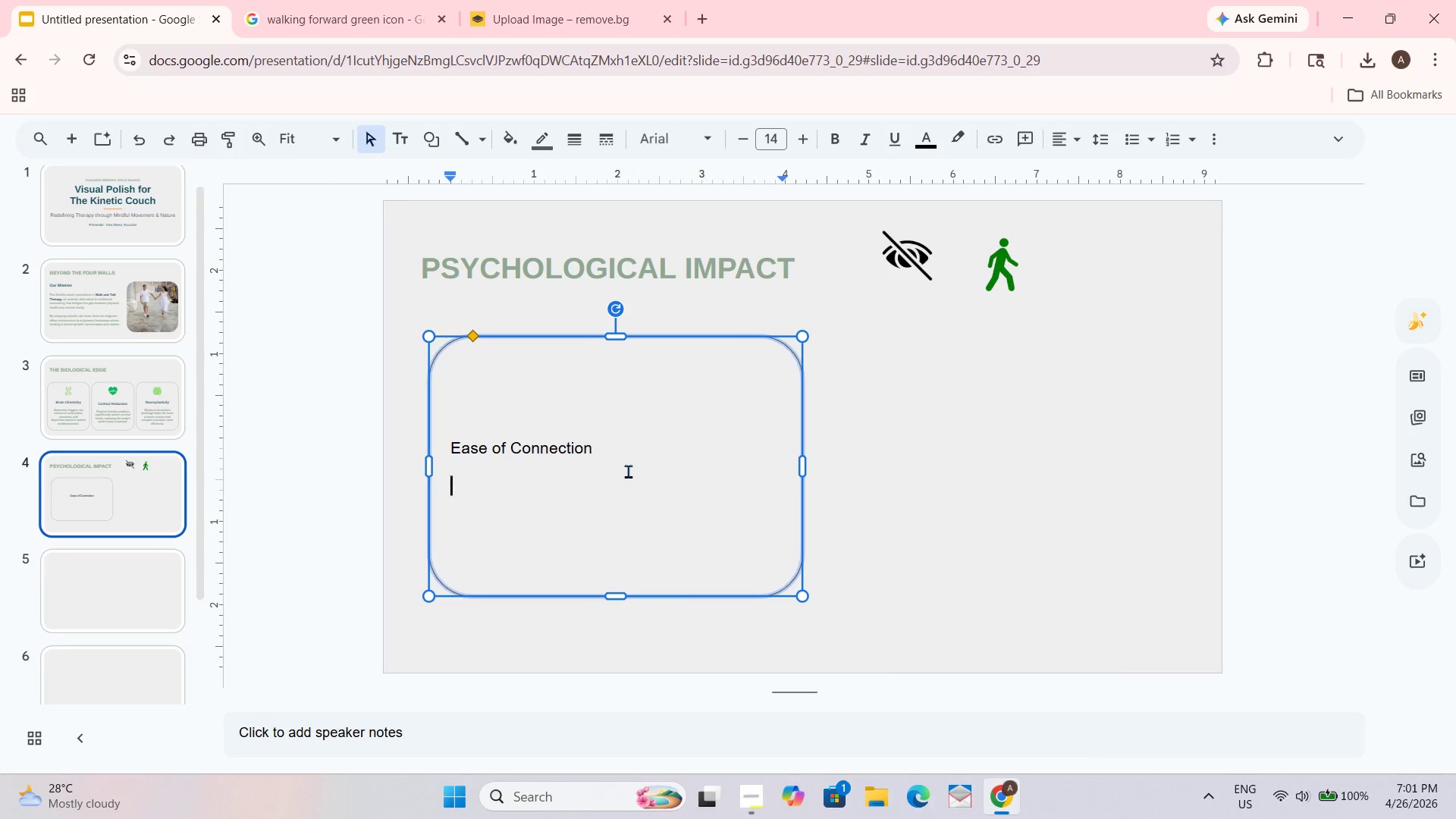 
type(Side-by-side walking reduces the intensity of eye cp)
key(Backspace)
type(ontact, making it easier for clients to discuss vulnerable )
 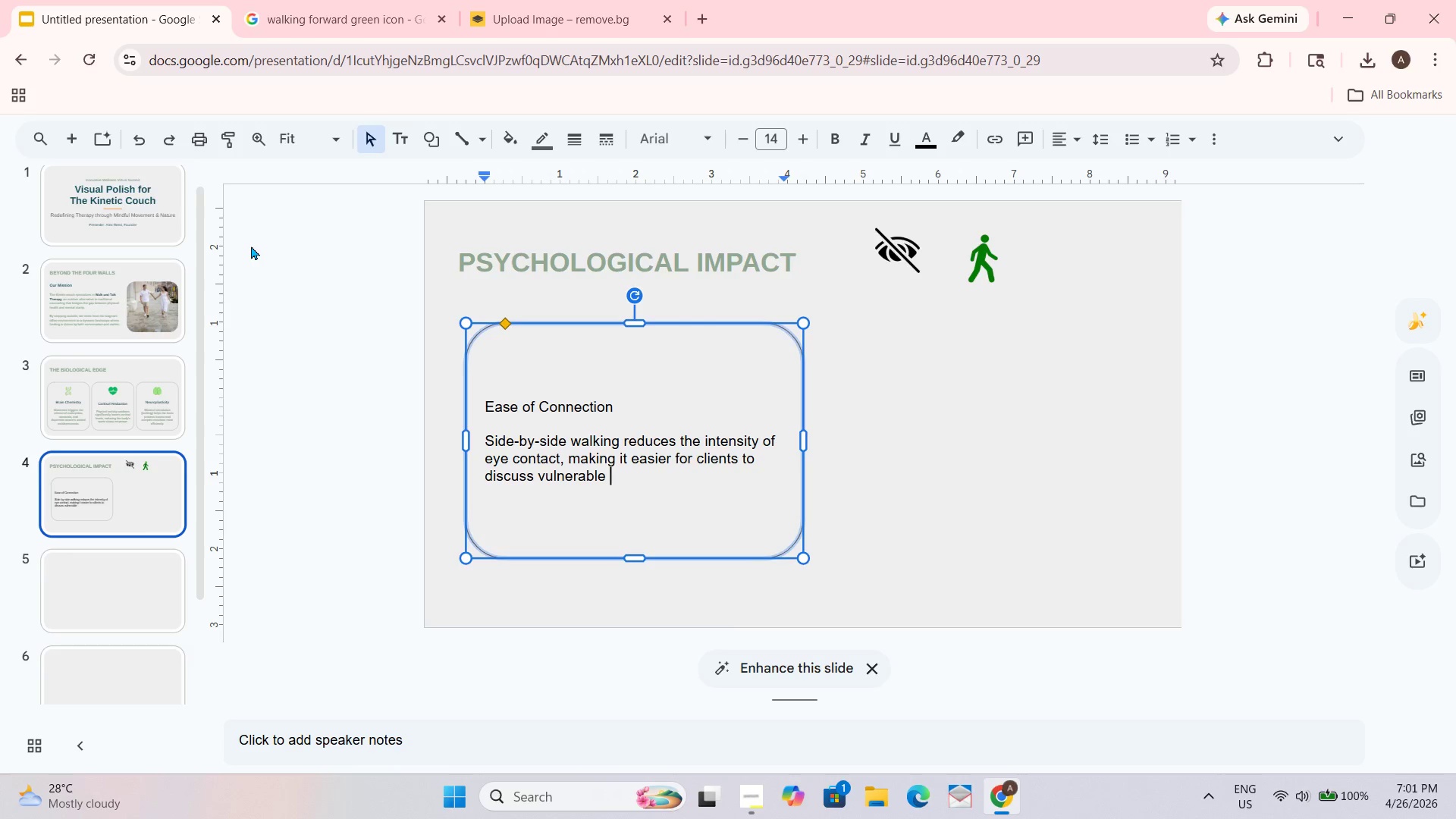 
type(or "")
 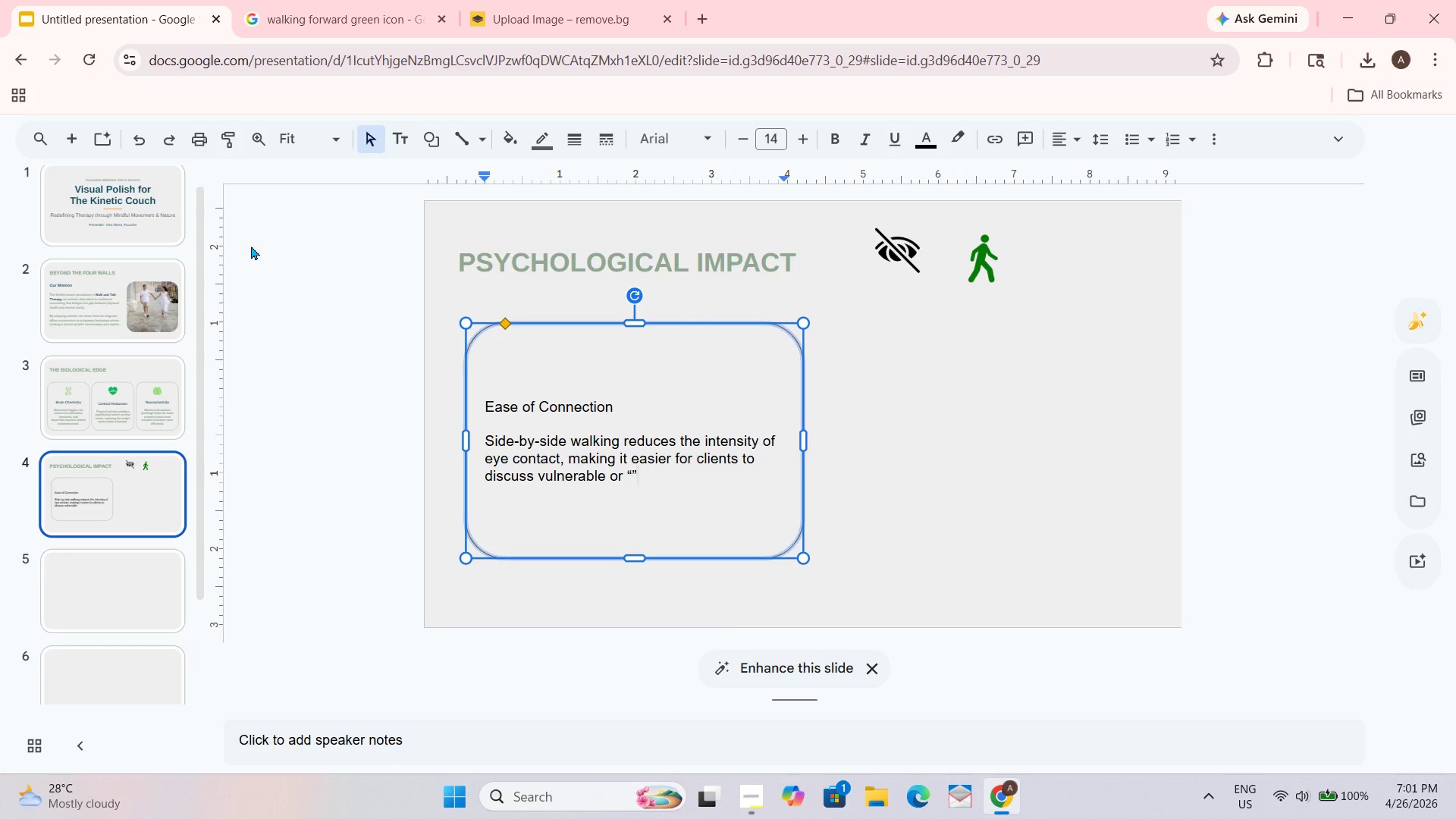 
key(ArrowLeft)
 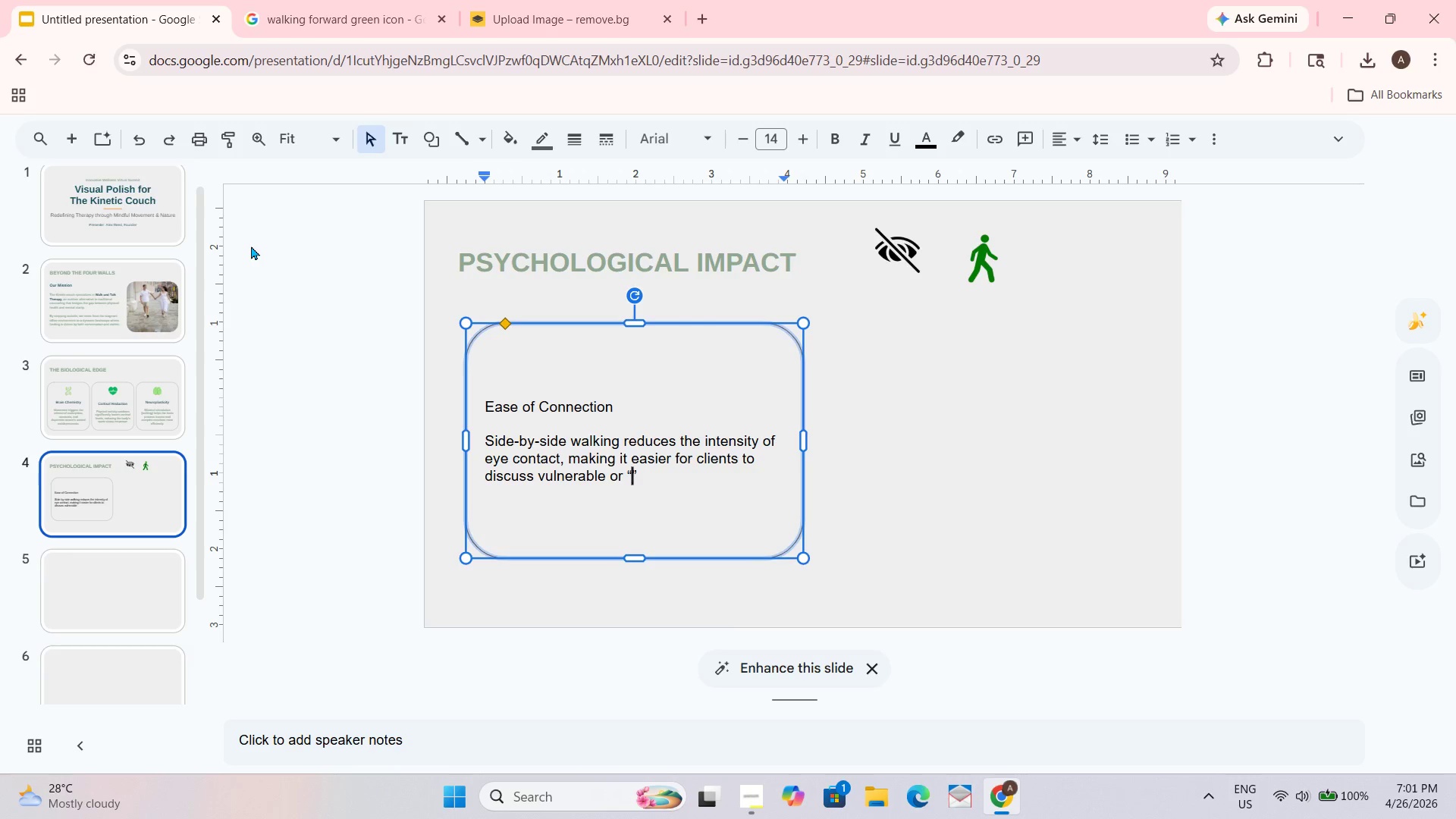 
type(stuck)
 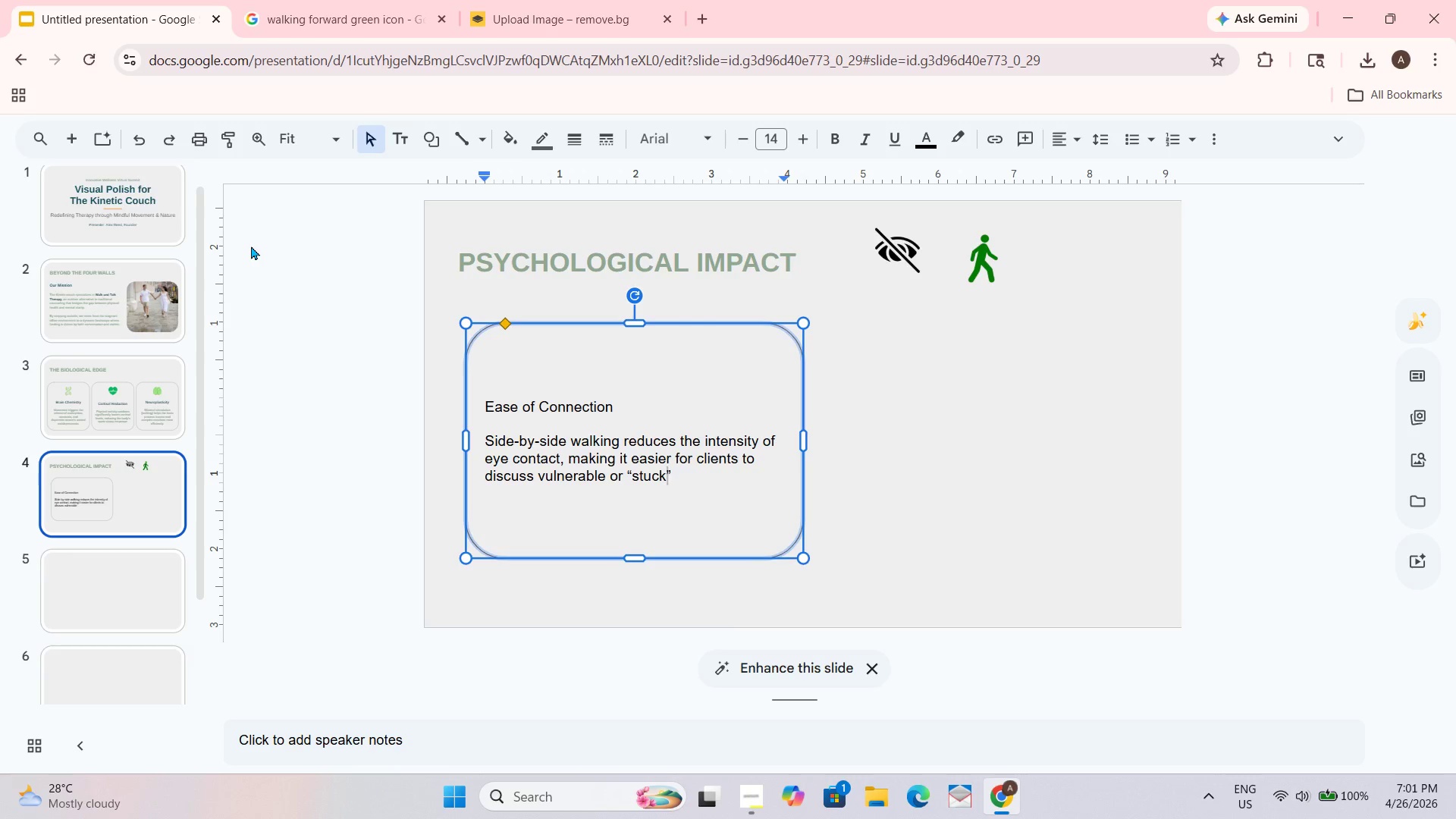 
key(ArrowRight)
 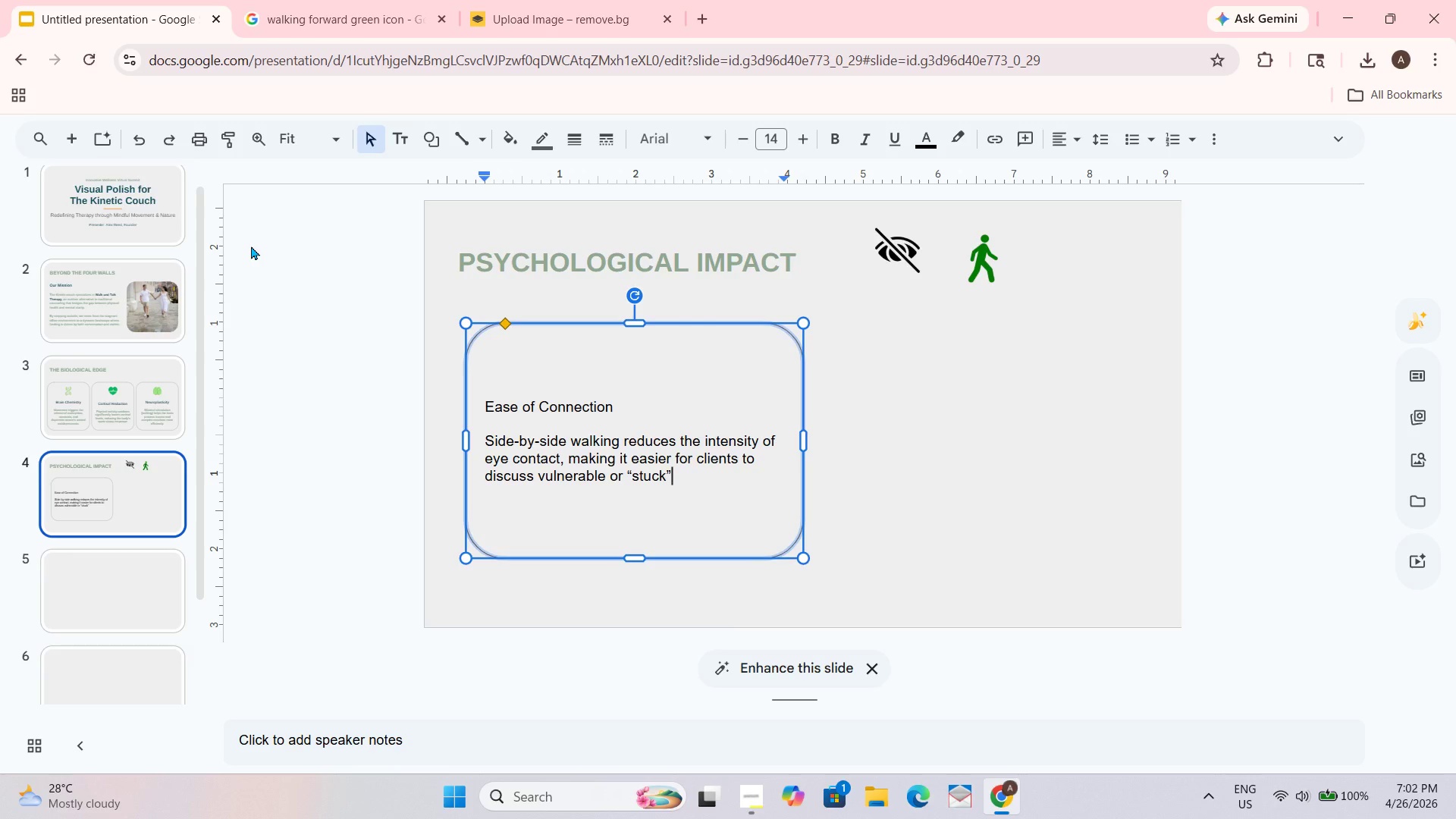 
type( topics without the pressure of direct obserb)
key(Backspace)
type(vati0on)
key(Backspace)
key(Backspace)
key(Backspace)
key(Backspace)
type(ion.)
 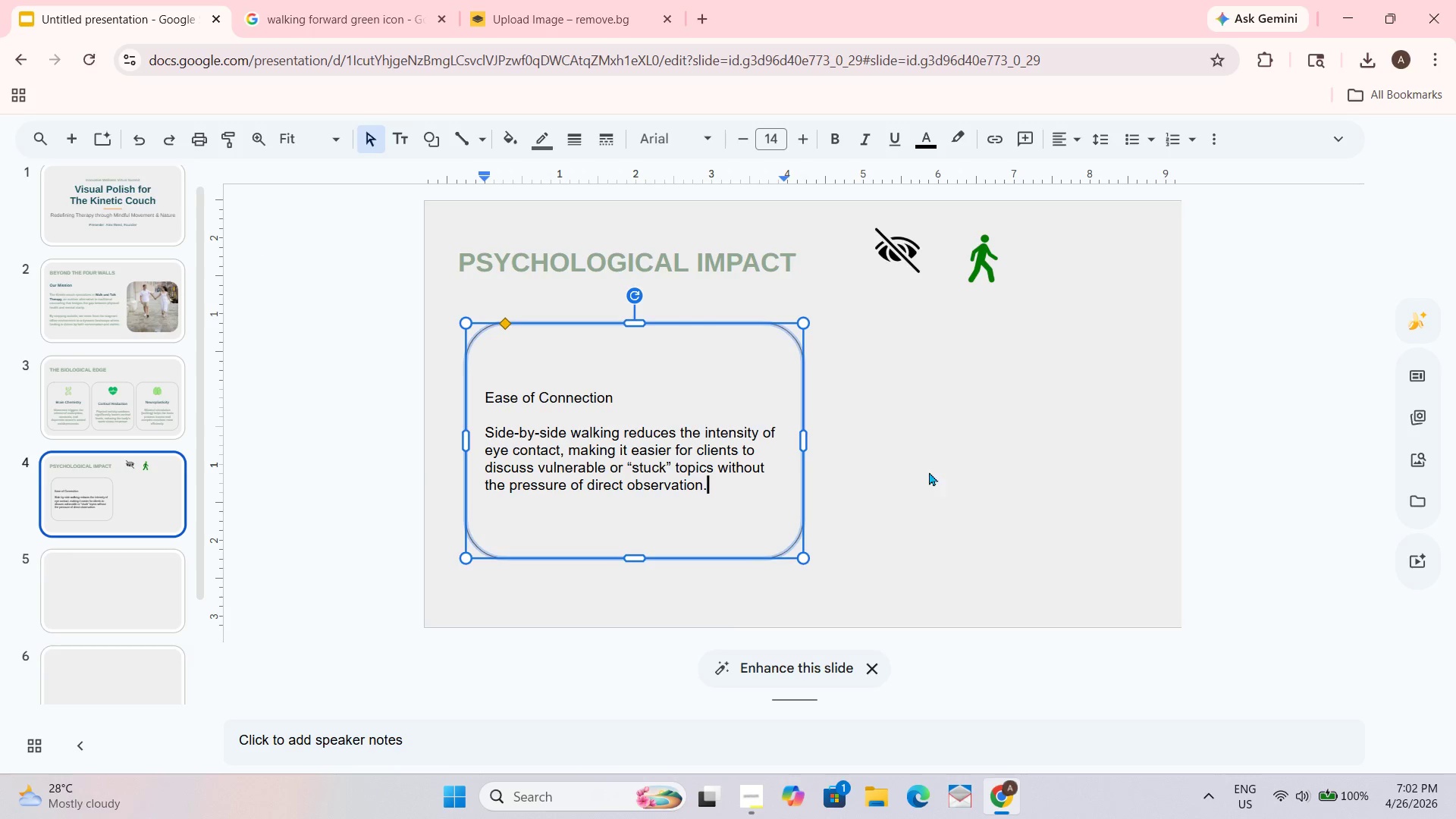 
left_click([905, 577])
 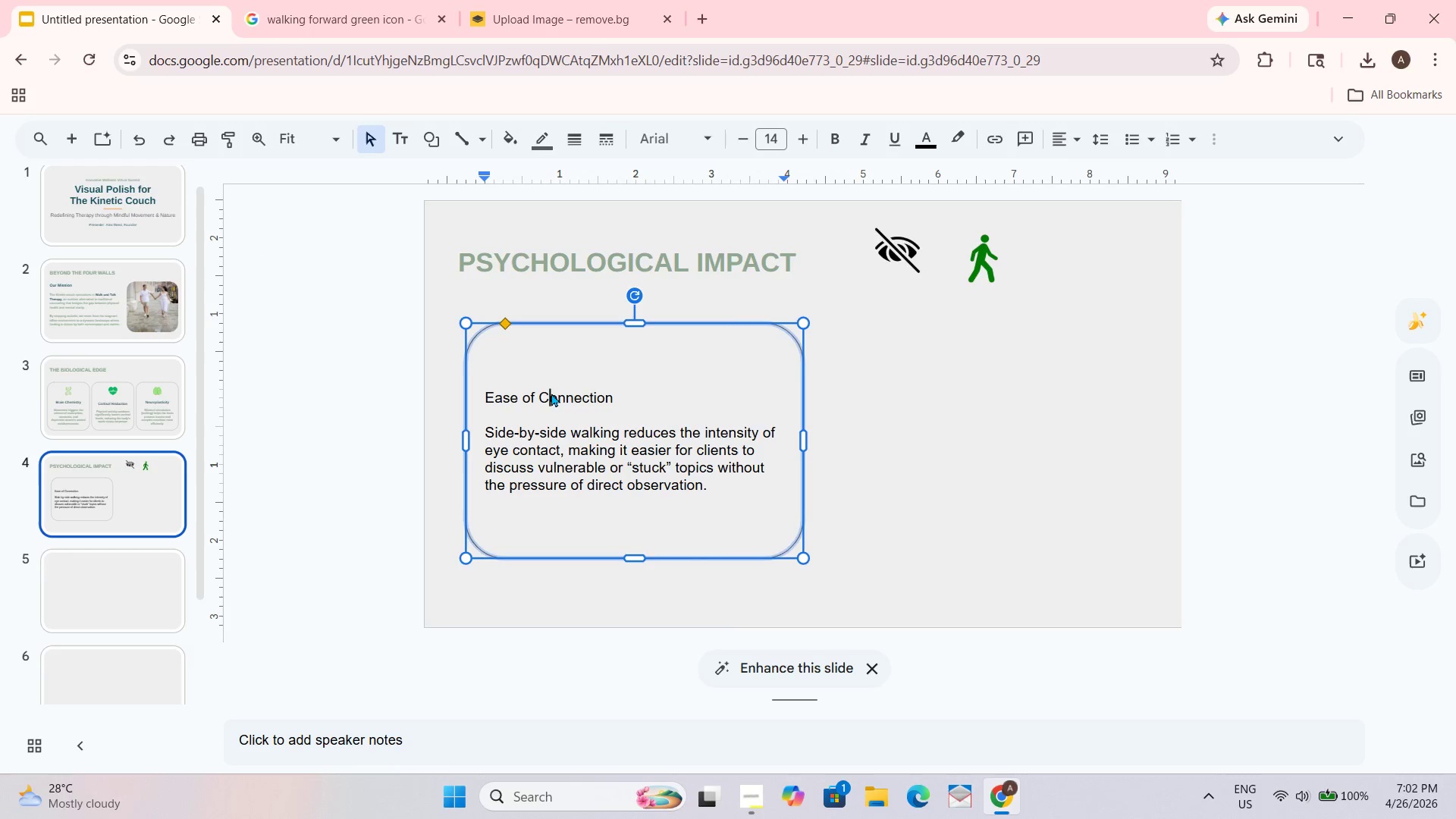 
double_click([494, 397])
 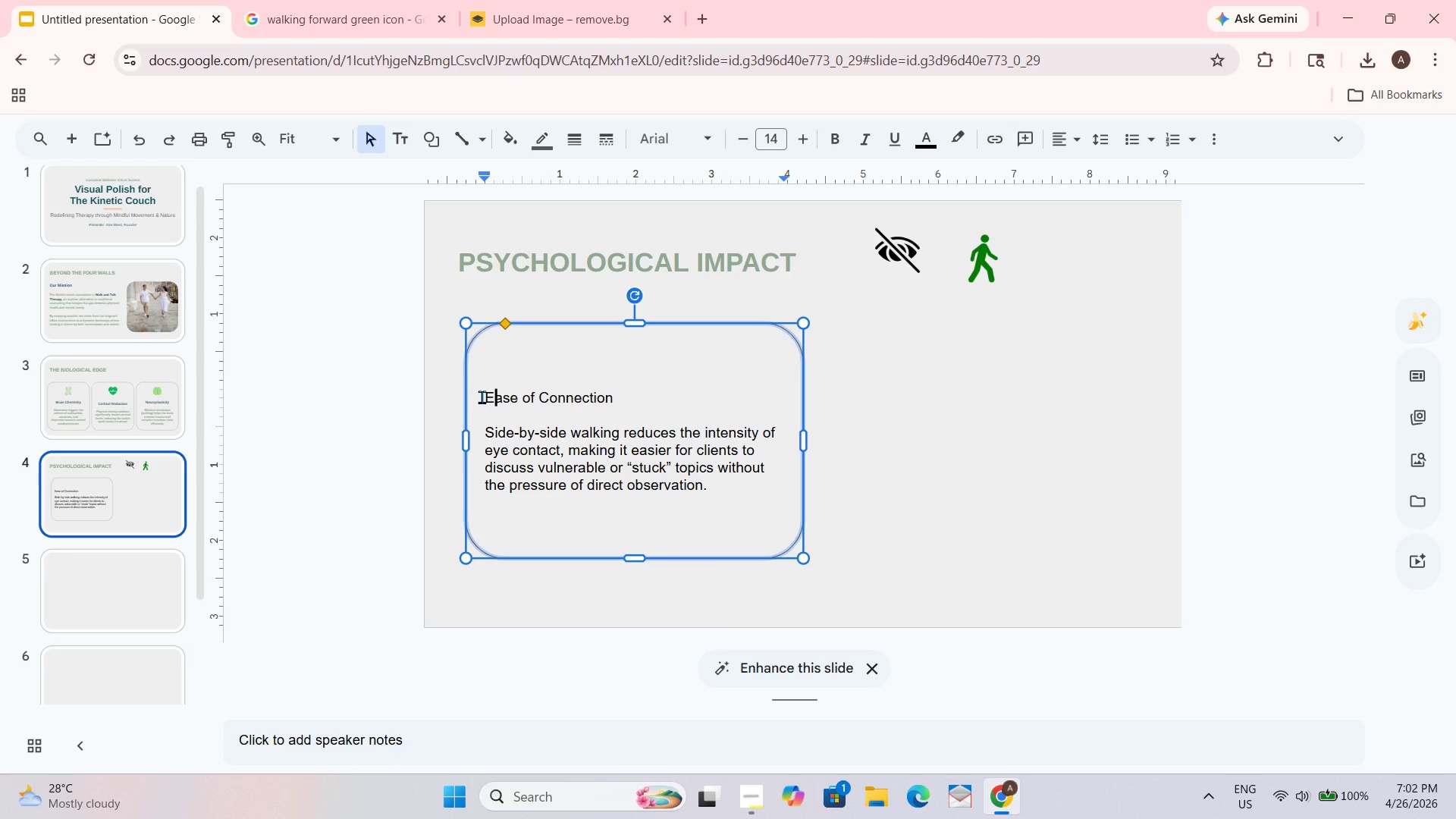 
triple_click([482, 397])
 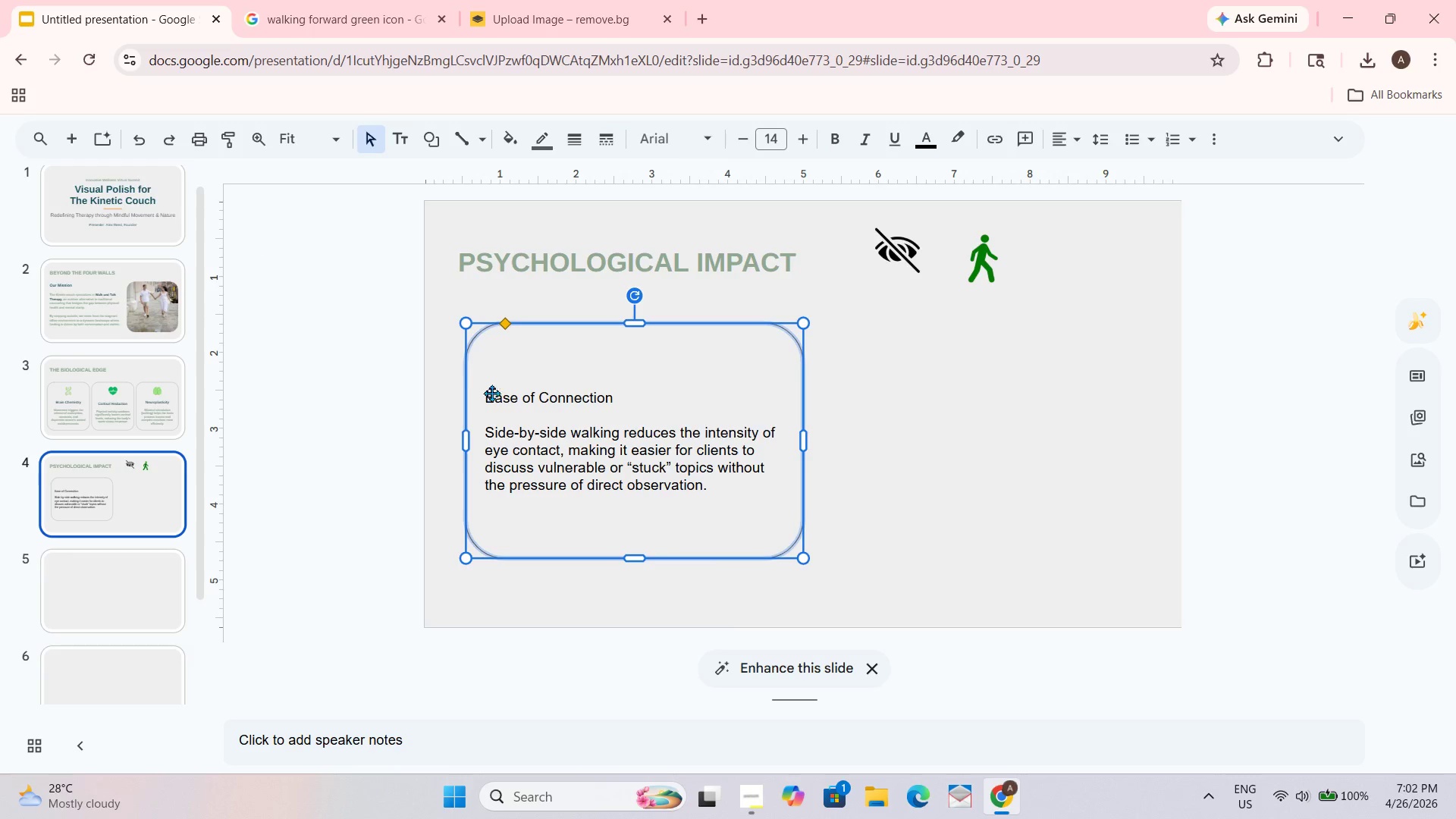 
triple_click([493, 393])
 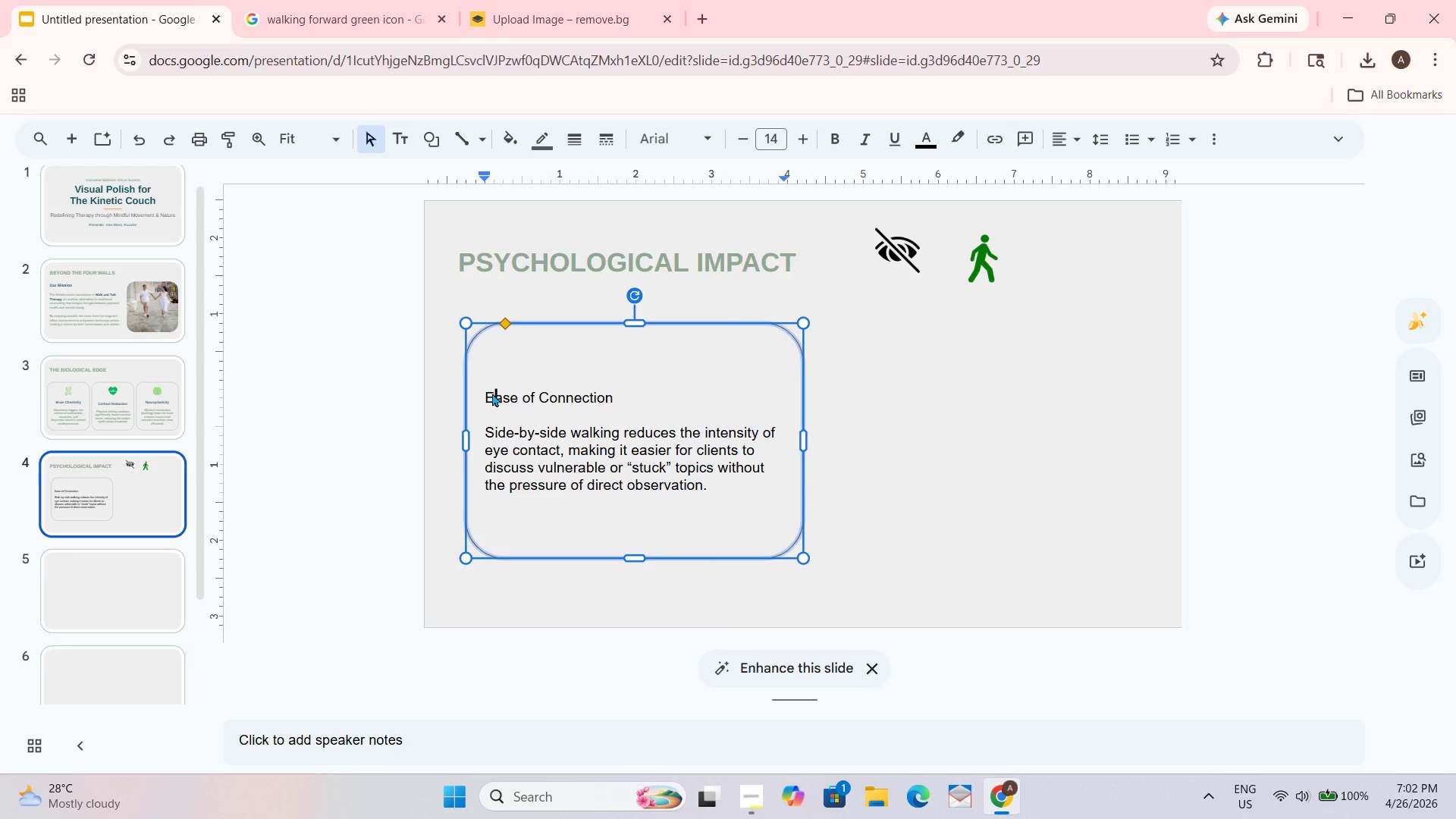 
triple_click([486, 394])
 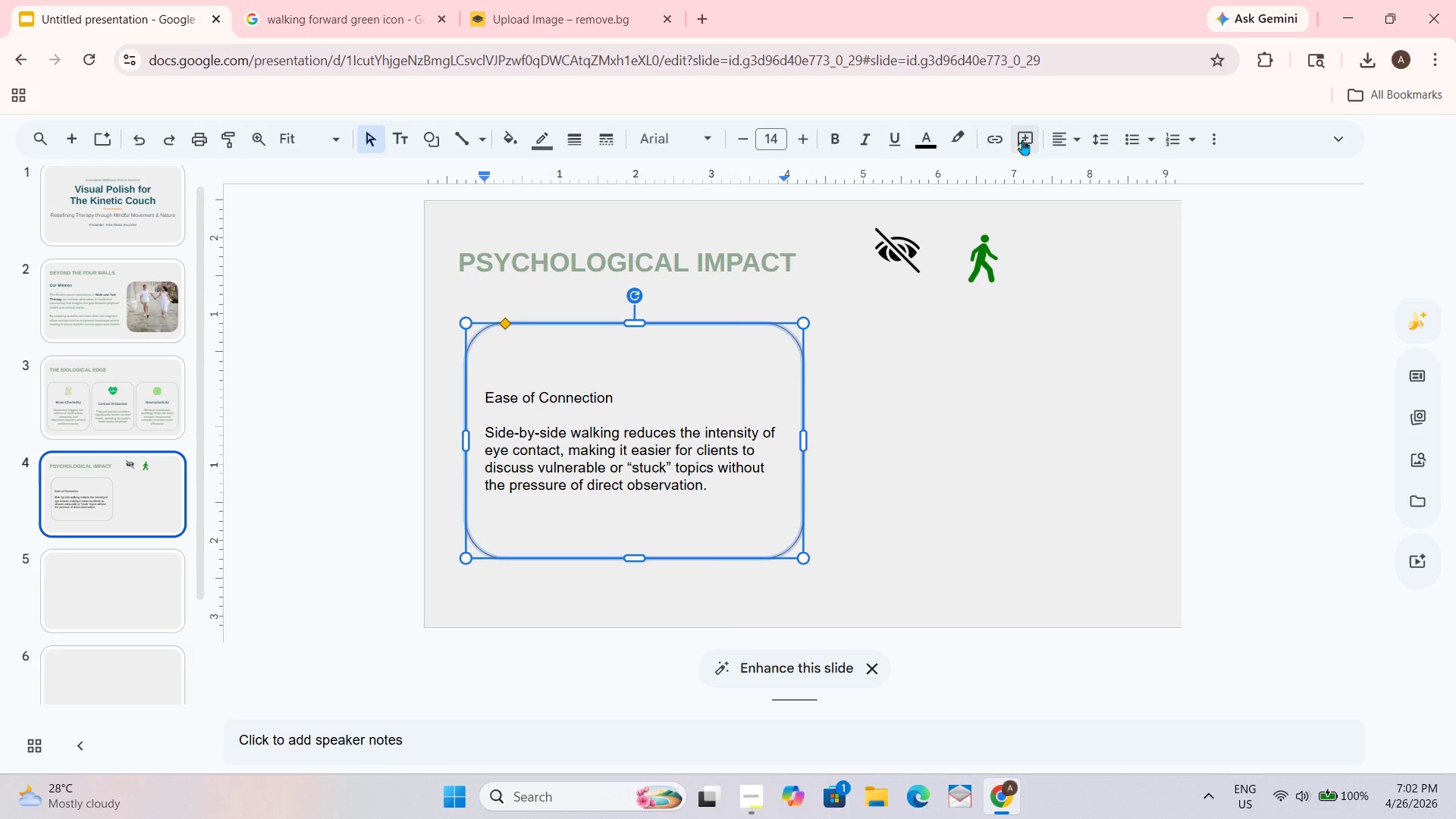 
left_click([1070, 138])
 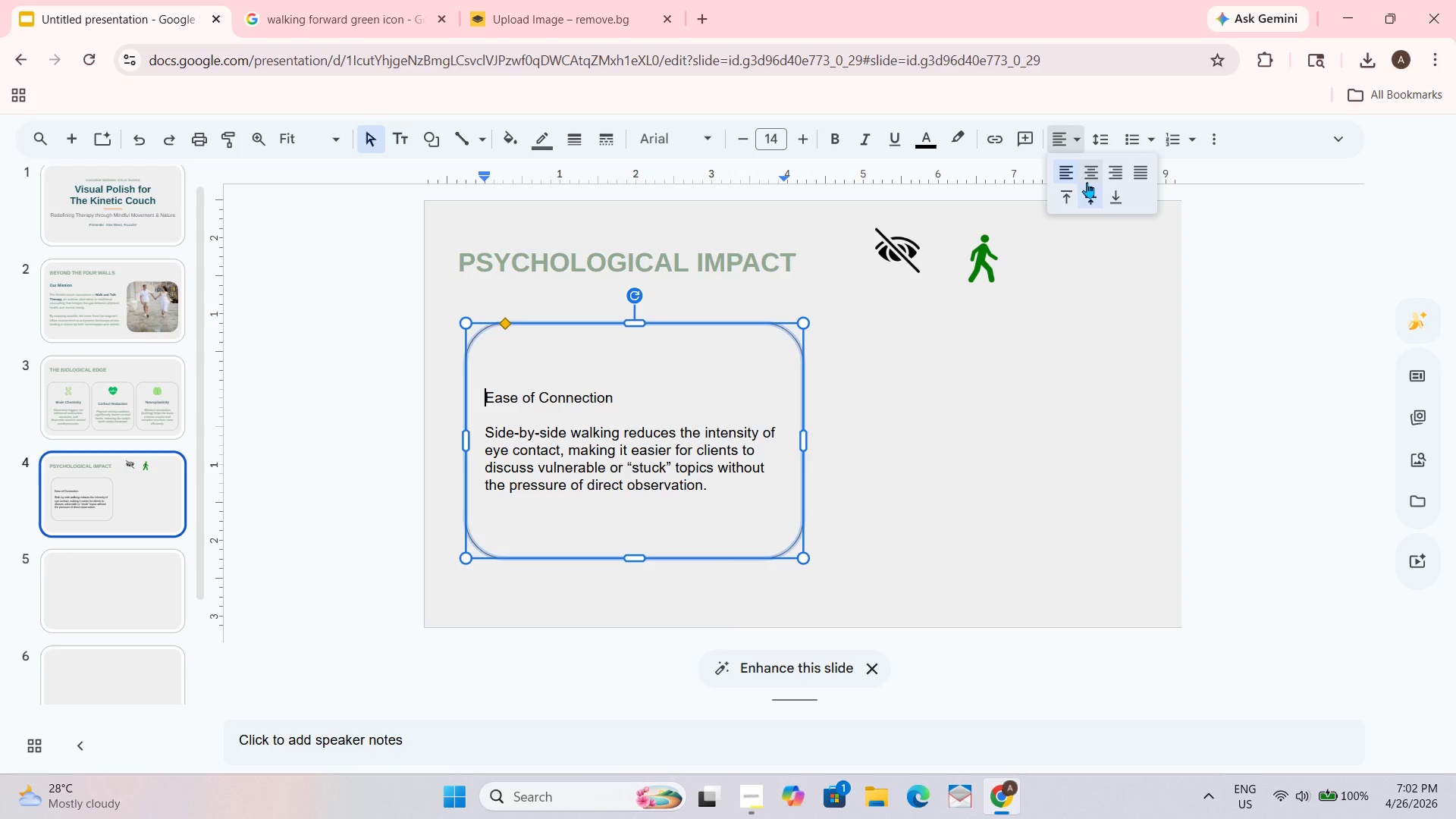 
left_click([1093, 173])
 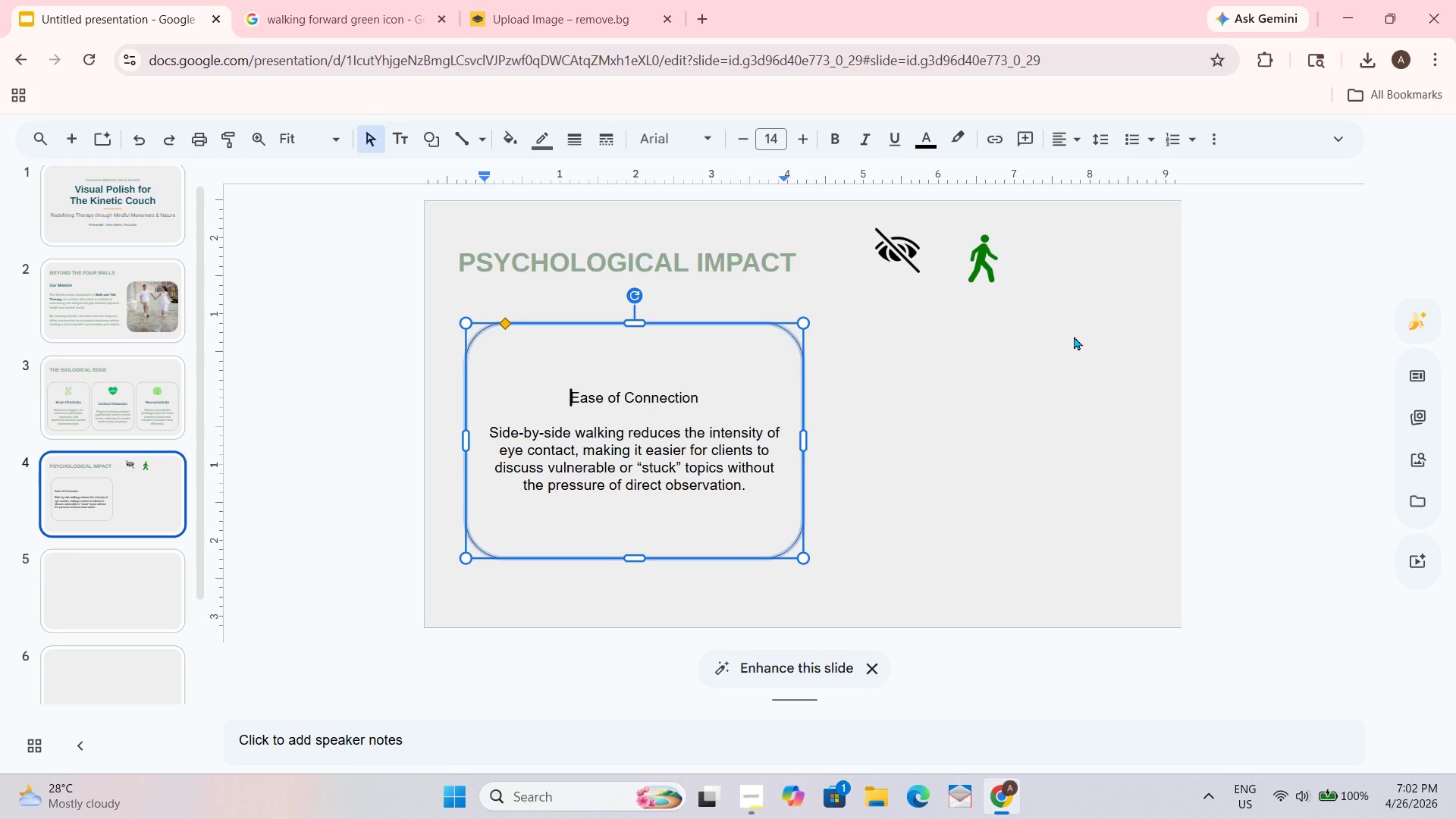 
left_click_drag(start_coordinate=[1064, 394], to_coordinate=[1064, 398])
 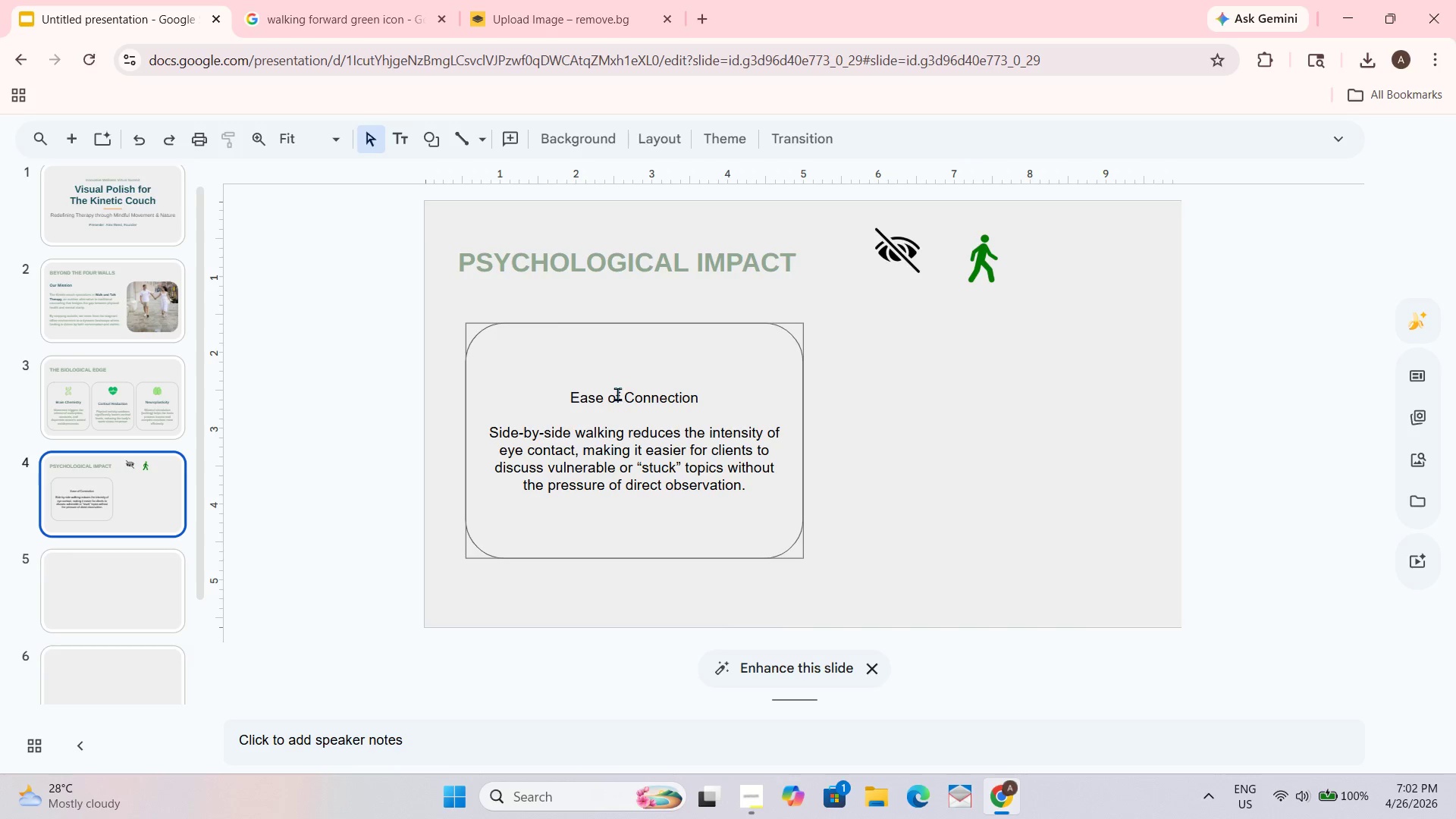 
left_click([568, 397])
 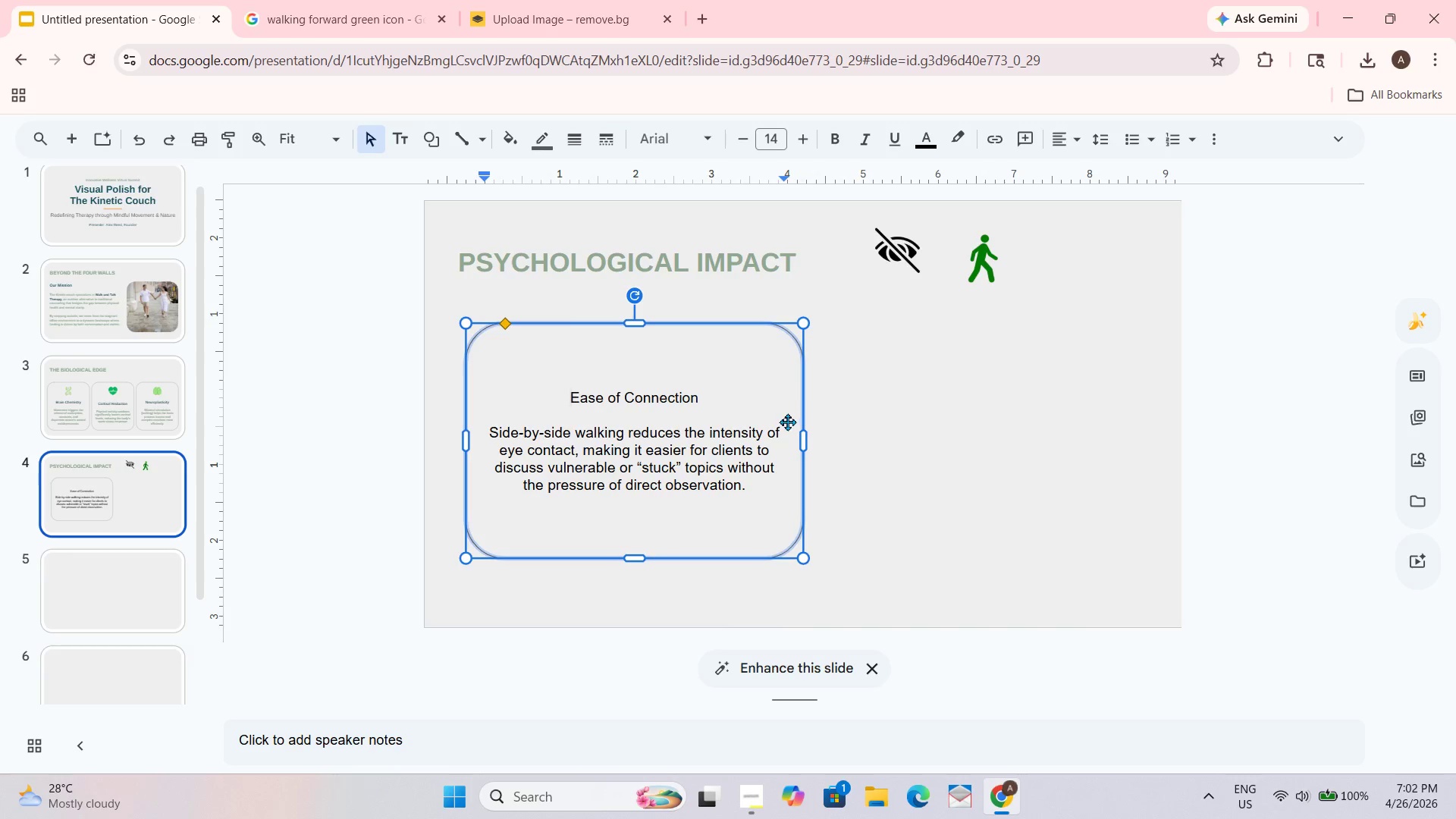 
key(Enter)
 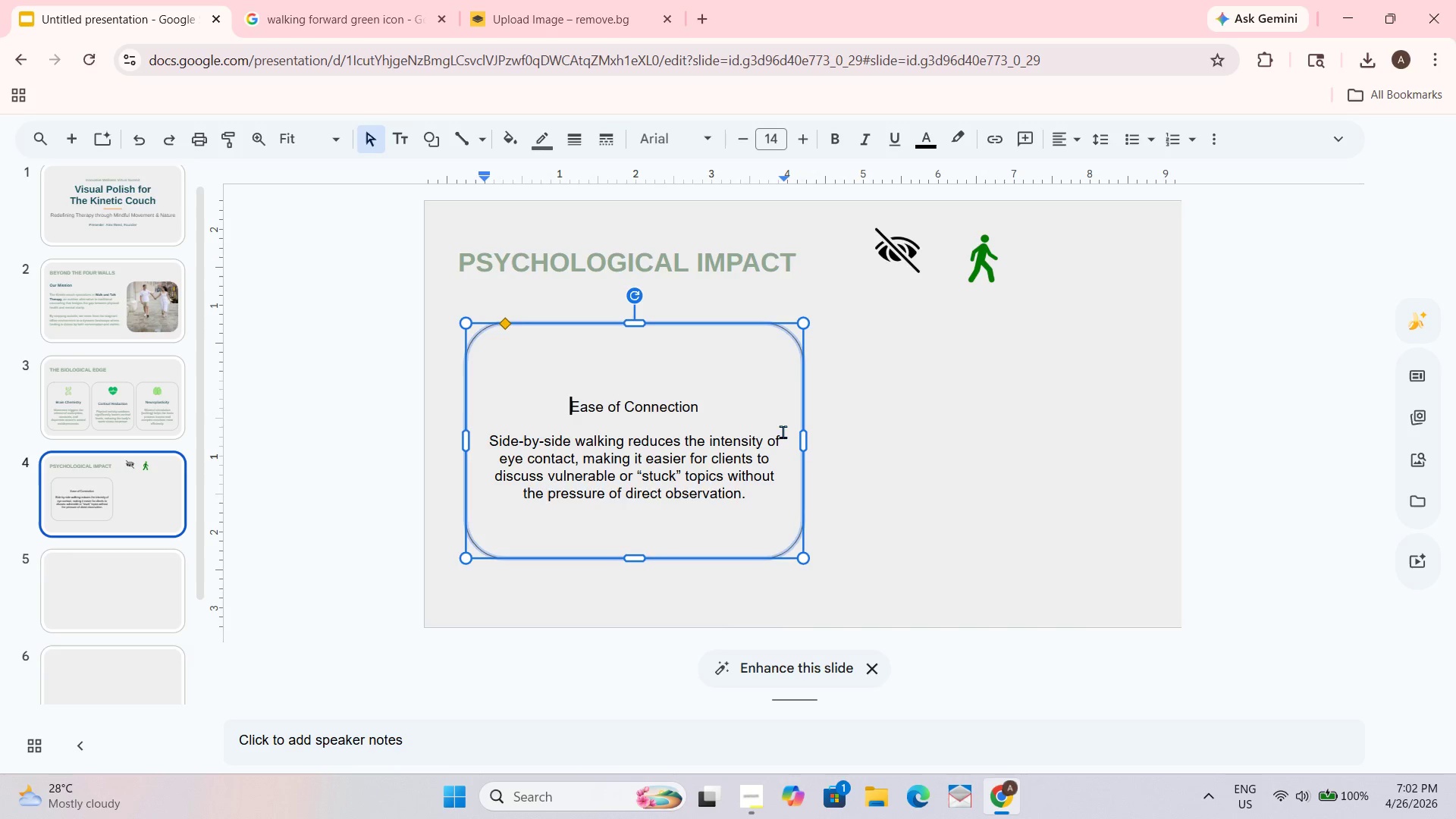 
key(Enter)
 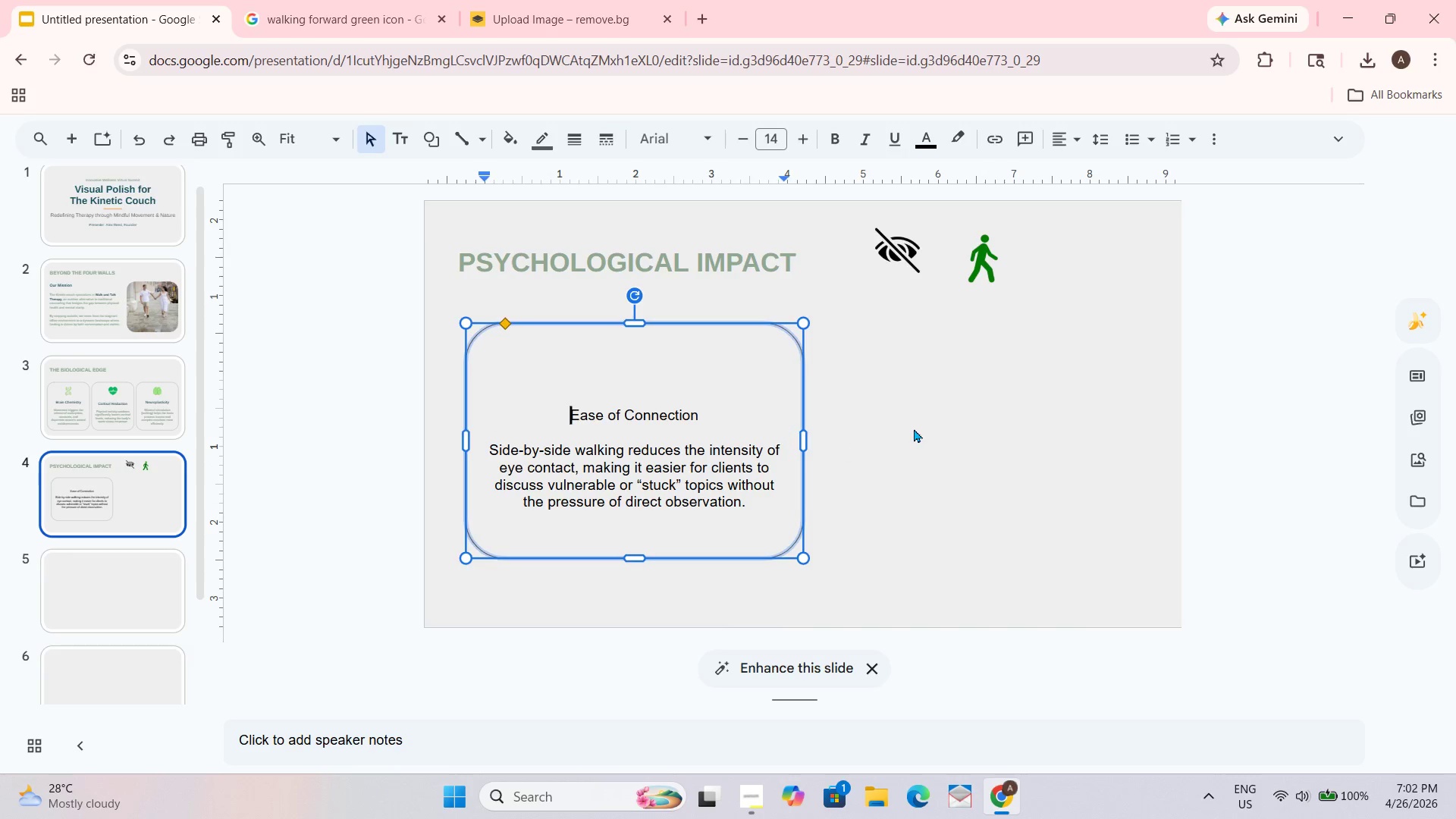 
left_click_drag(start_coordinate=[914, 428], to_coordinate=[918, 428])
 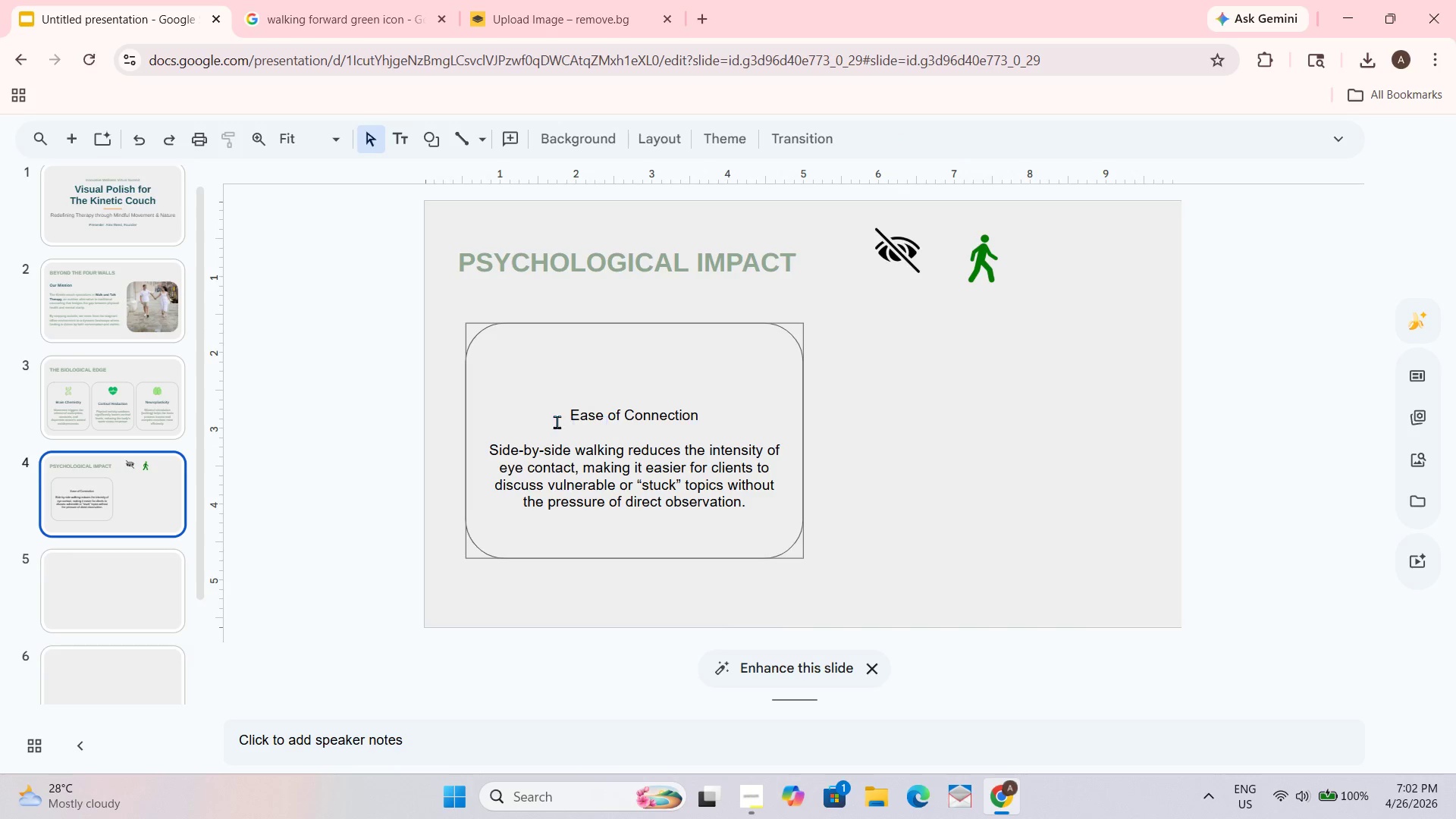 
left_click_drag(start_coordinate=[557, 409], to_coordinate=[811, 414])
 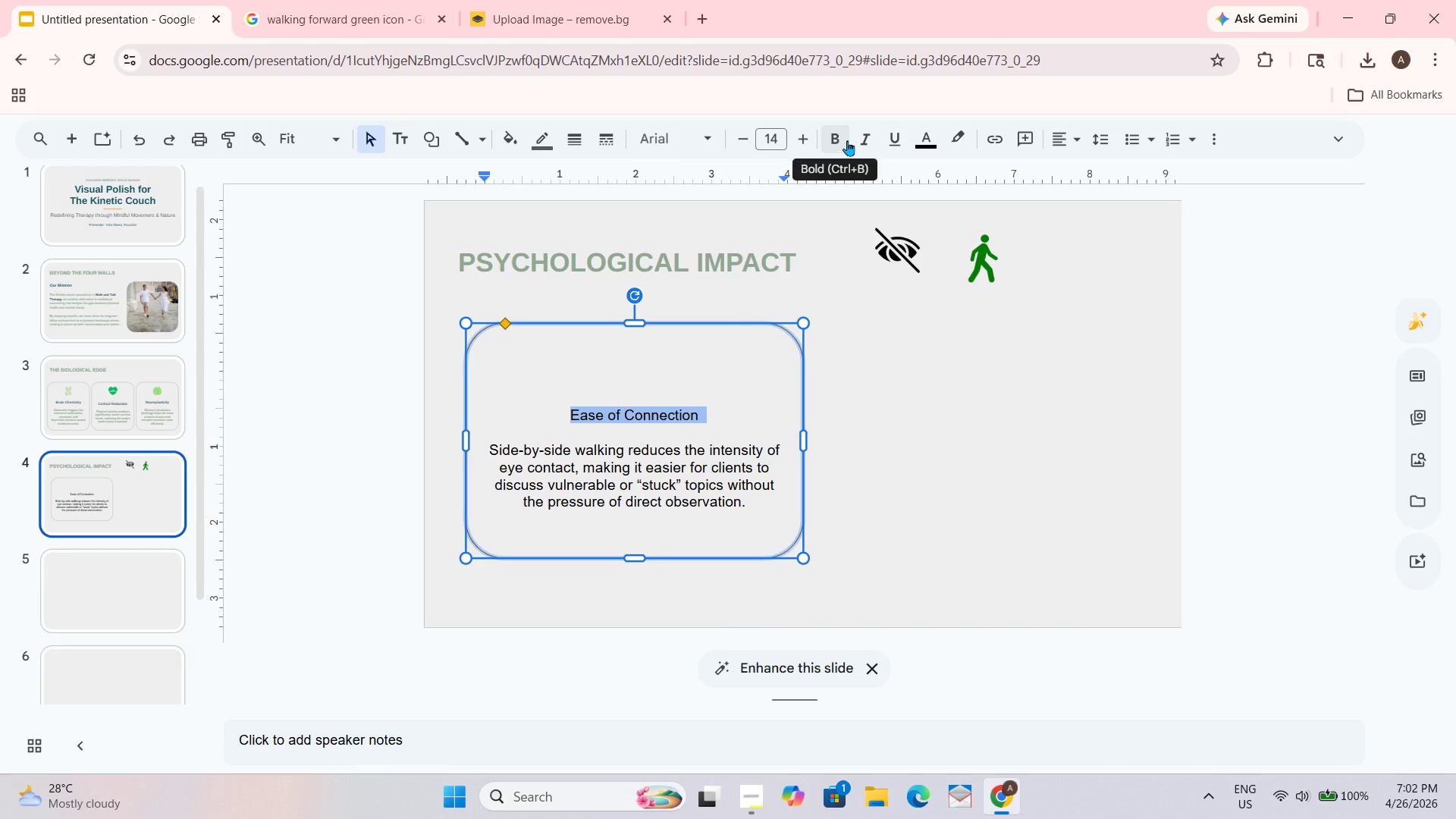 
double_click([847, 140])
 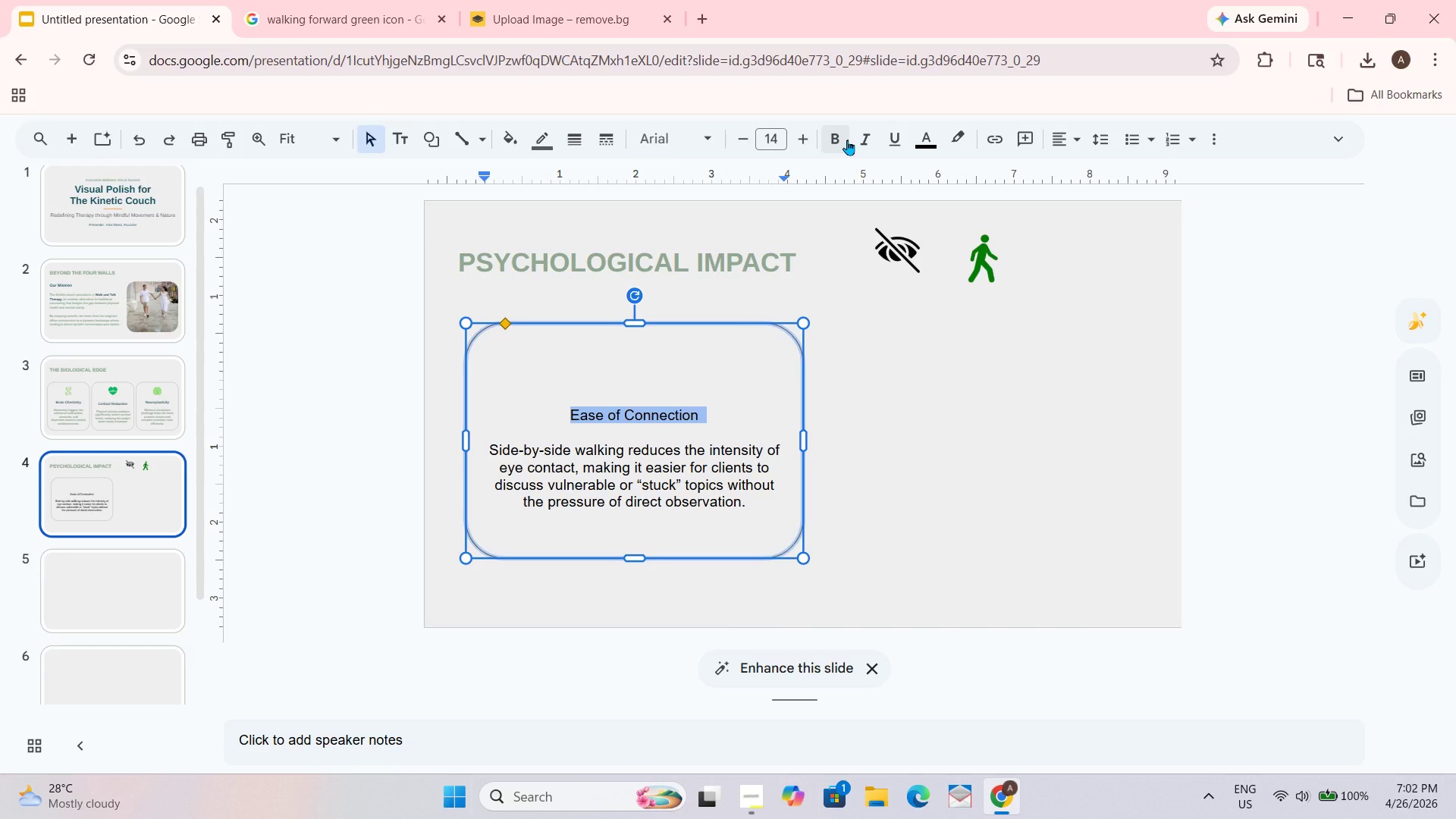 
left_click([847, 140])
 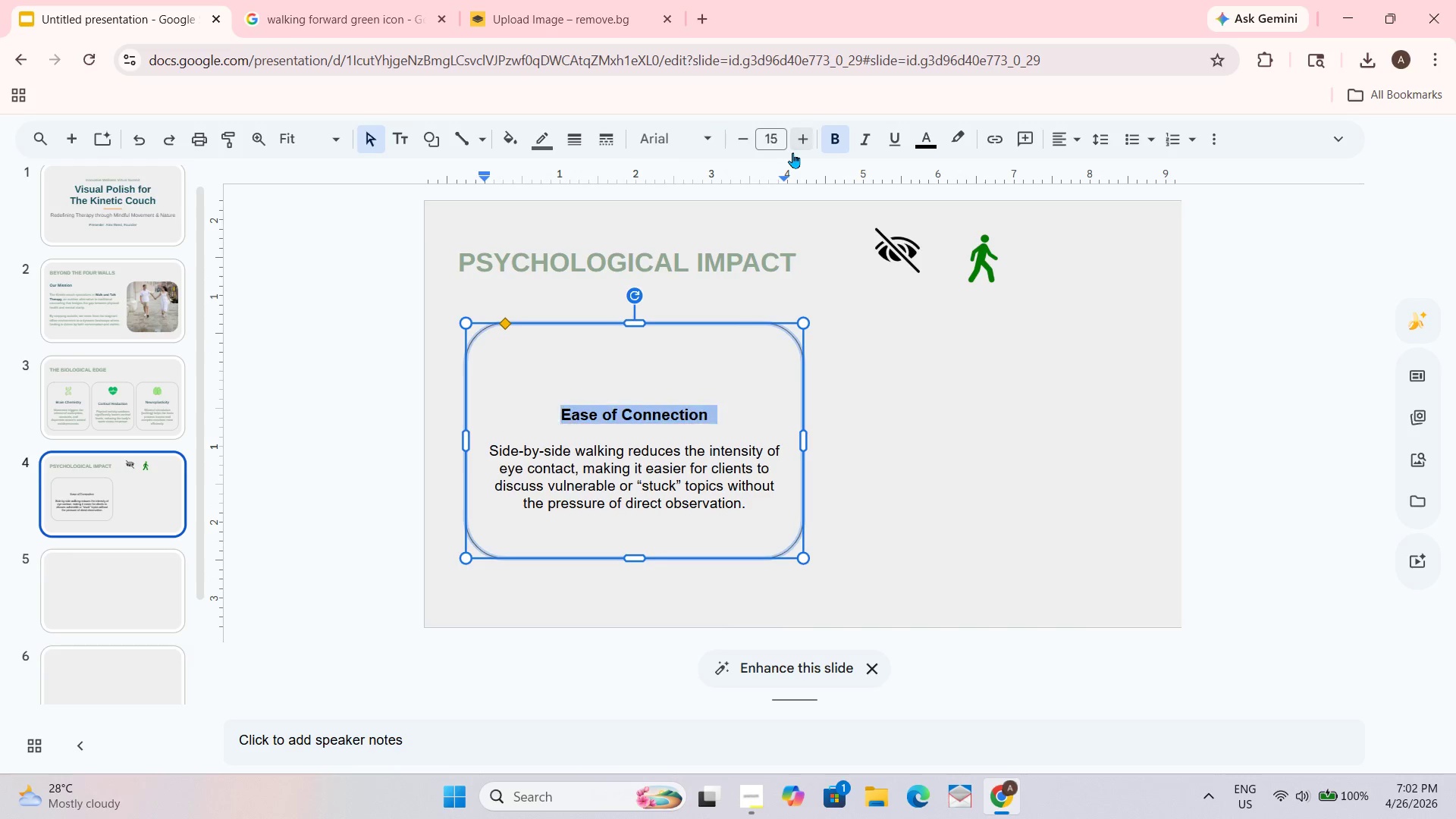 
double_click([792, 152])
 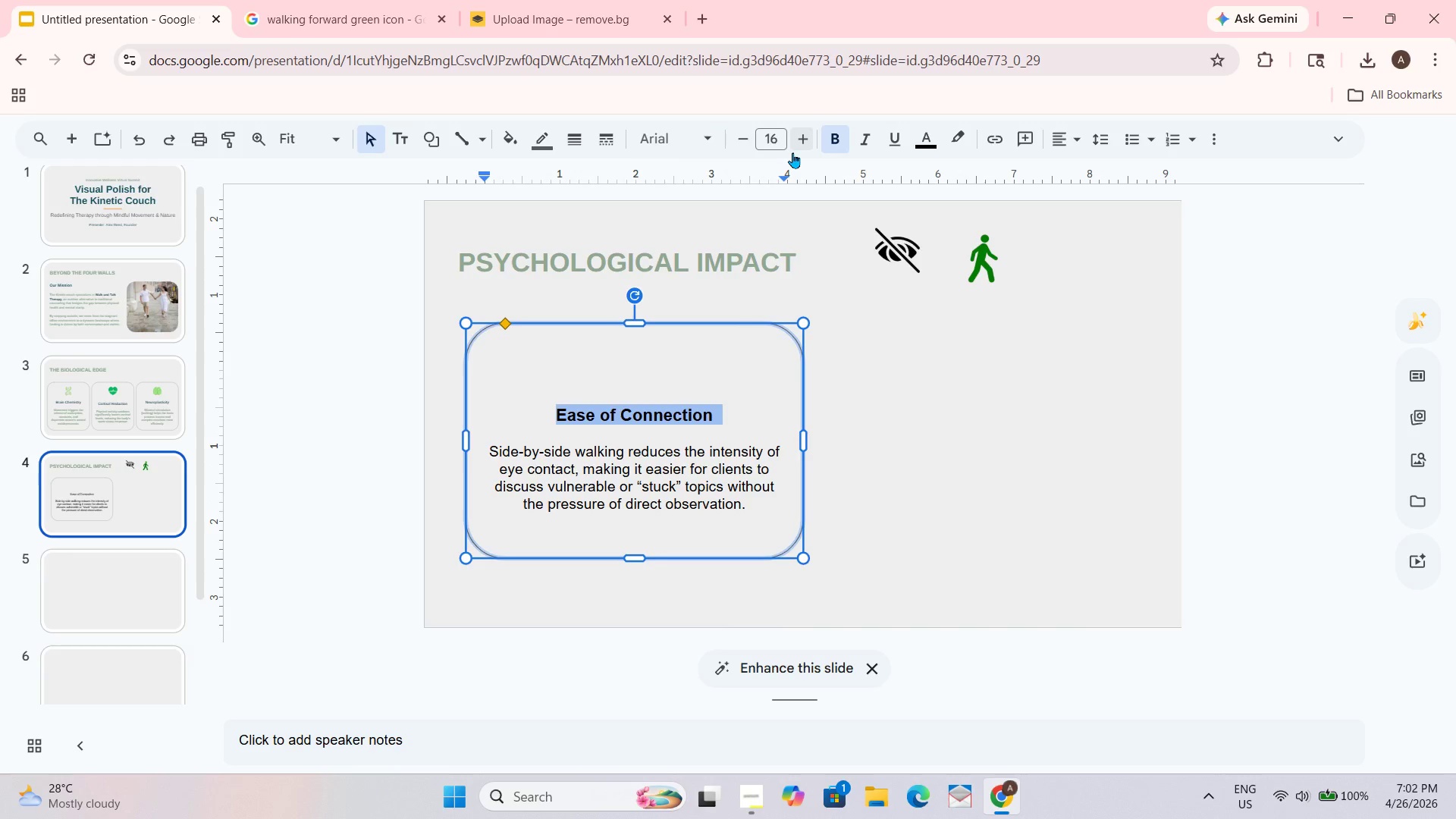 
triple_click([792, 152])
 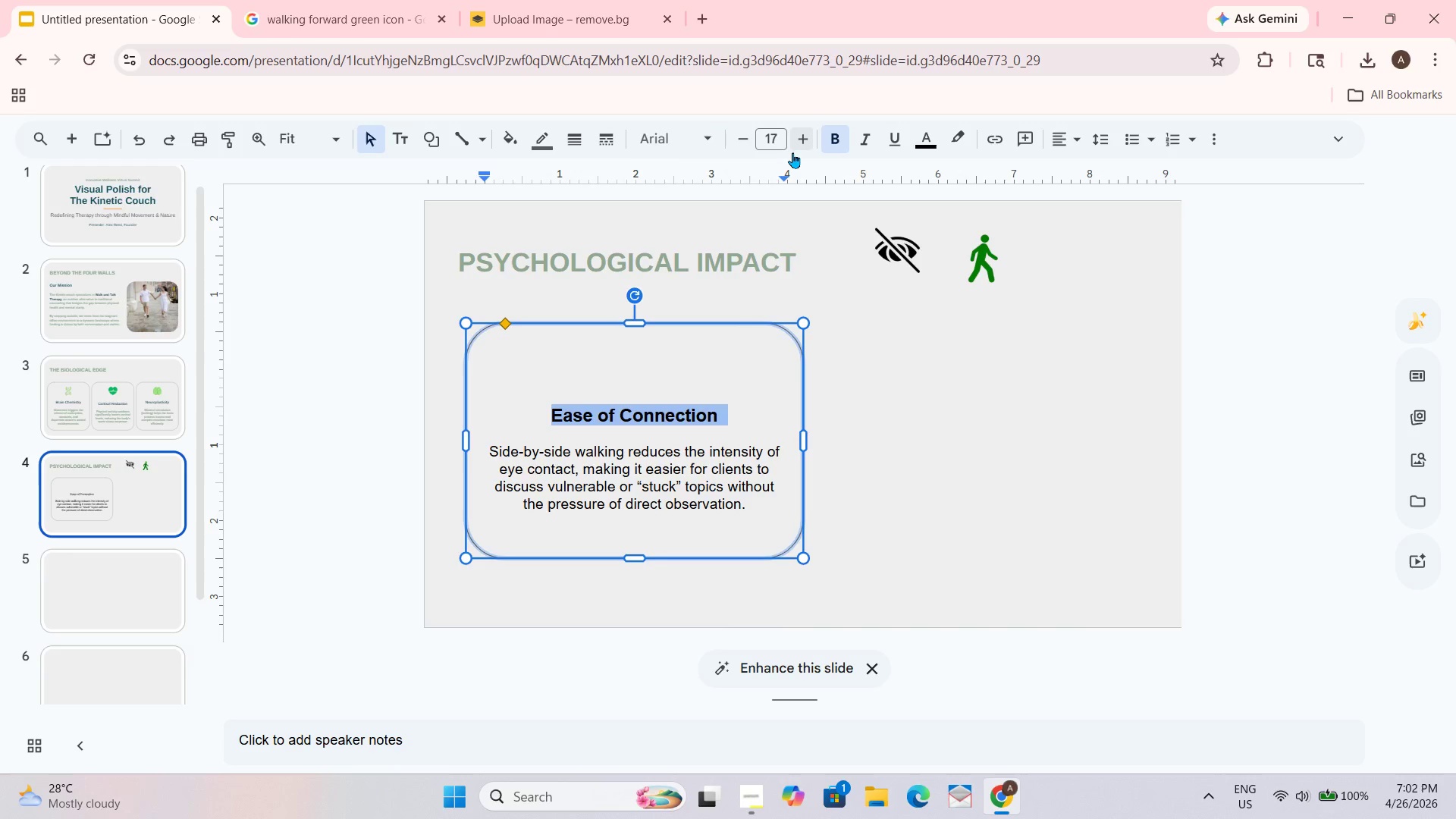 
triple_click([792, 152])
 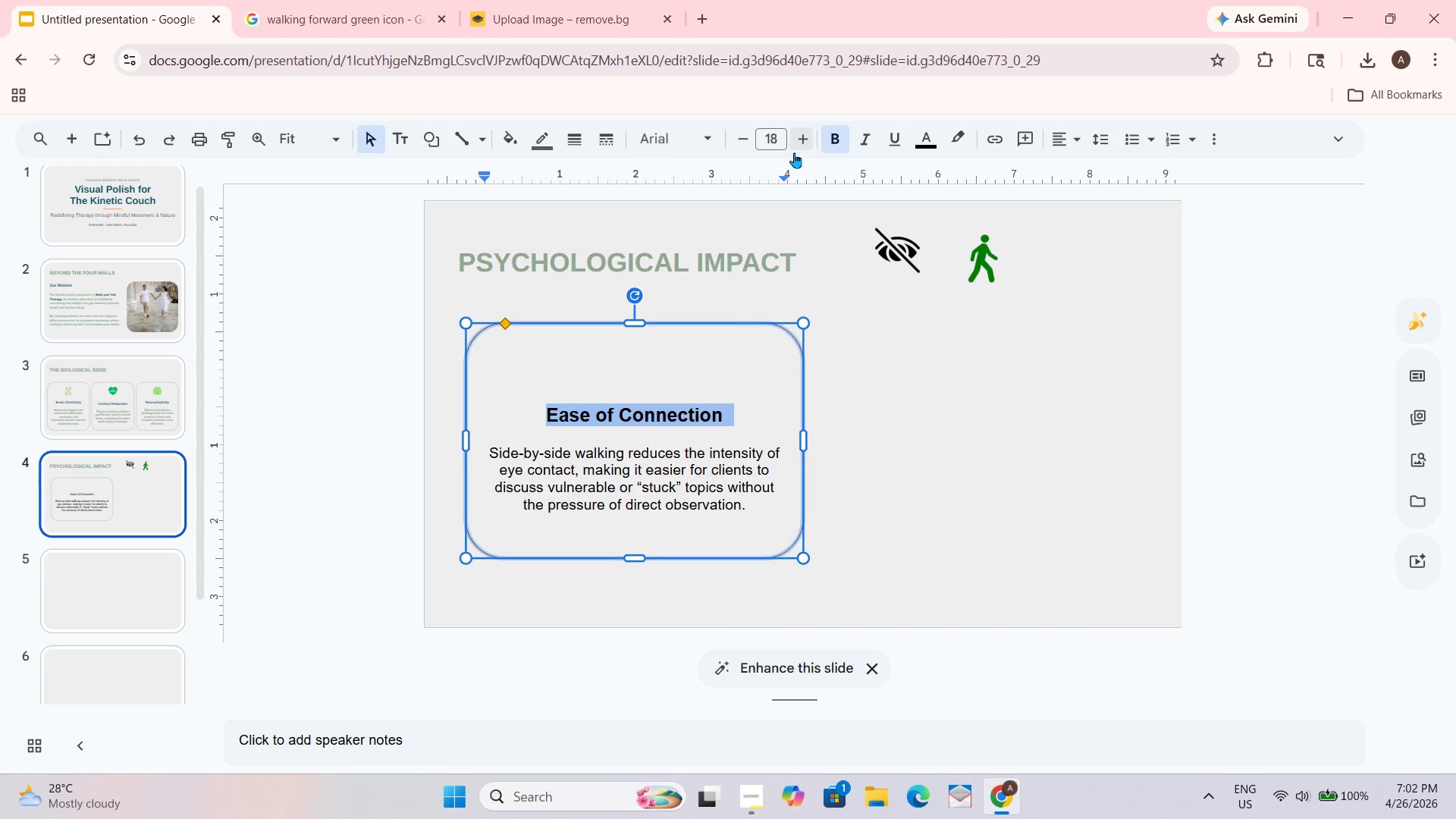 
triple_click([794, 152])
 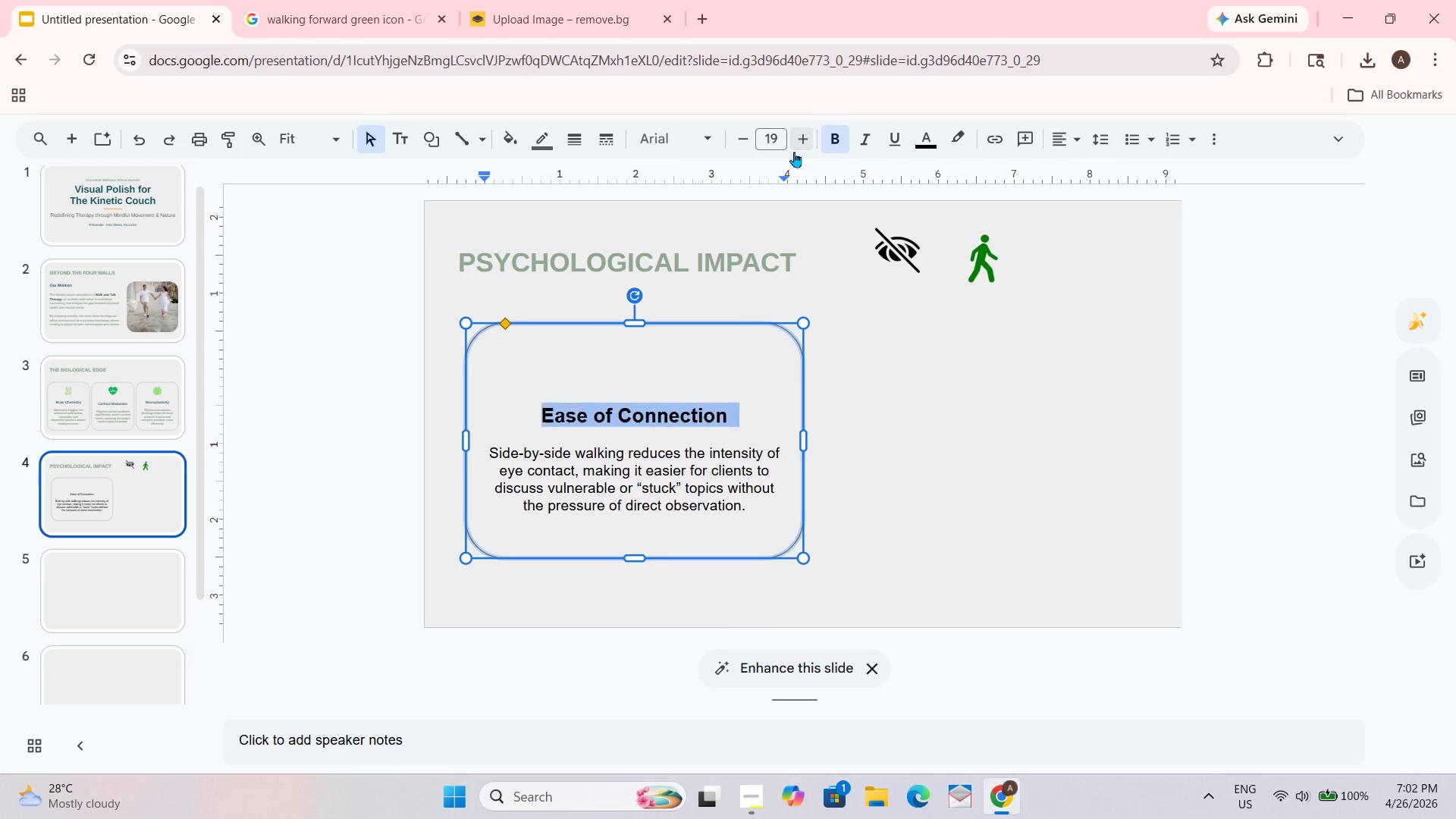 
triple_click([794, 152])
 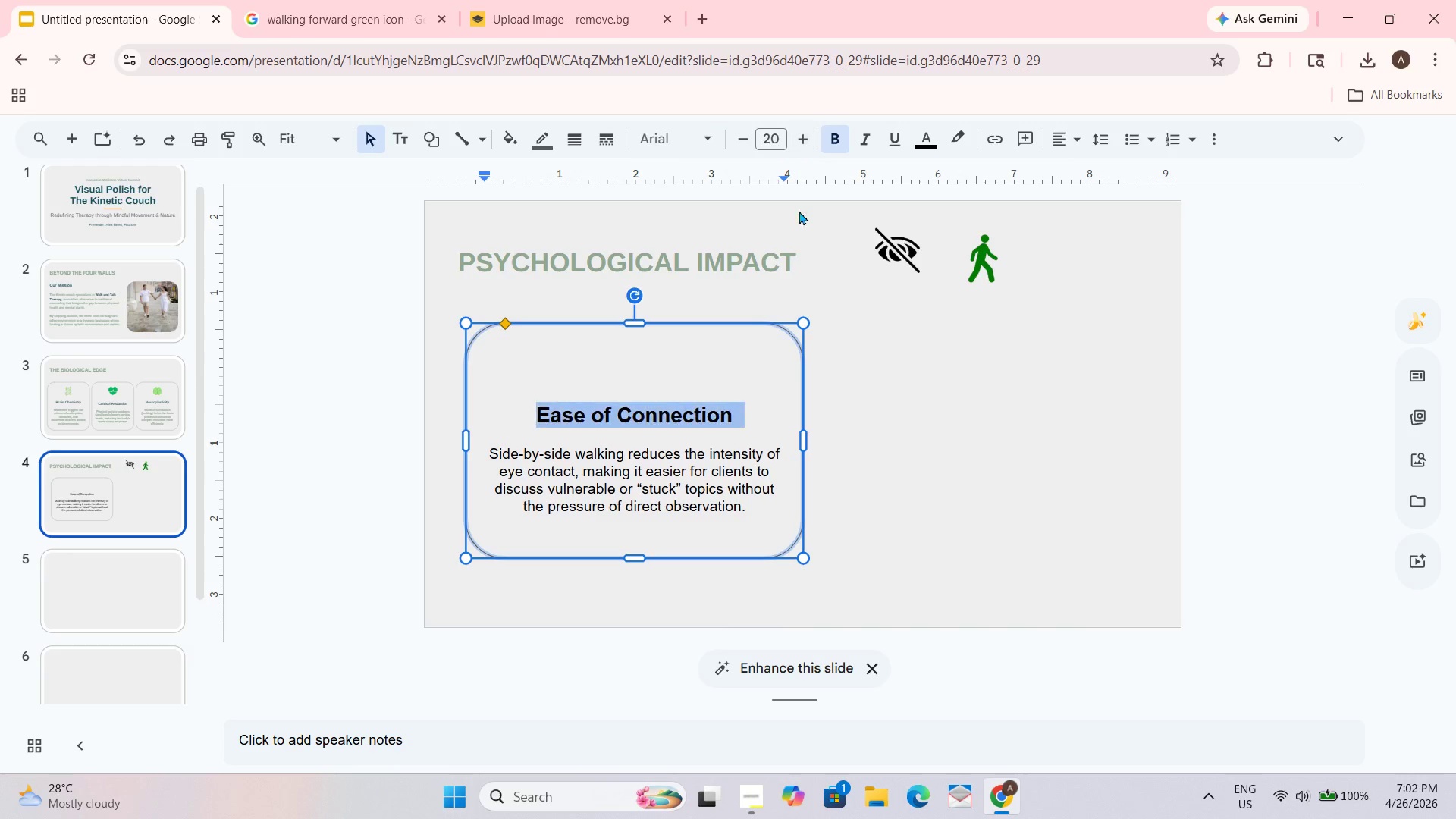 
left_click_drag(start_coordinate=[880, 463], to_coordinate=[884, 473])
 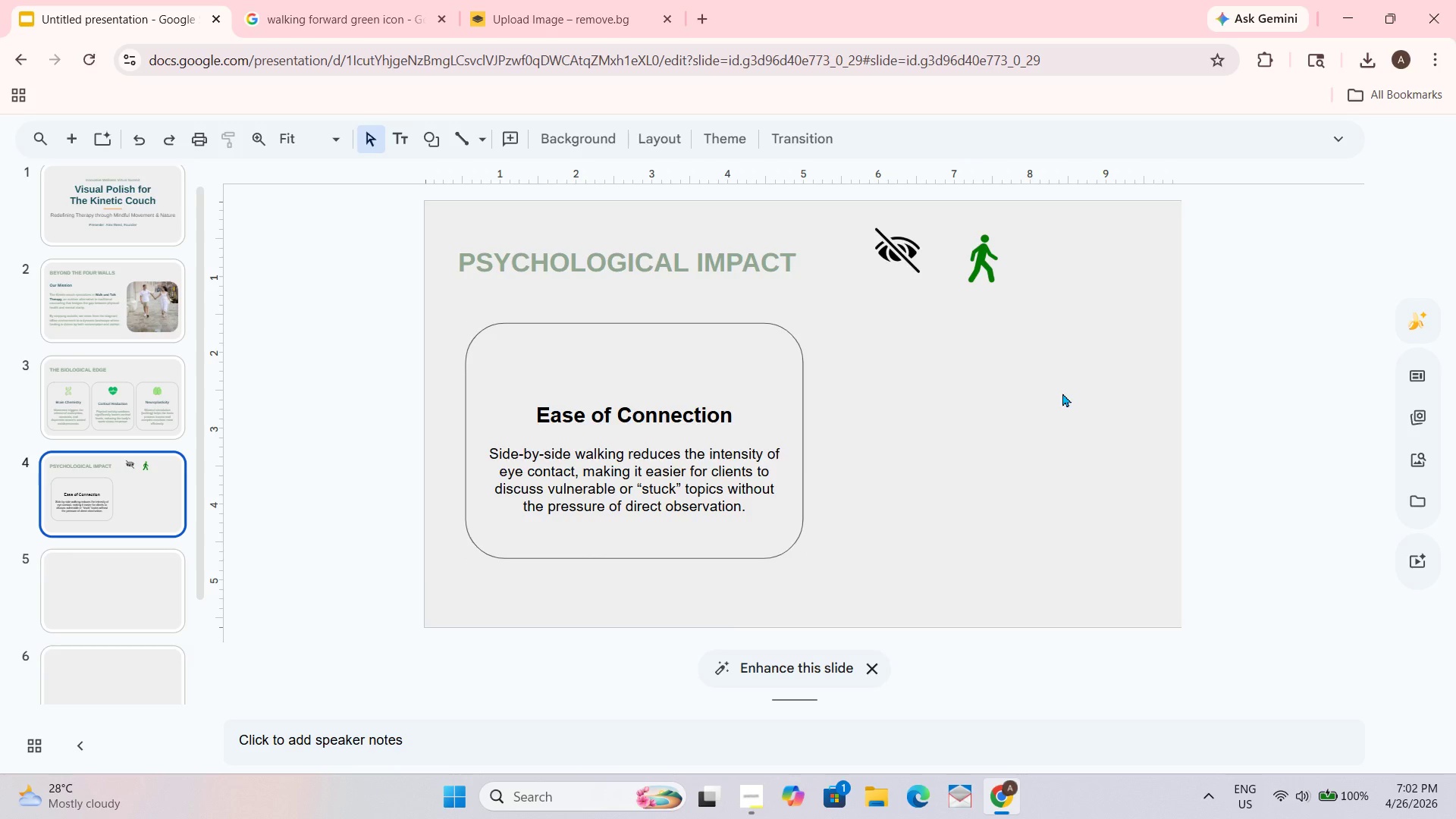 
left_click([758, 335])
 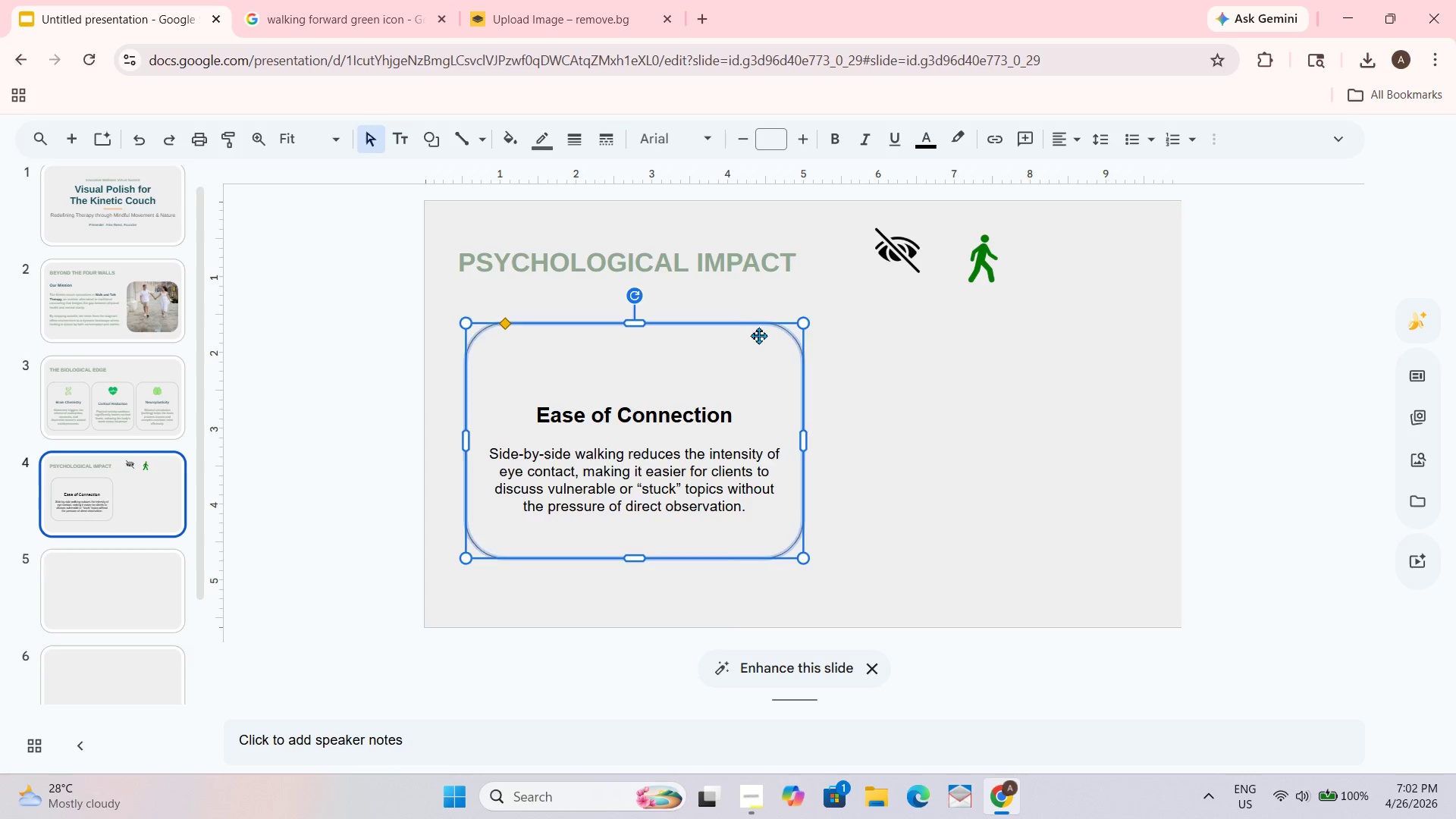 
key(Control+ControlLeft)
 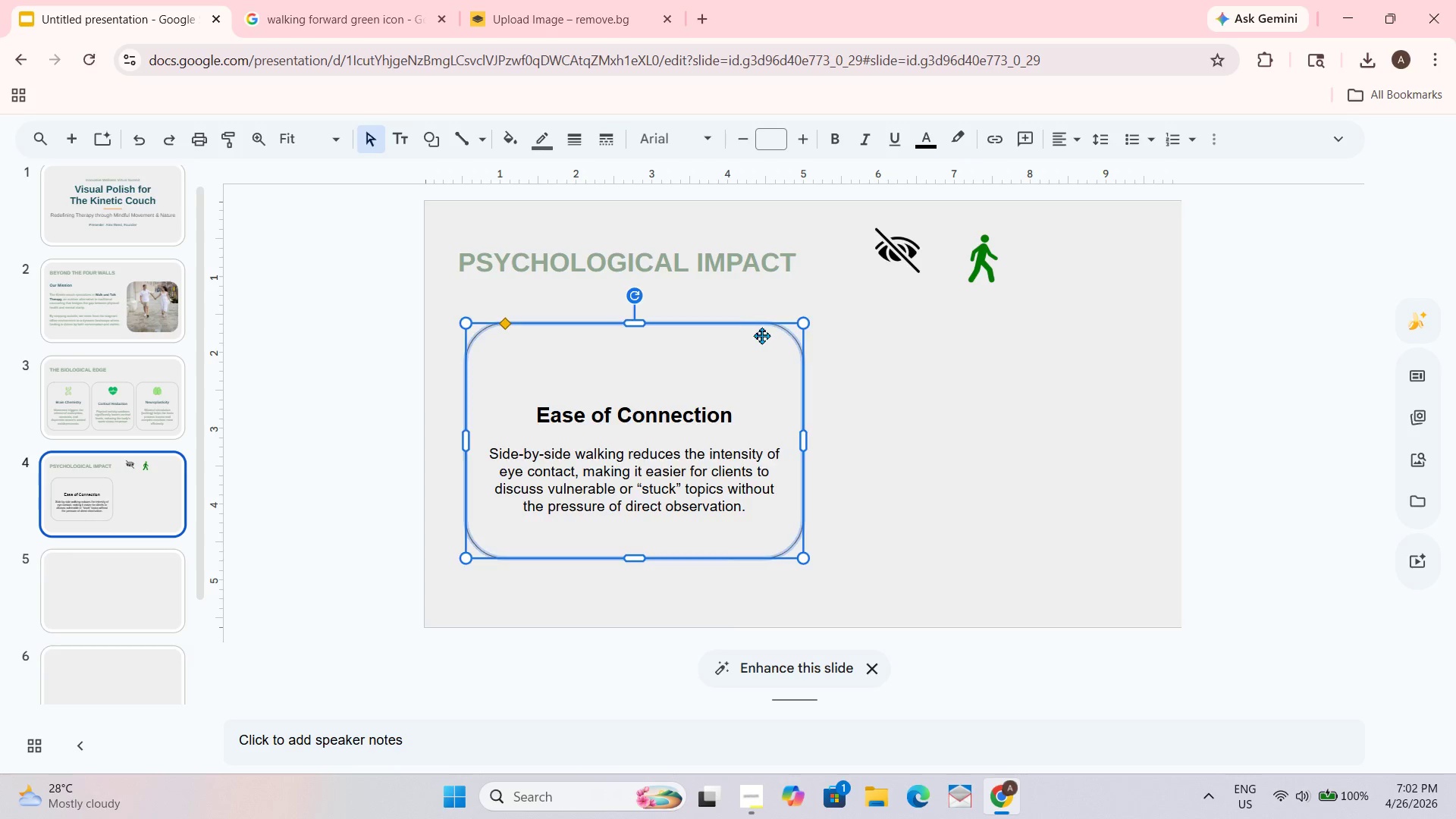 
key(Control+D)
 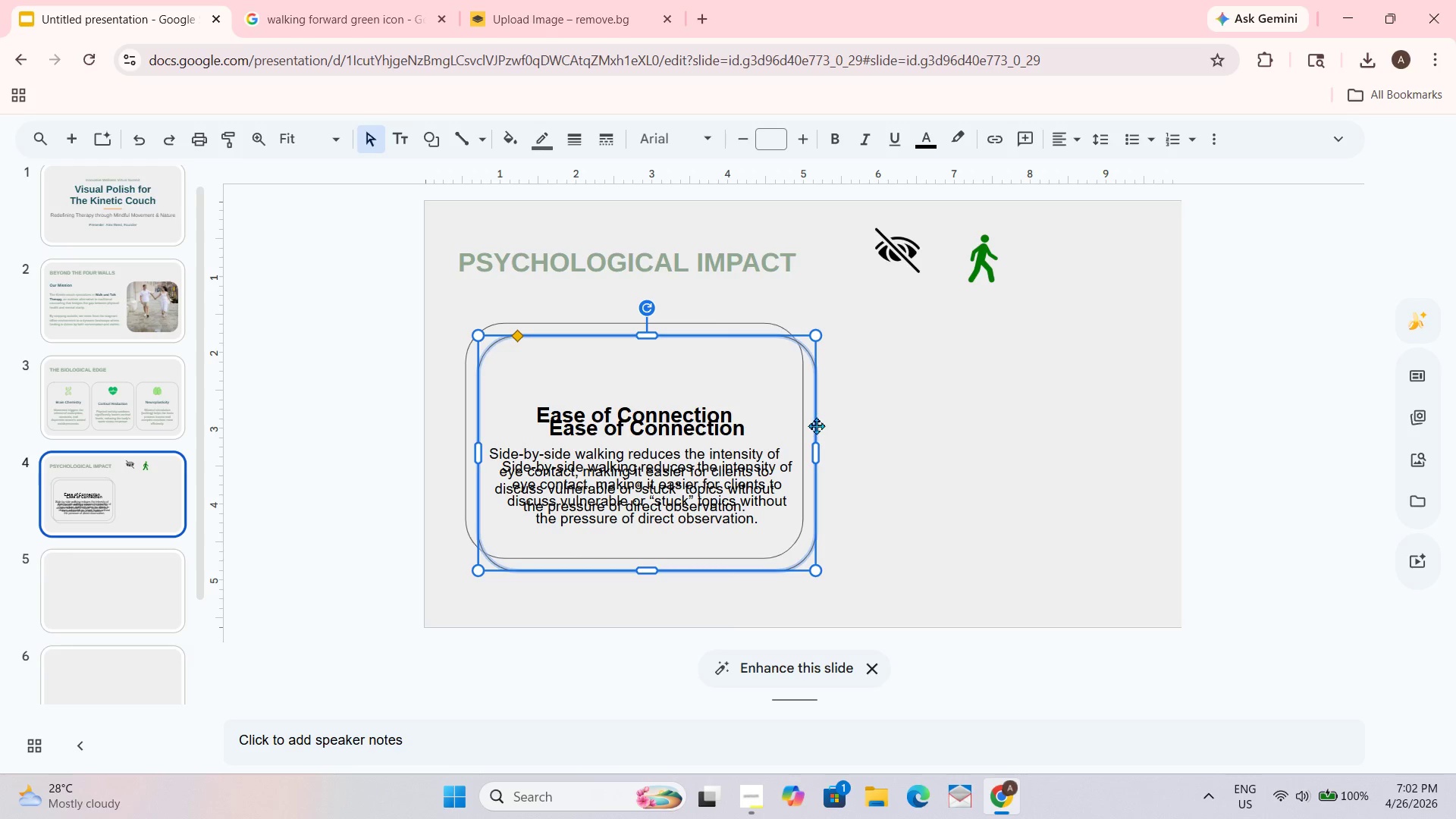 
left_click_drag(start_coordinate=[816, 425], to_coordinate=[1152, 412])
 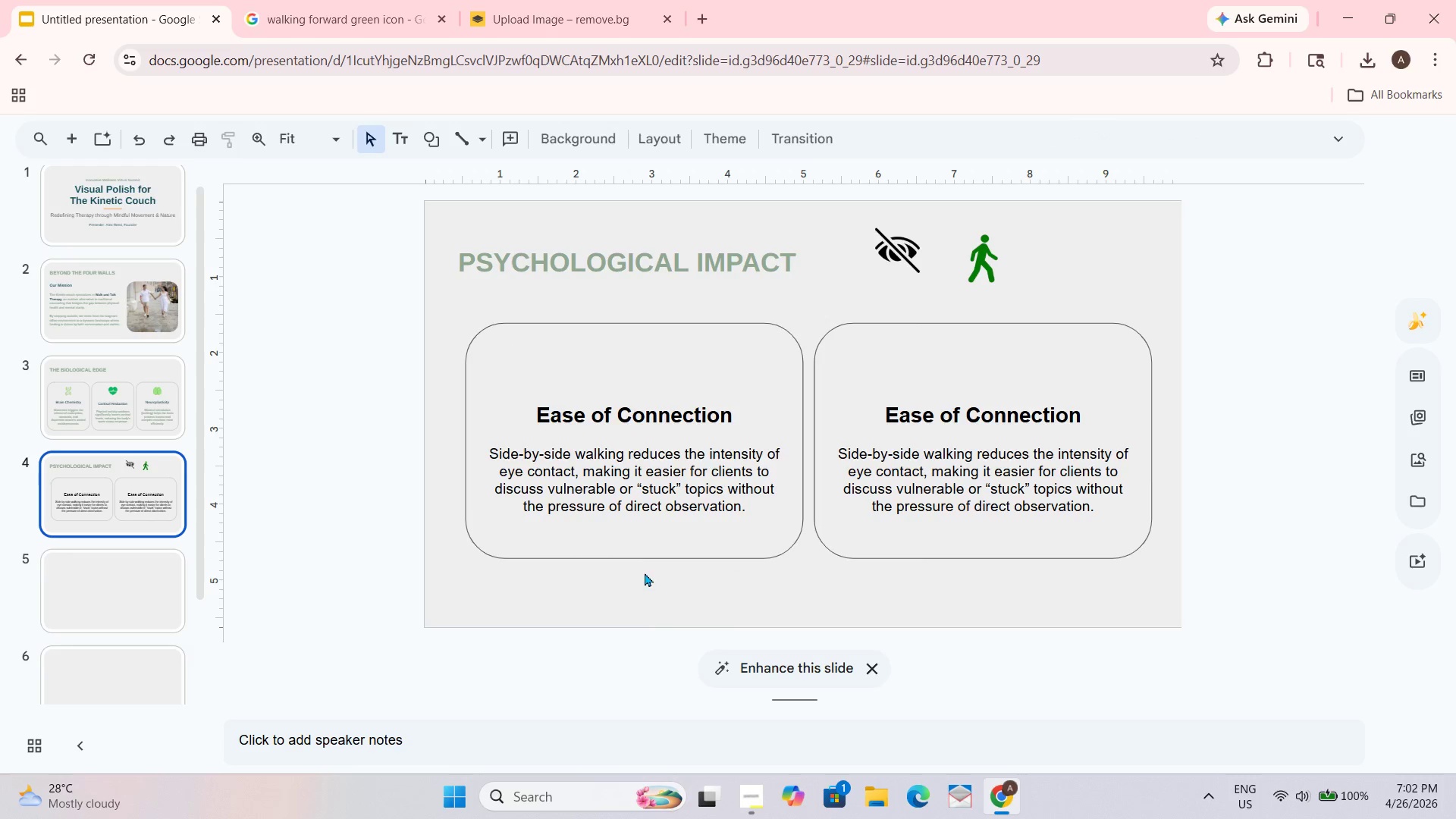 
left_click_drag(start_coordinate=[651, 557], to_coordinate=[641, 557])
 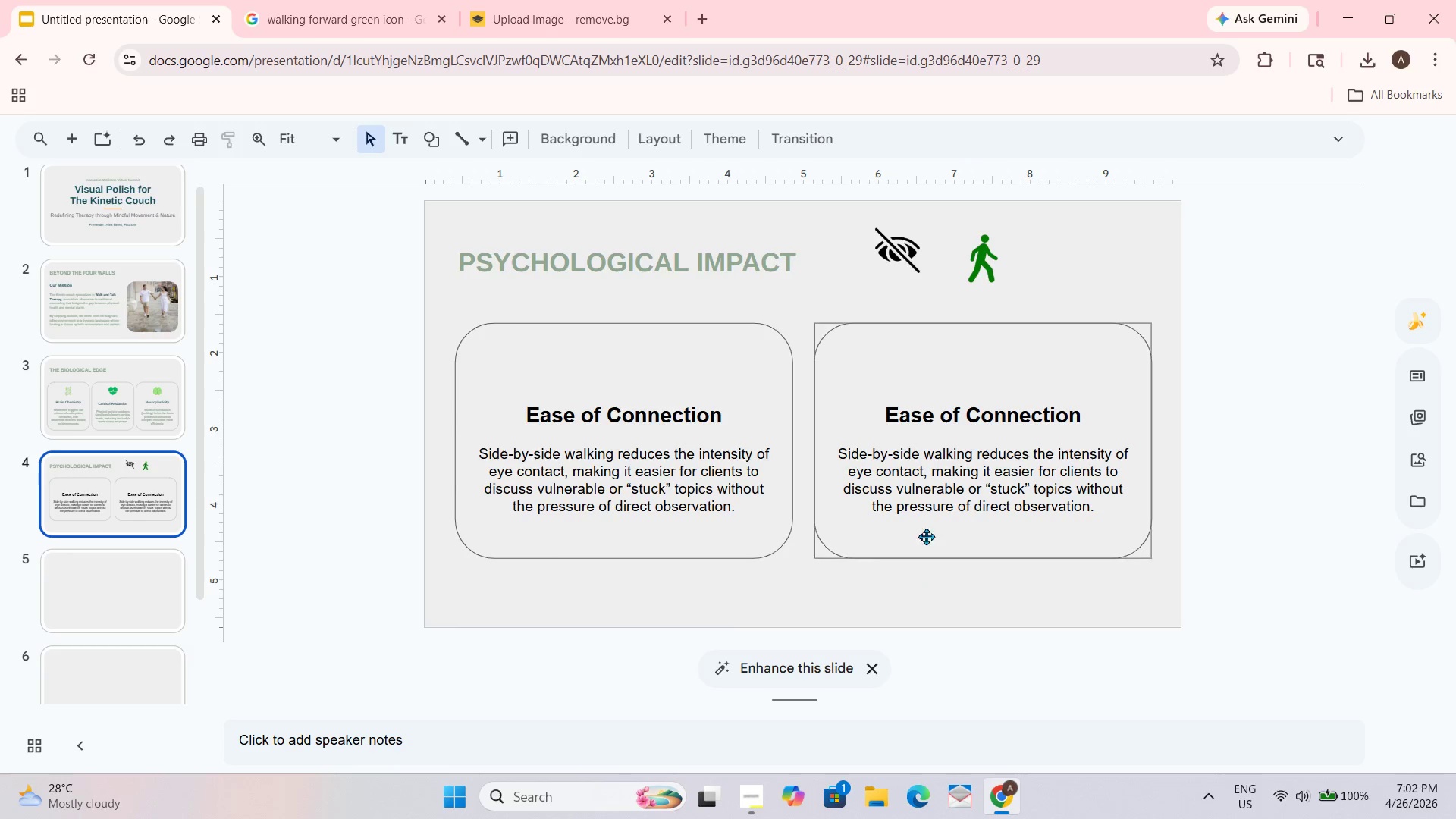 
left_click_drag(start_coordinate=[886, 418], to_coordinate=[1103, 436])
 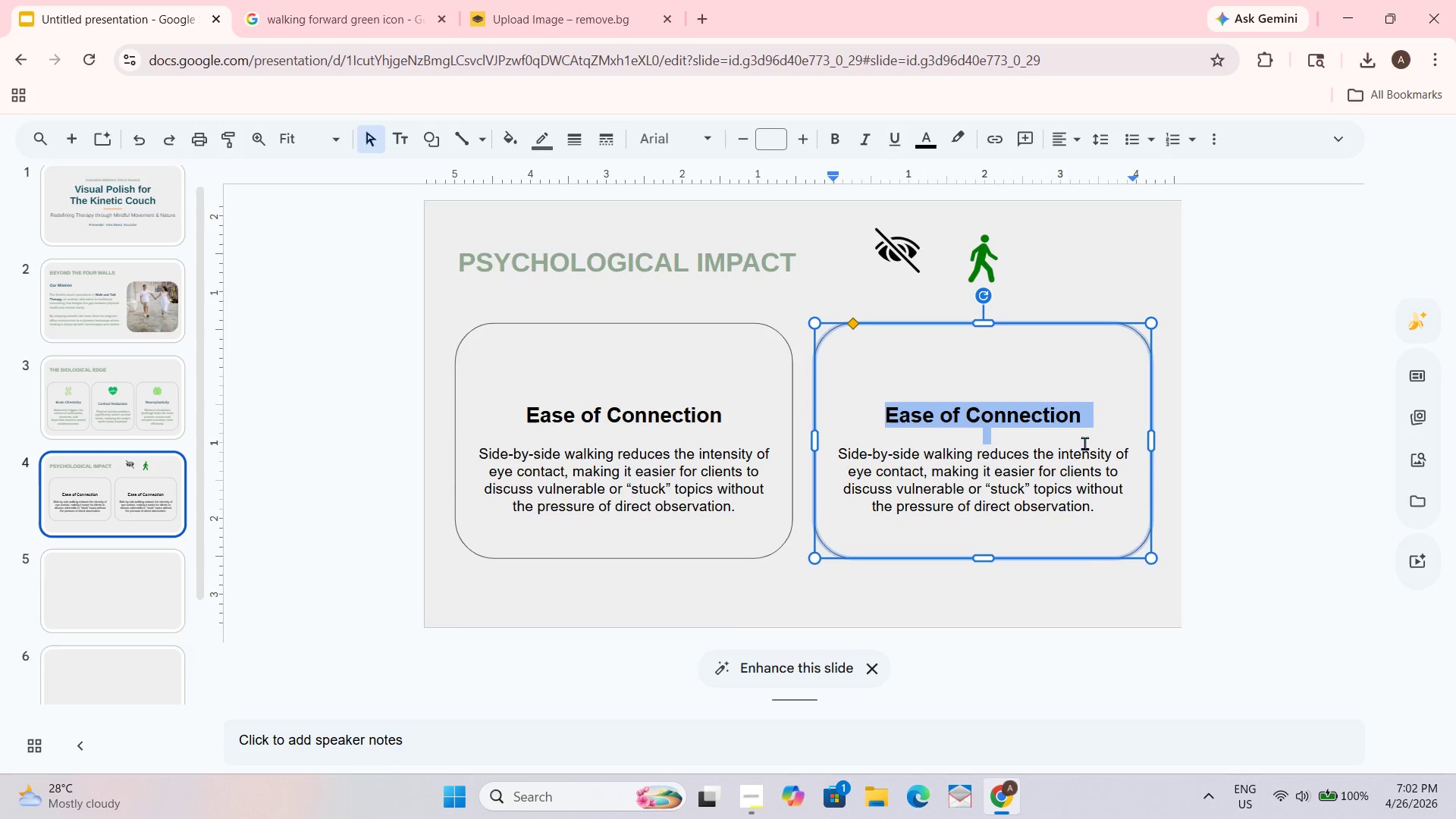 
type(Symbolic Forward Motion)
 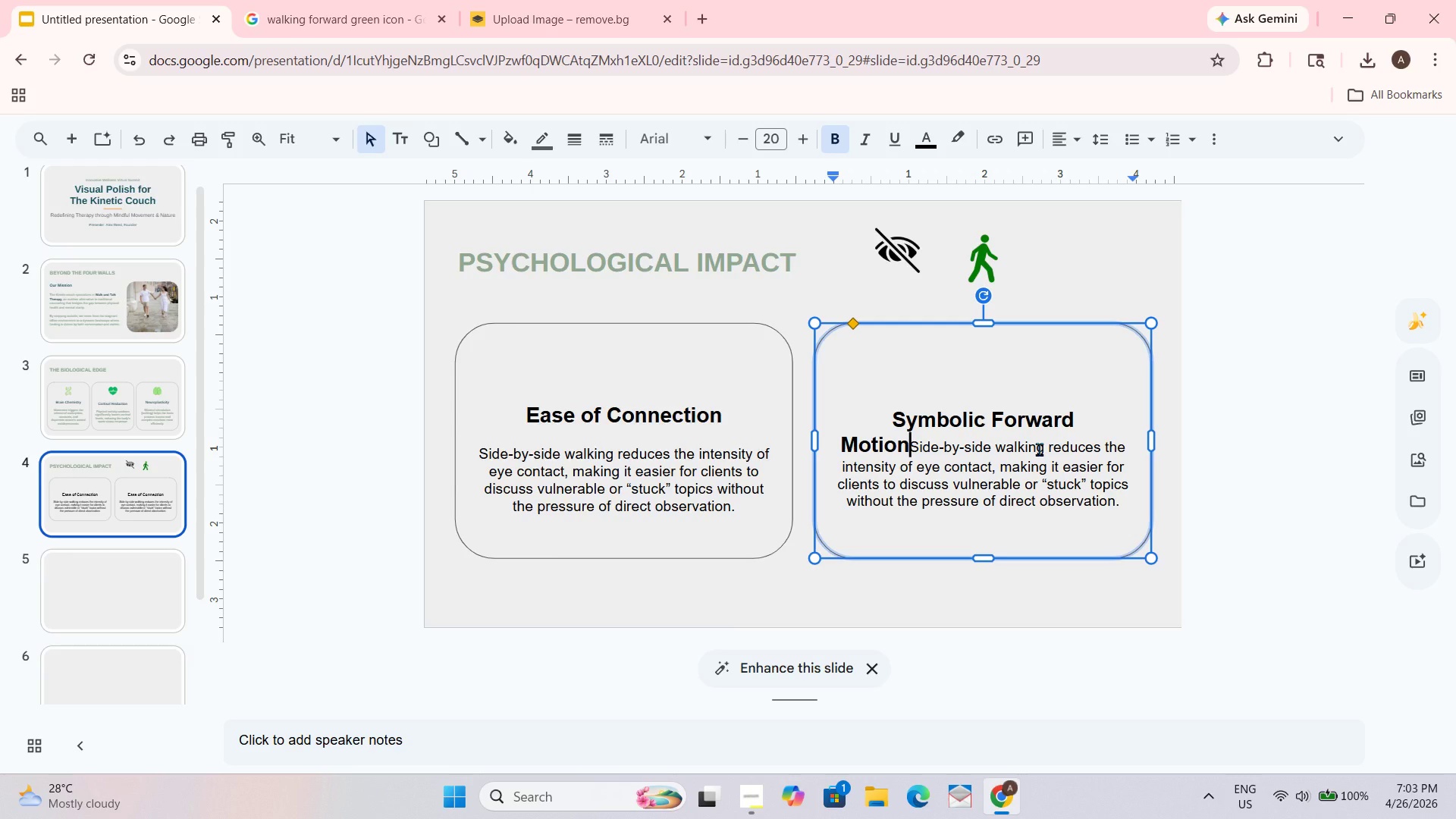 
key(Shift+Enter)
 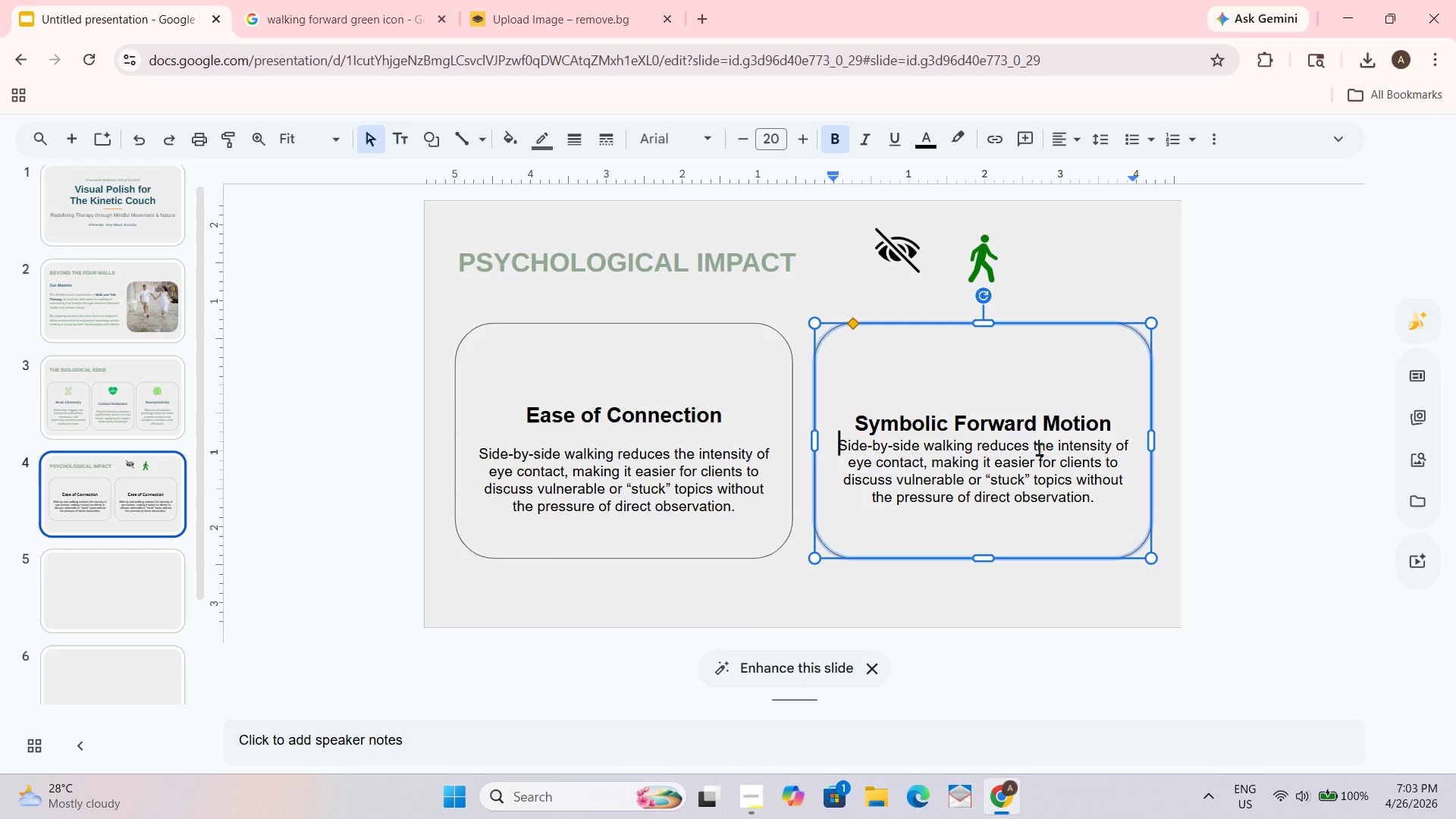 
key(Enter)
 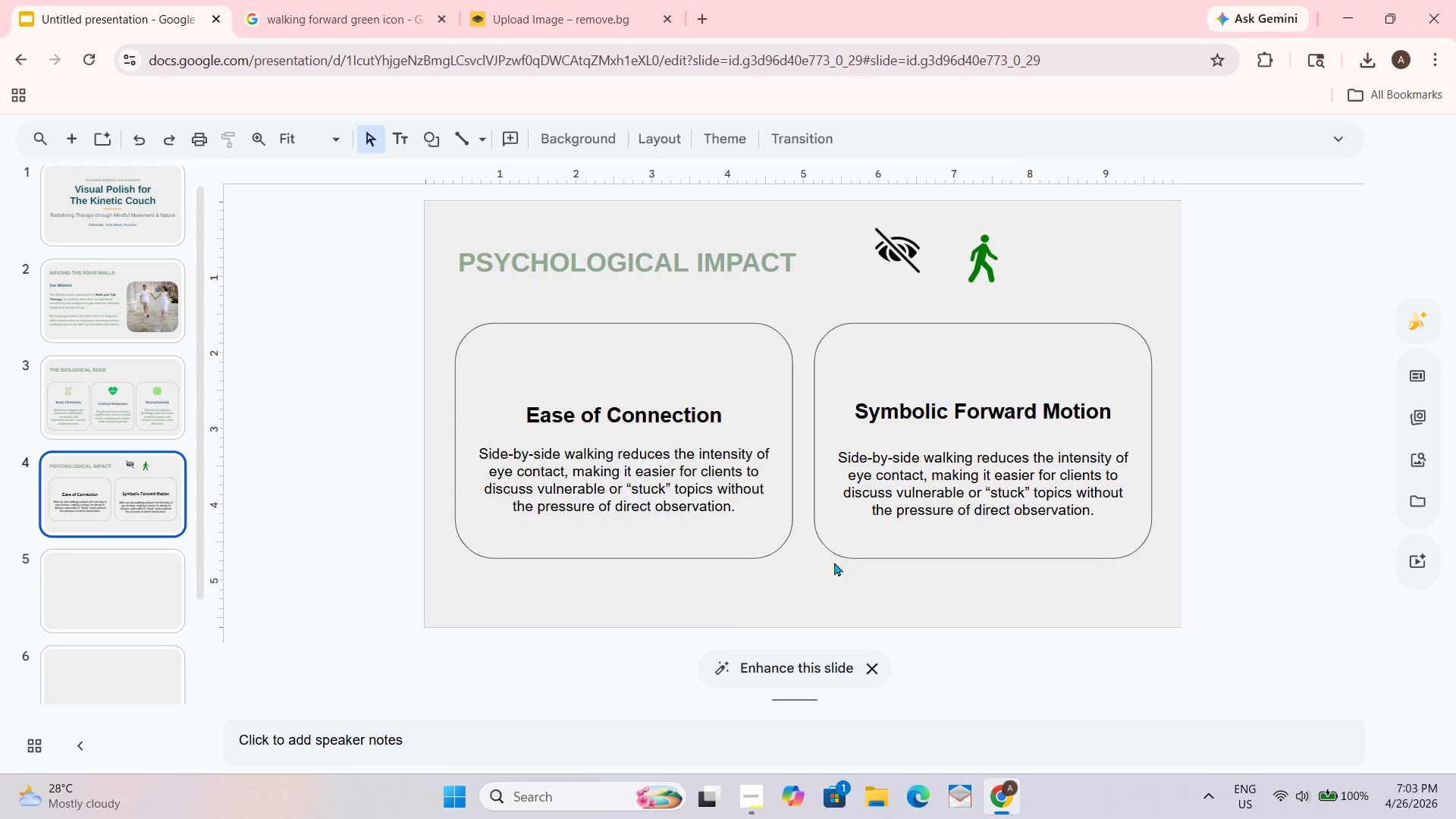 
left_click_drag(start_coordinate=[837, 458], to_coordinate=[998, 504])
 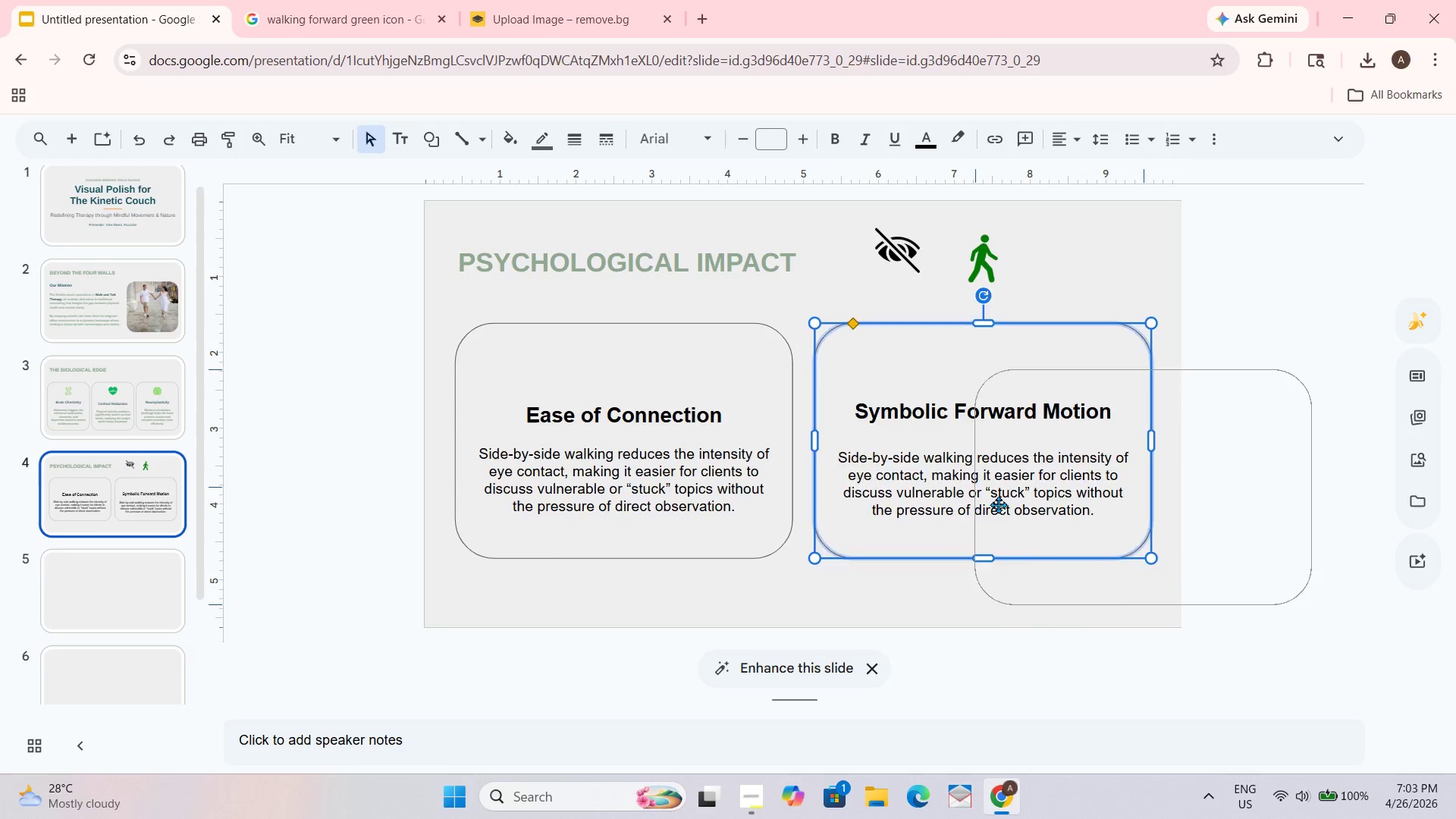 
key(Control+Z)
 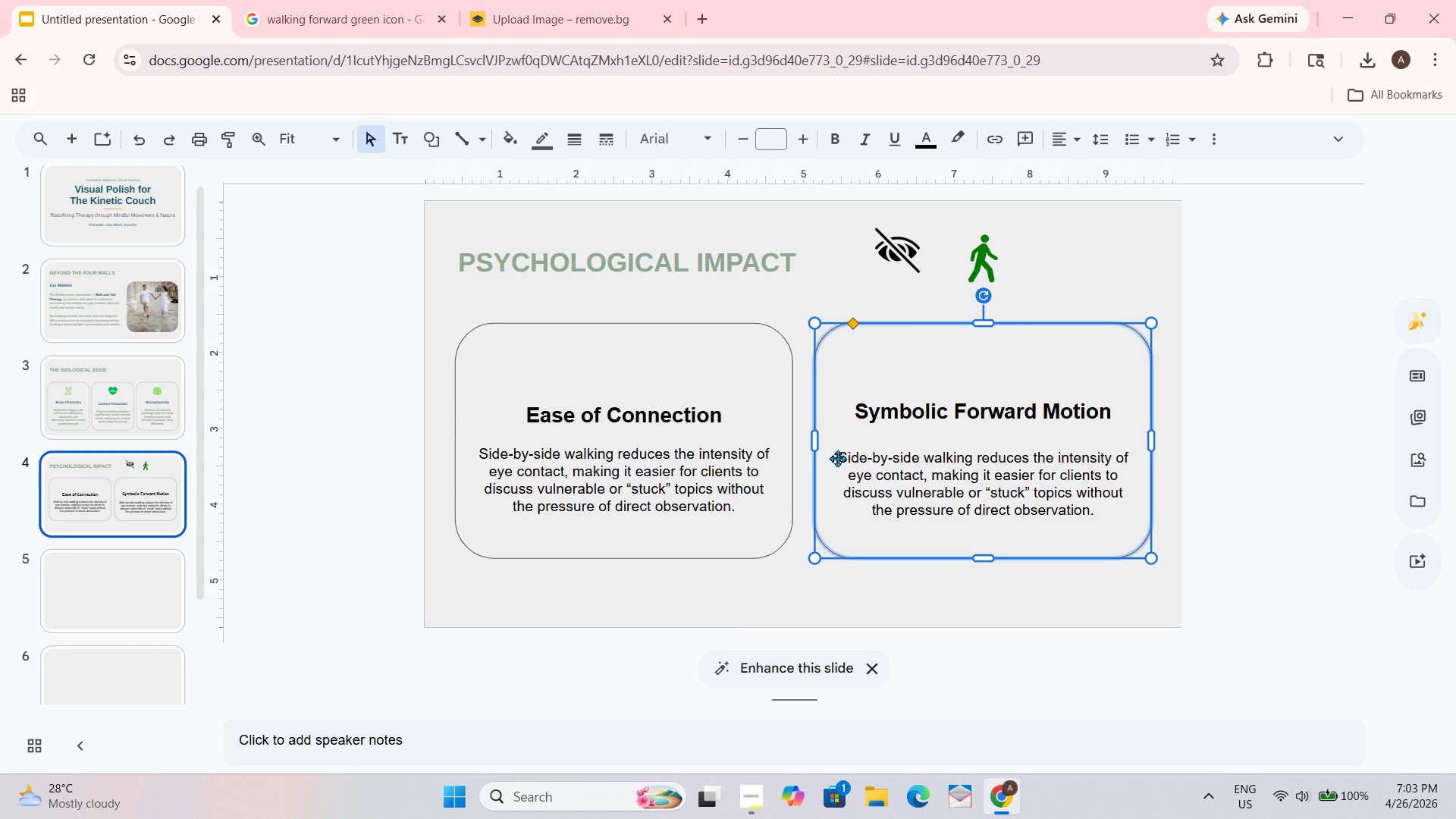 
double_click([849, 457])
 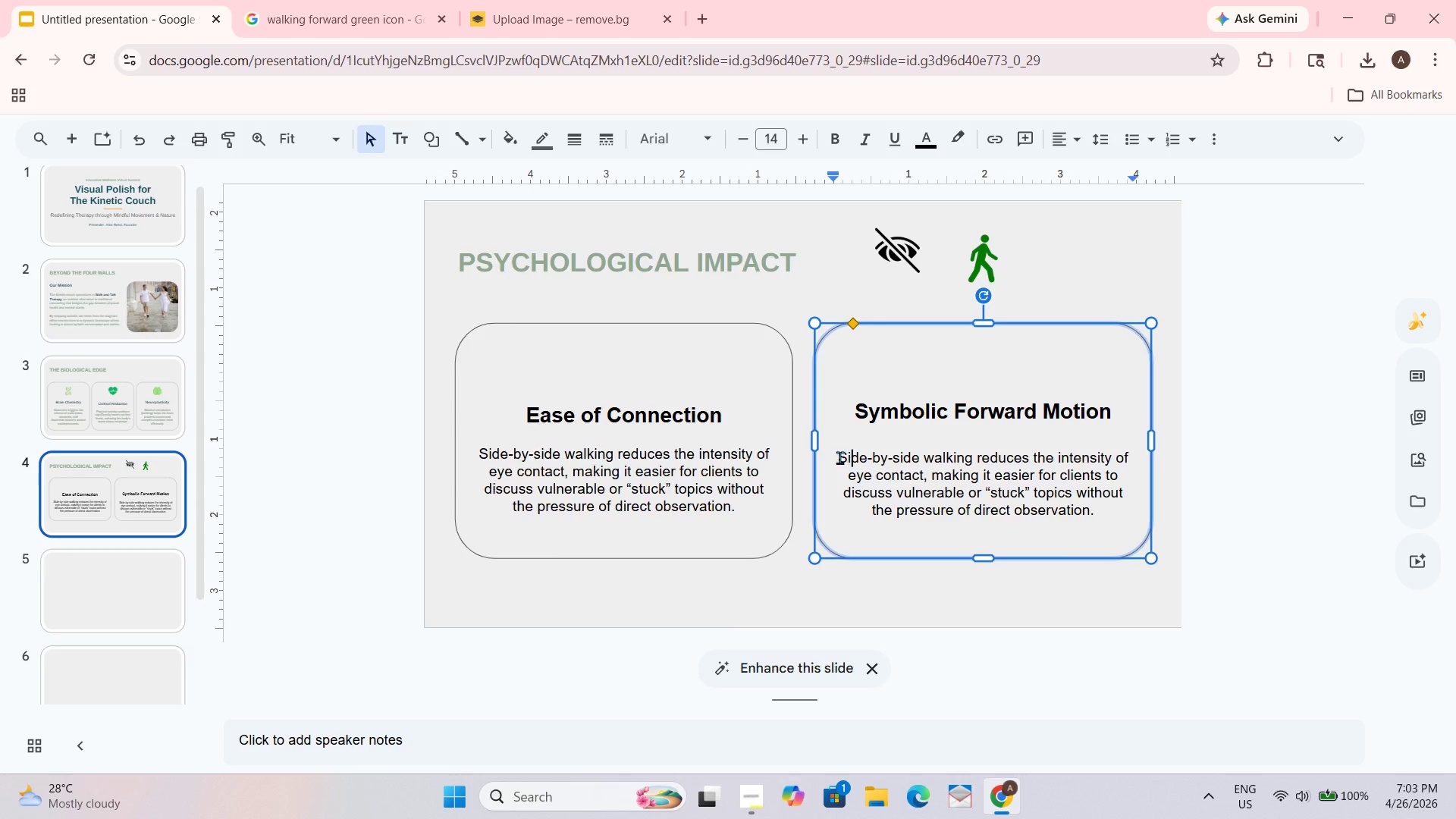 
left_click_drag(start_coordinate=[839, 457], to_coordinate=[1093, 554])
 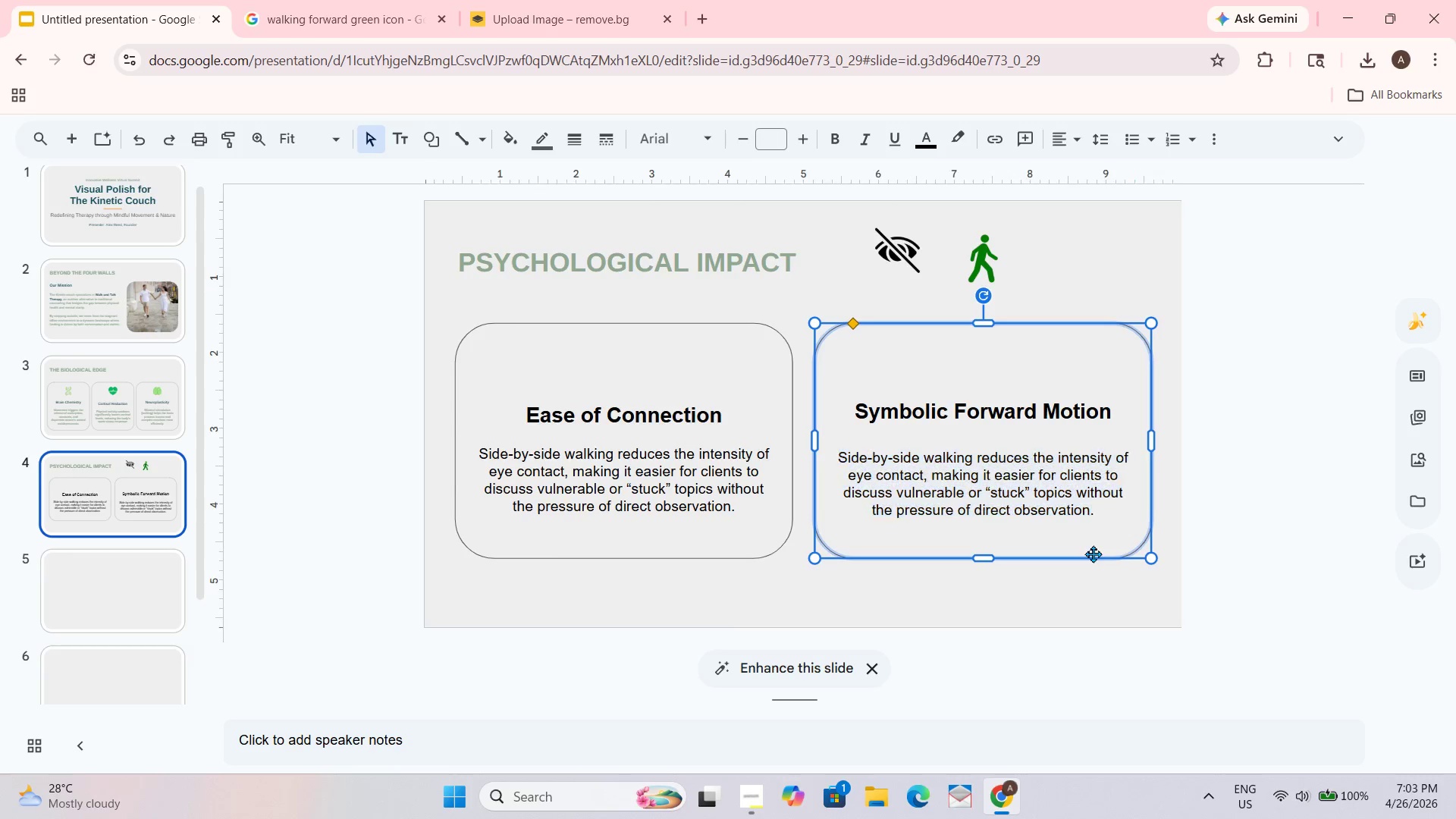 
left_click_drag(start_coordinate=[1093, 554], to_coordinate=[1128, 541])
 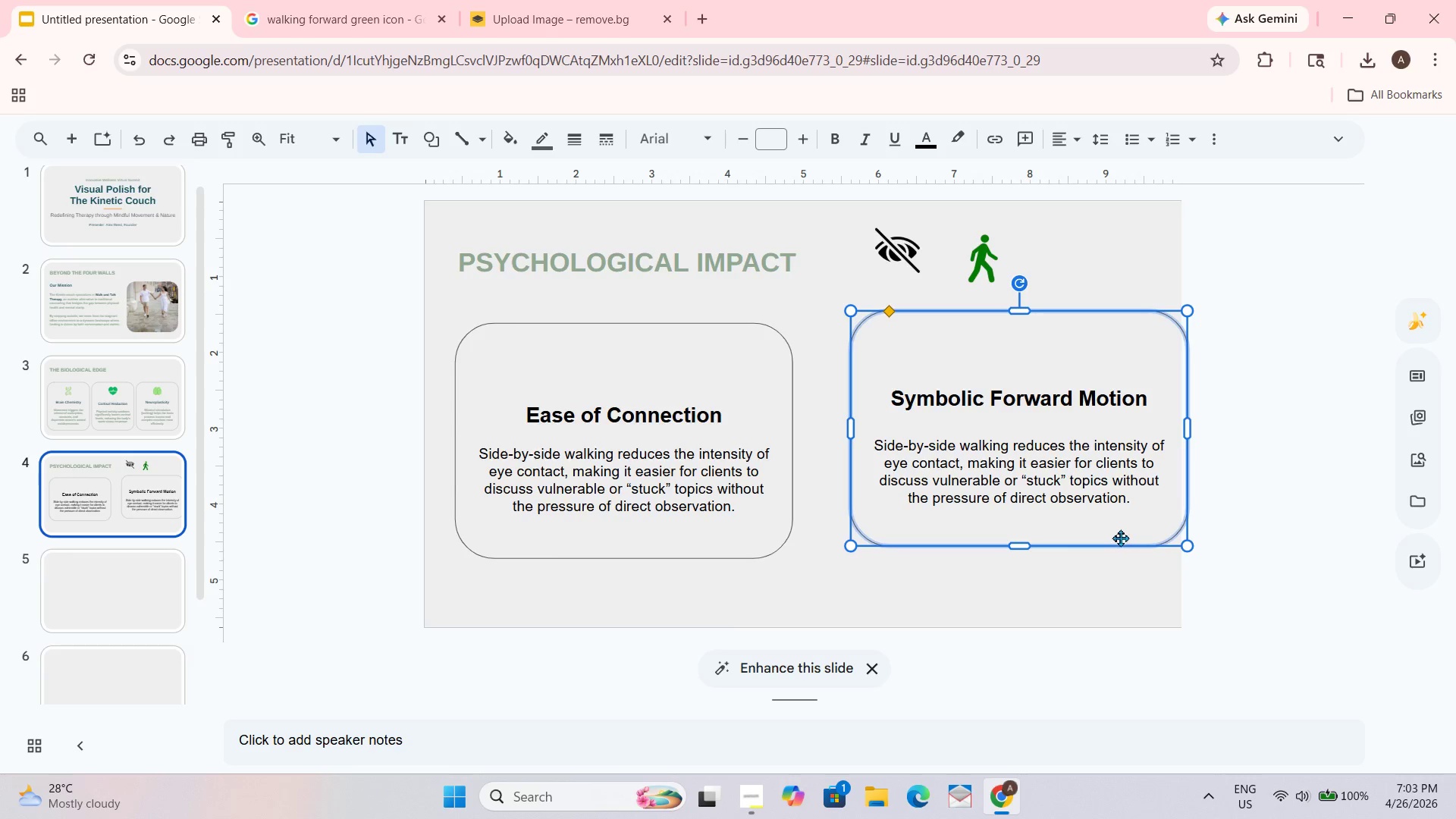 
key(Shift+P)
 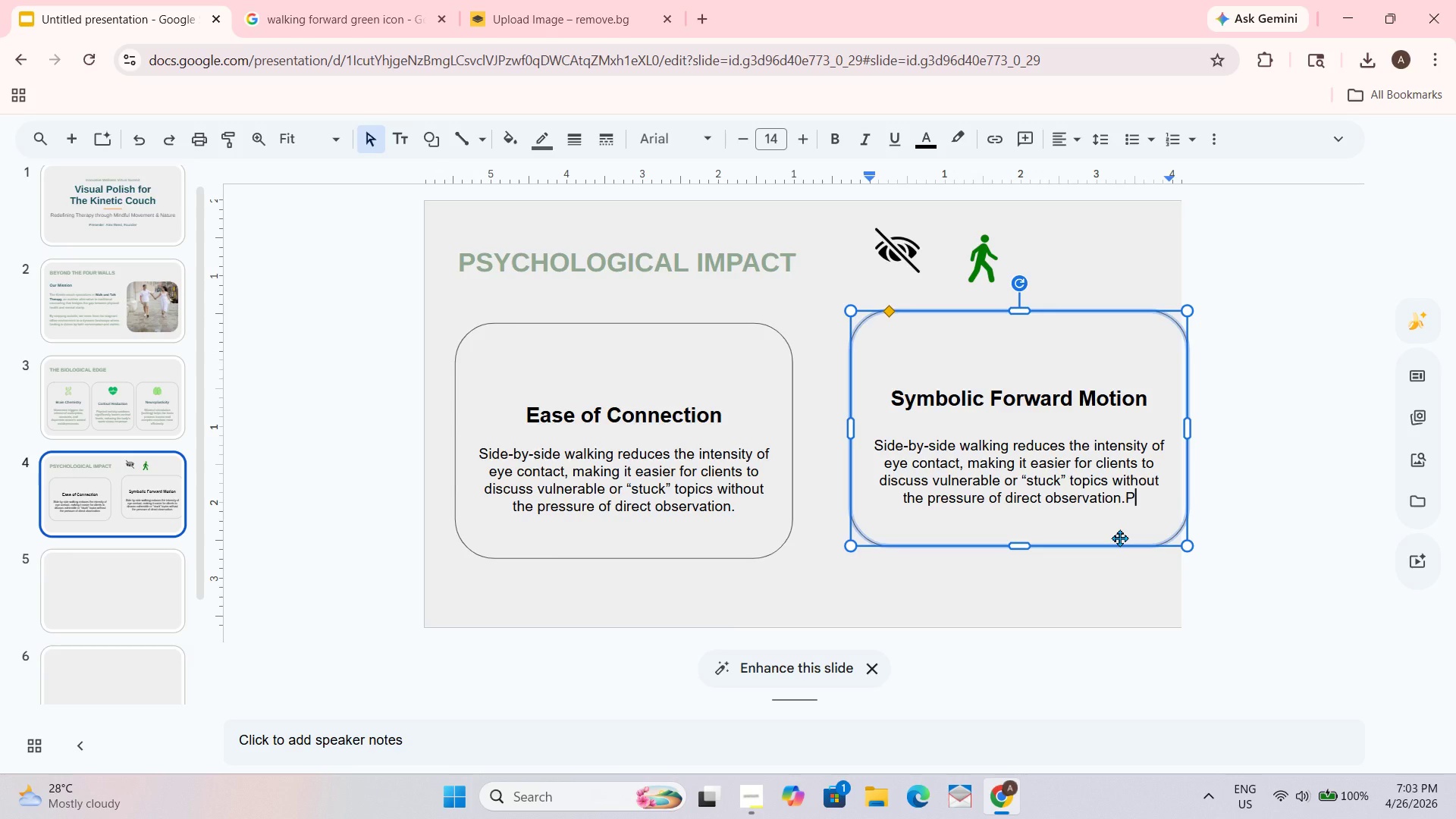 
key(Control+A)
 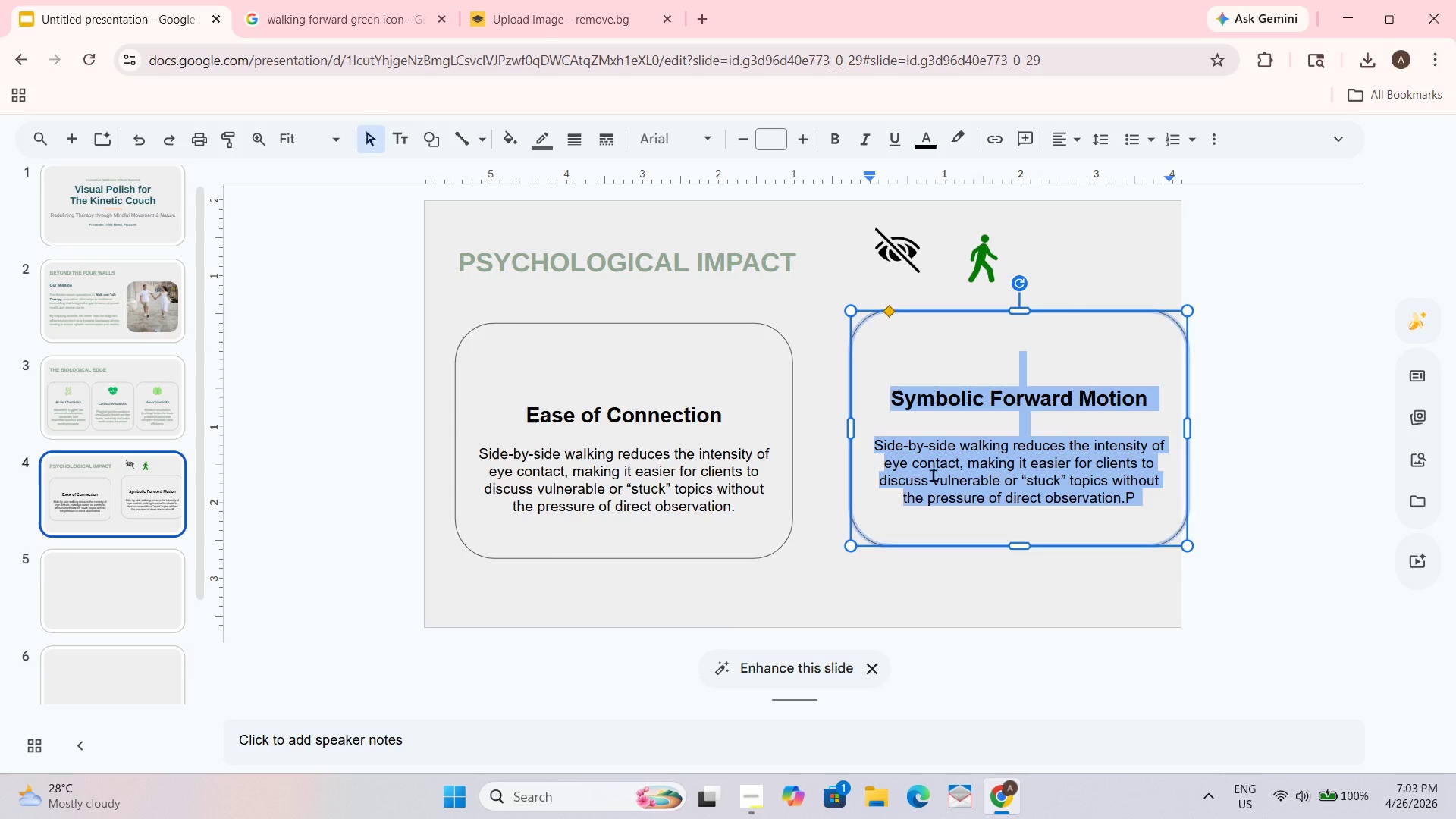 
left_click_drag(start_coordinate=[984, 699], to_coordinate=[989, 686])
 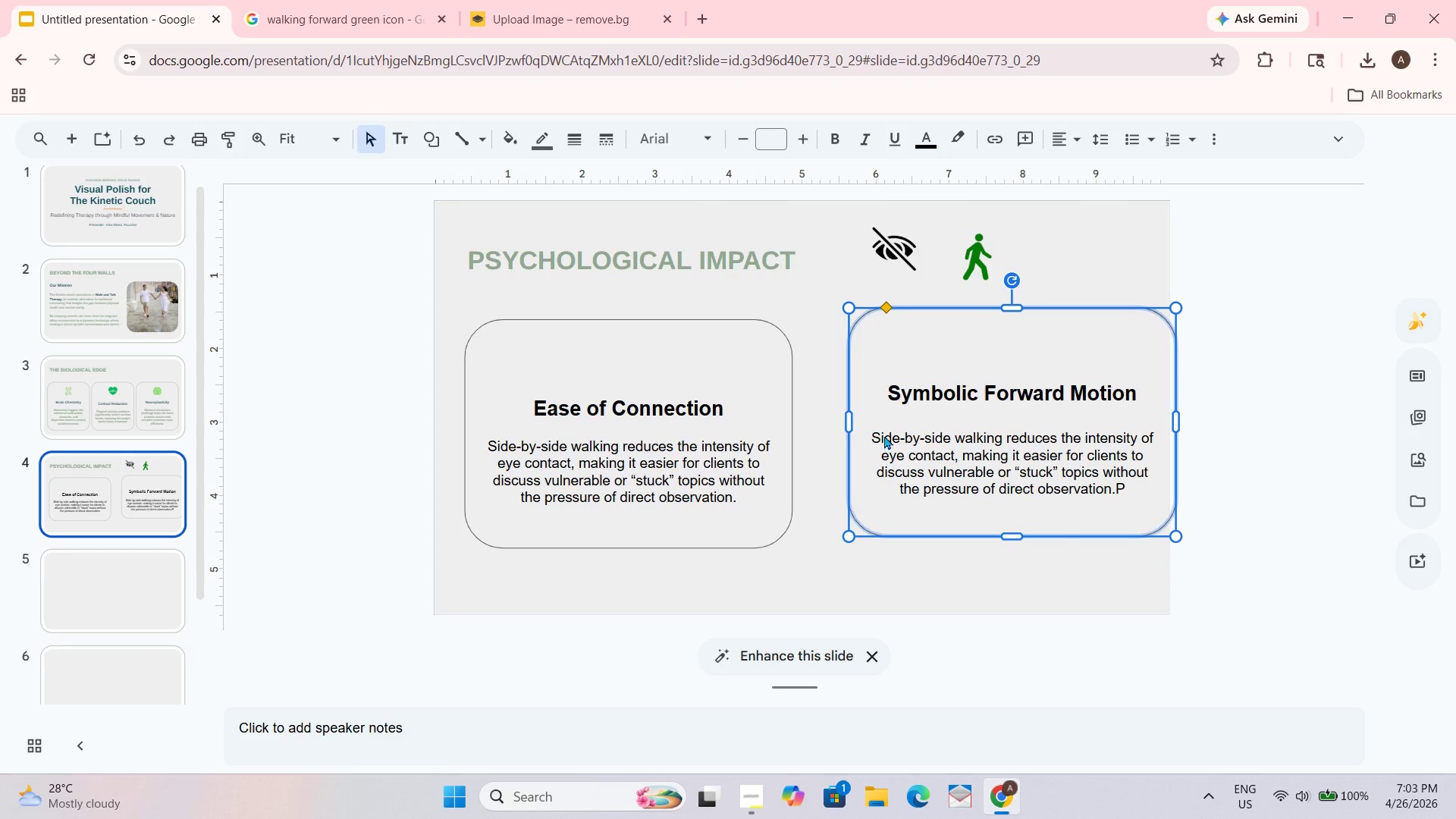 
double_click([879, 435])
 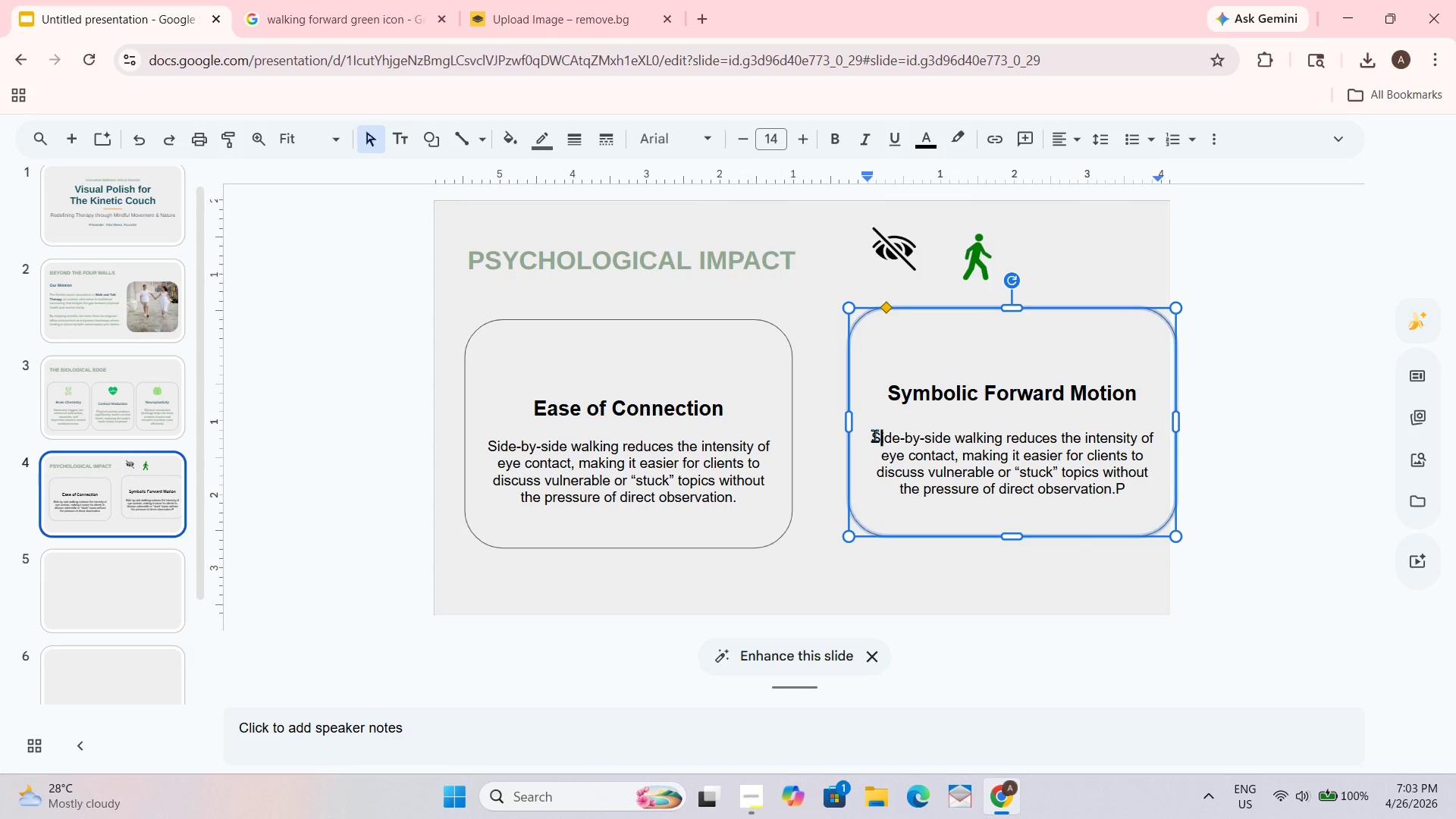 
left_click_drag(start_coordinate=[874, 435], to_coordinate=[1150, 499])
 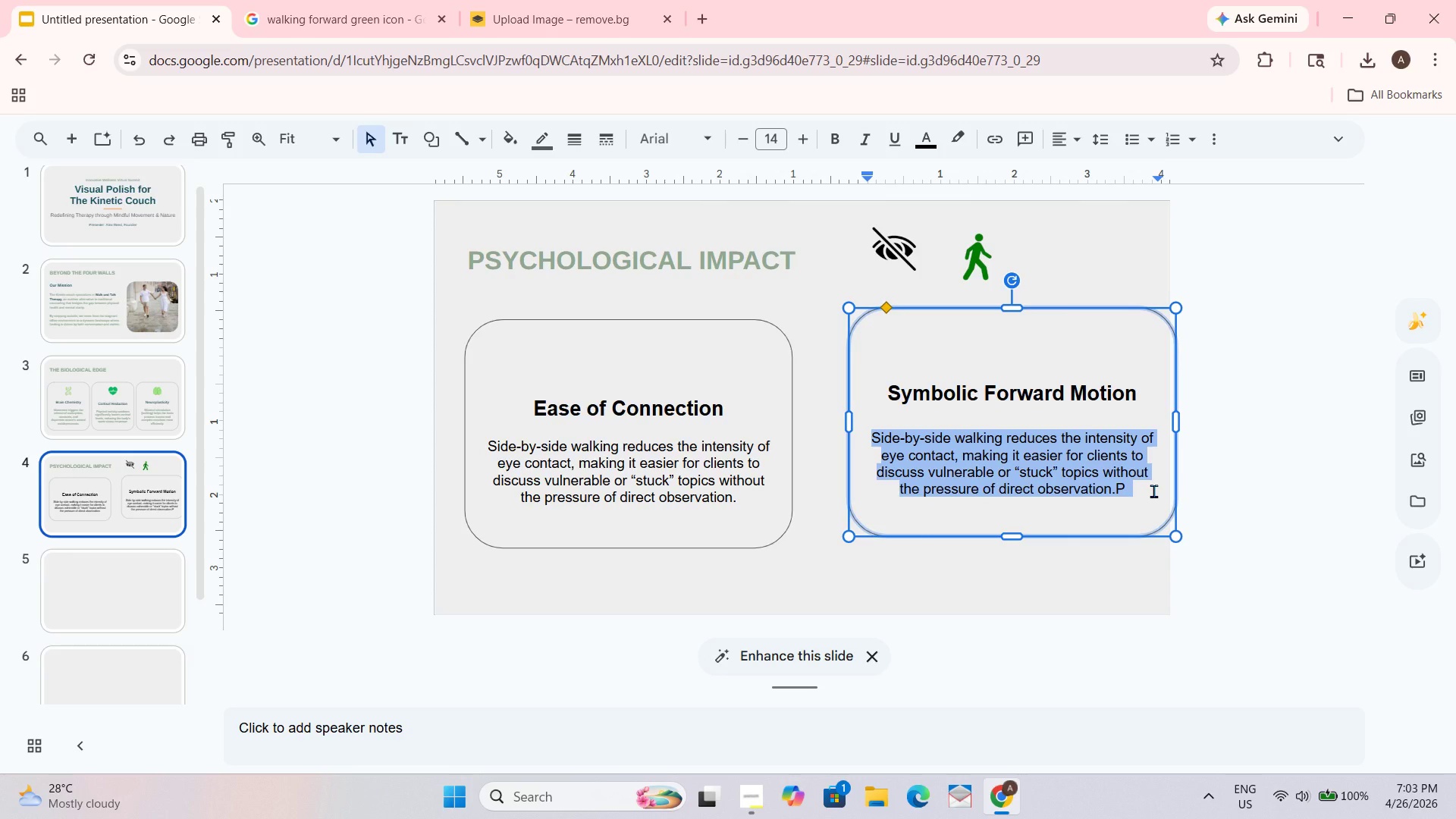 
key(Backspace)
type(Physically walking forward creates a powerful psychological metaphor for emotional progress)
 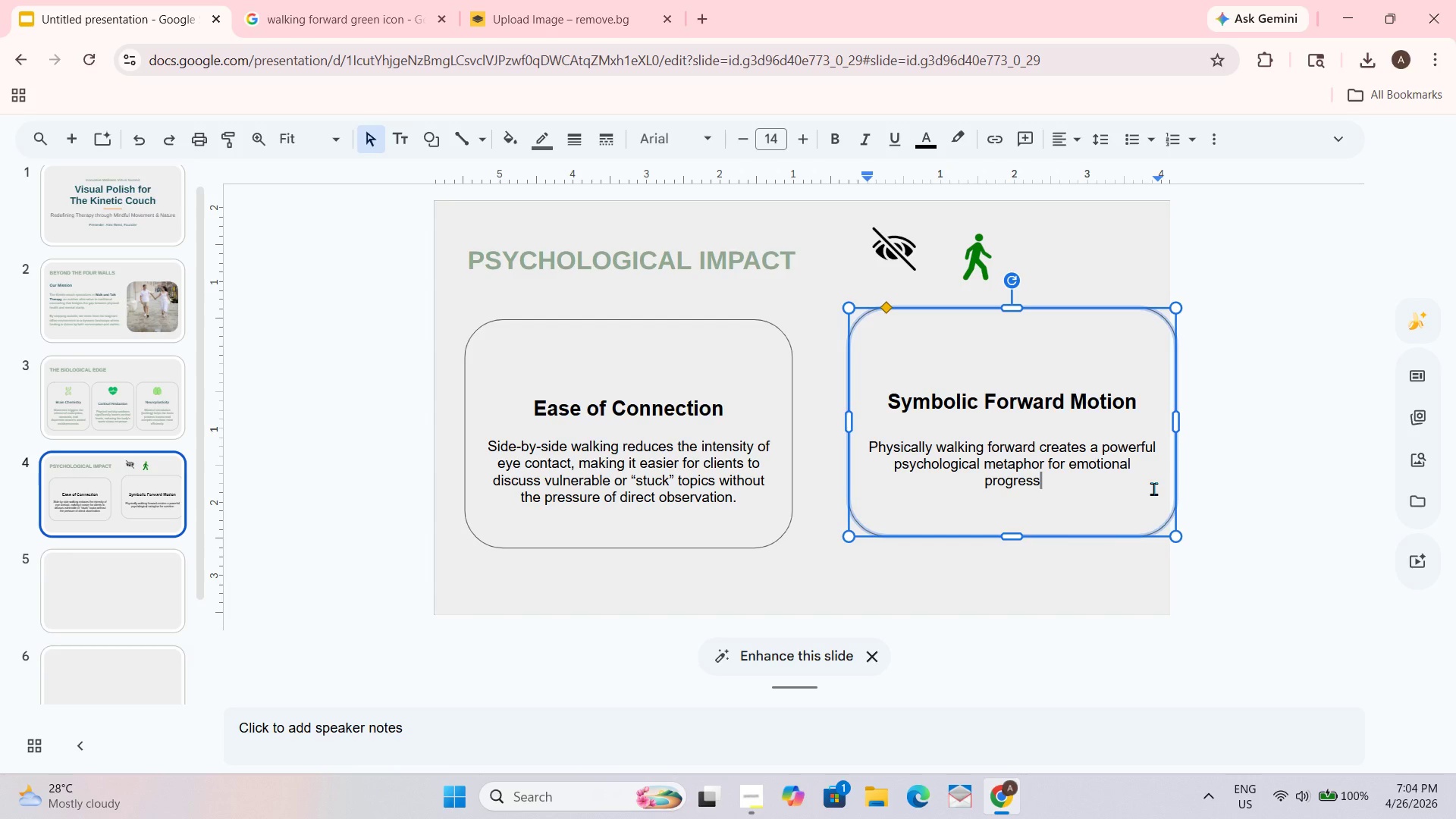 
type(, helping clients feeel)
key(Backspace)
key(Backspace)
type(l momentum in their healing journey.)
 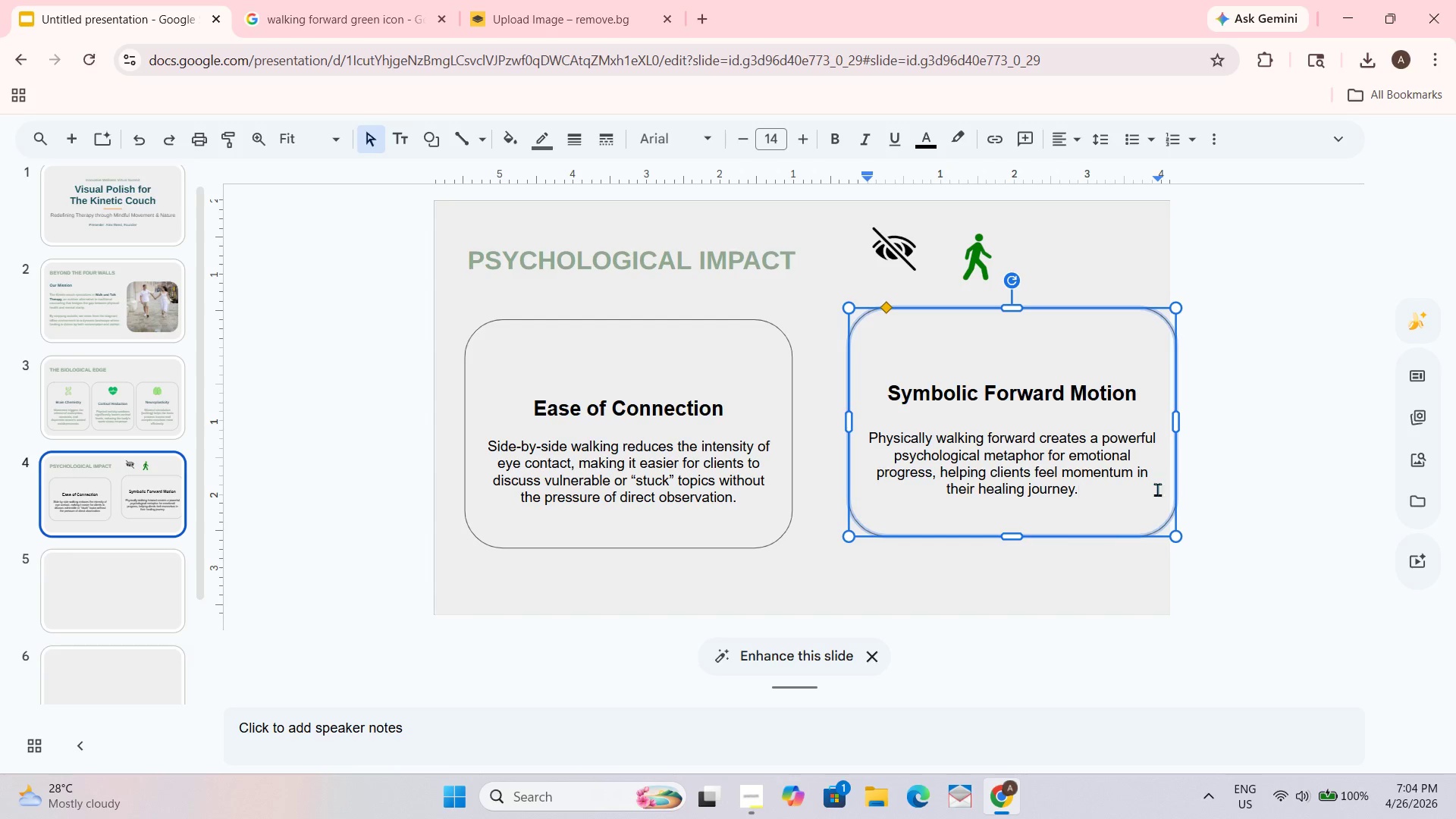 
left_click([1231, 498])
 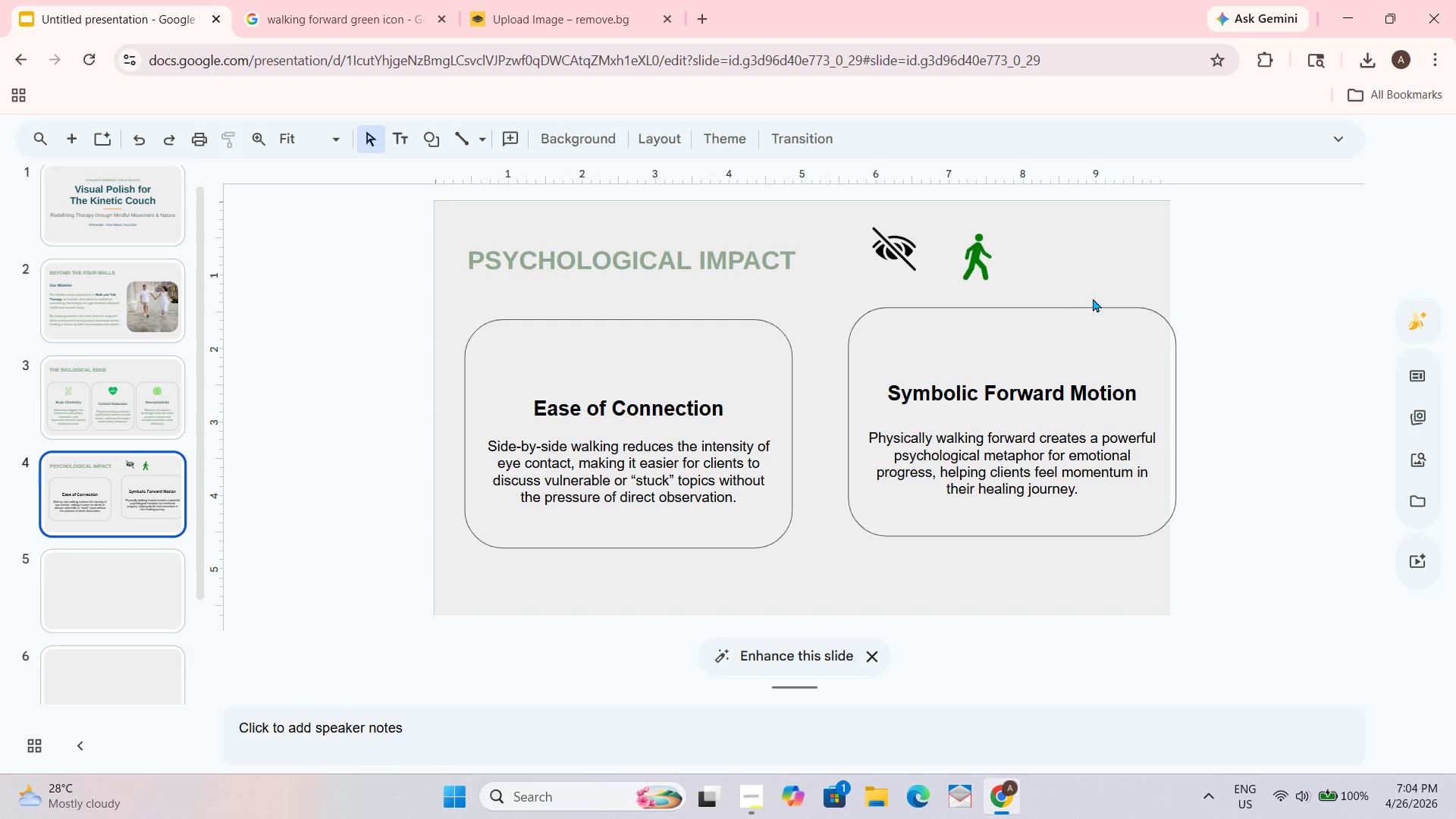 
left_click_drag(start_coordinate=[1097, 306], to_coordinate=[1070, 321])
 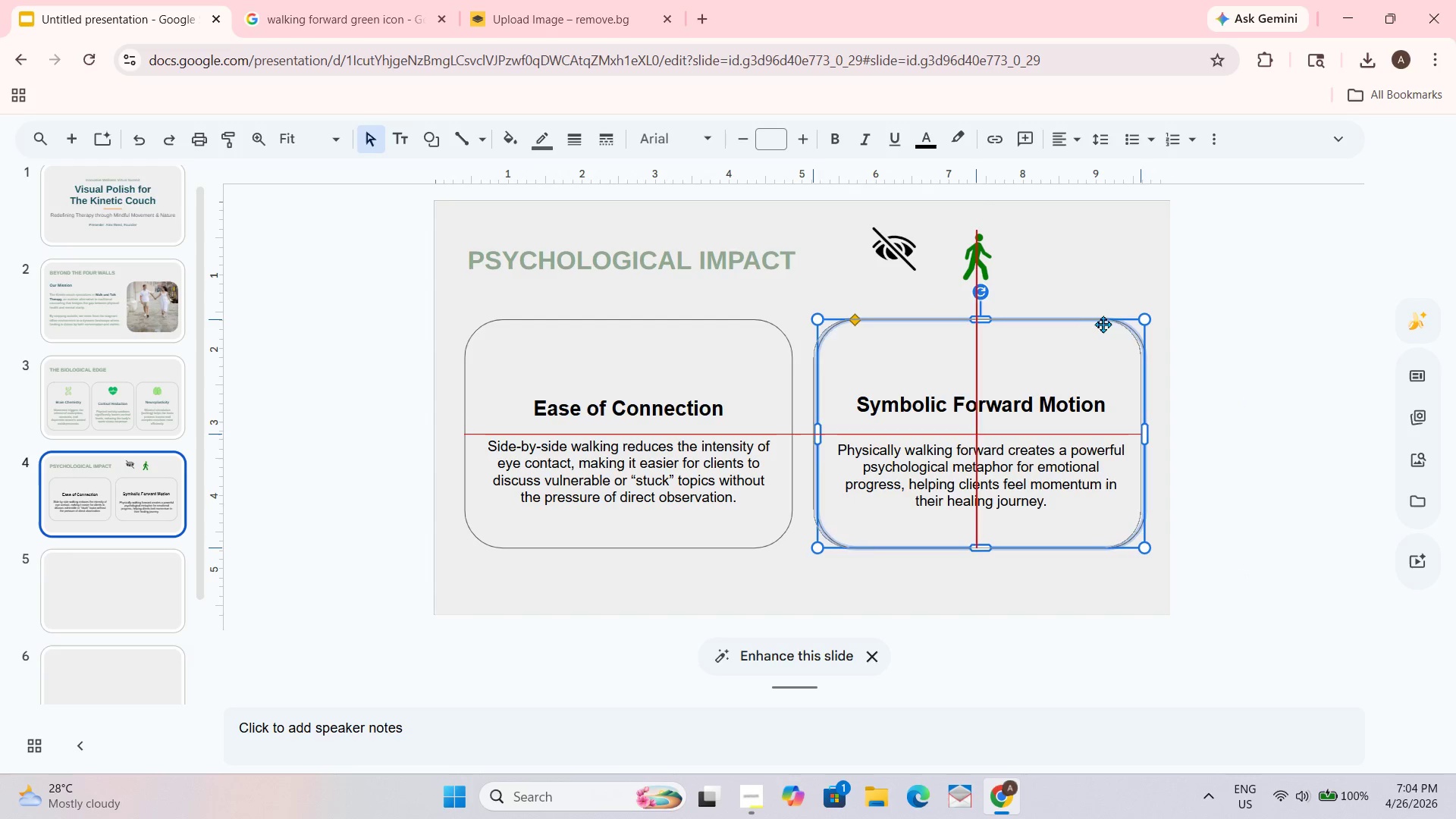 
left_click([1285, 325])
 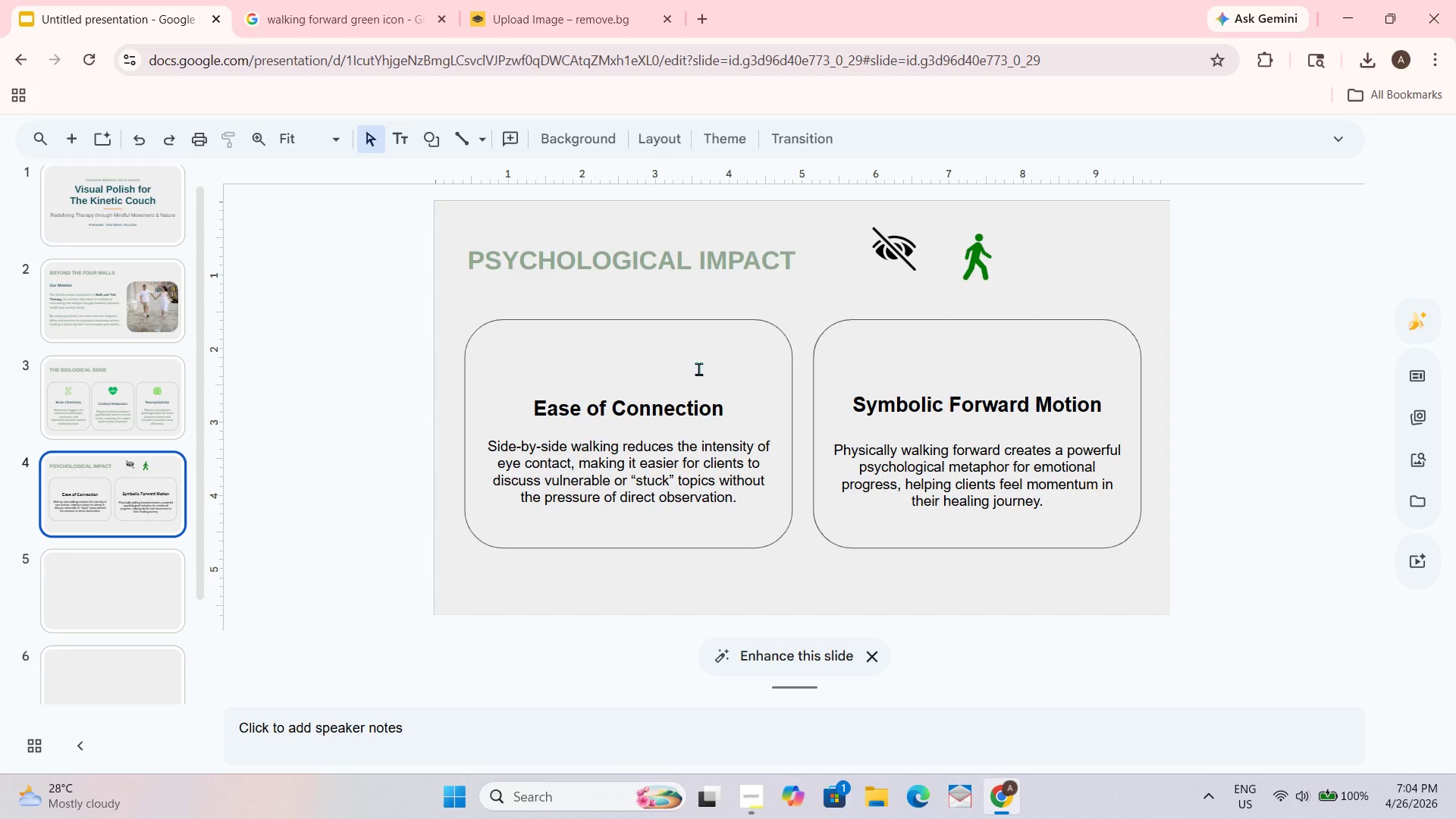 
left_click([662, 358])
 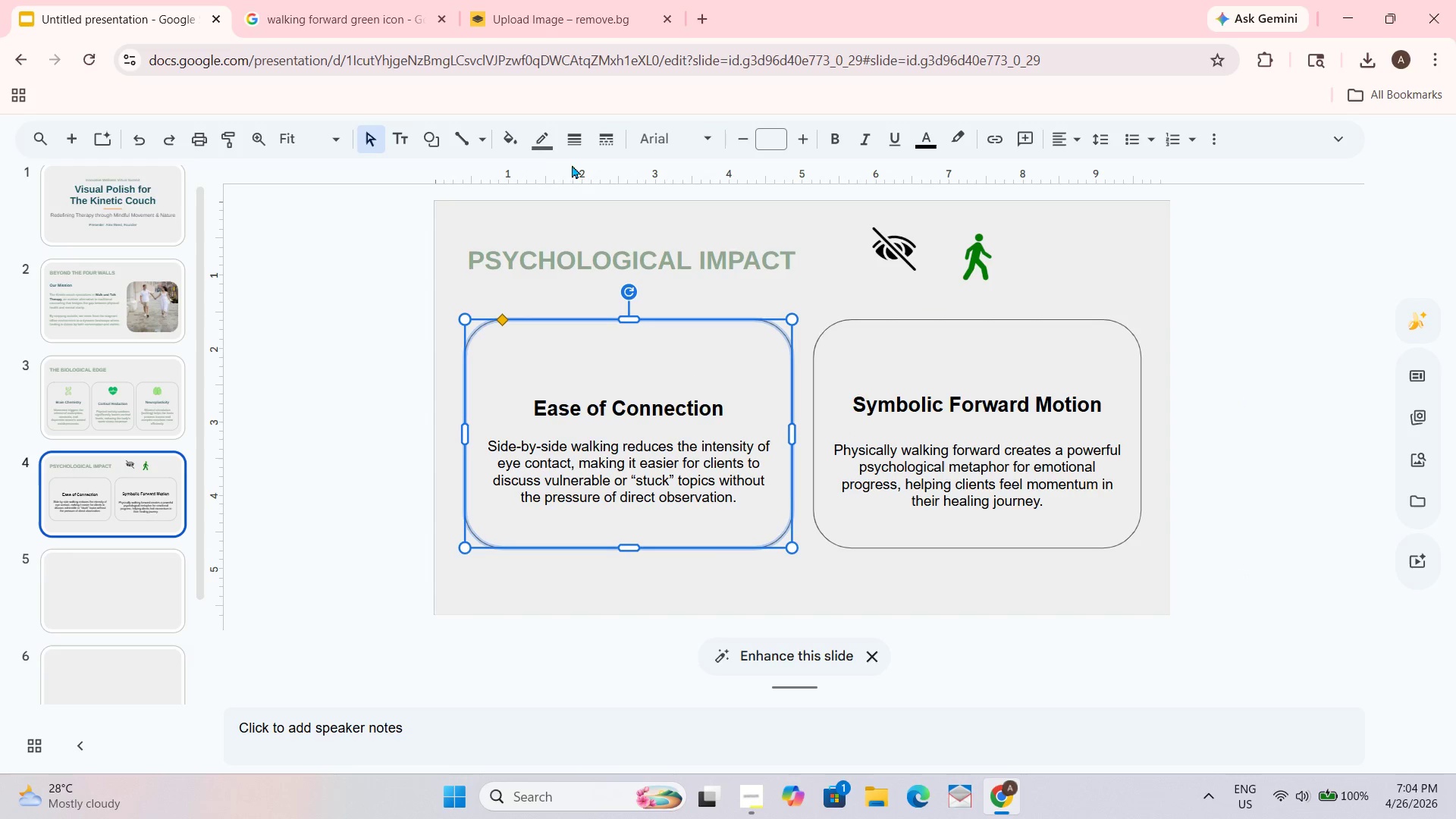 
left_click([548, 140])
 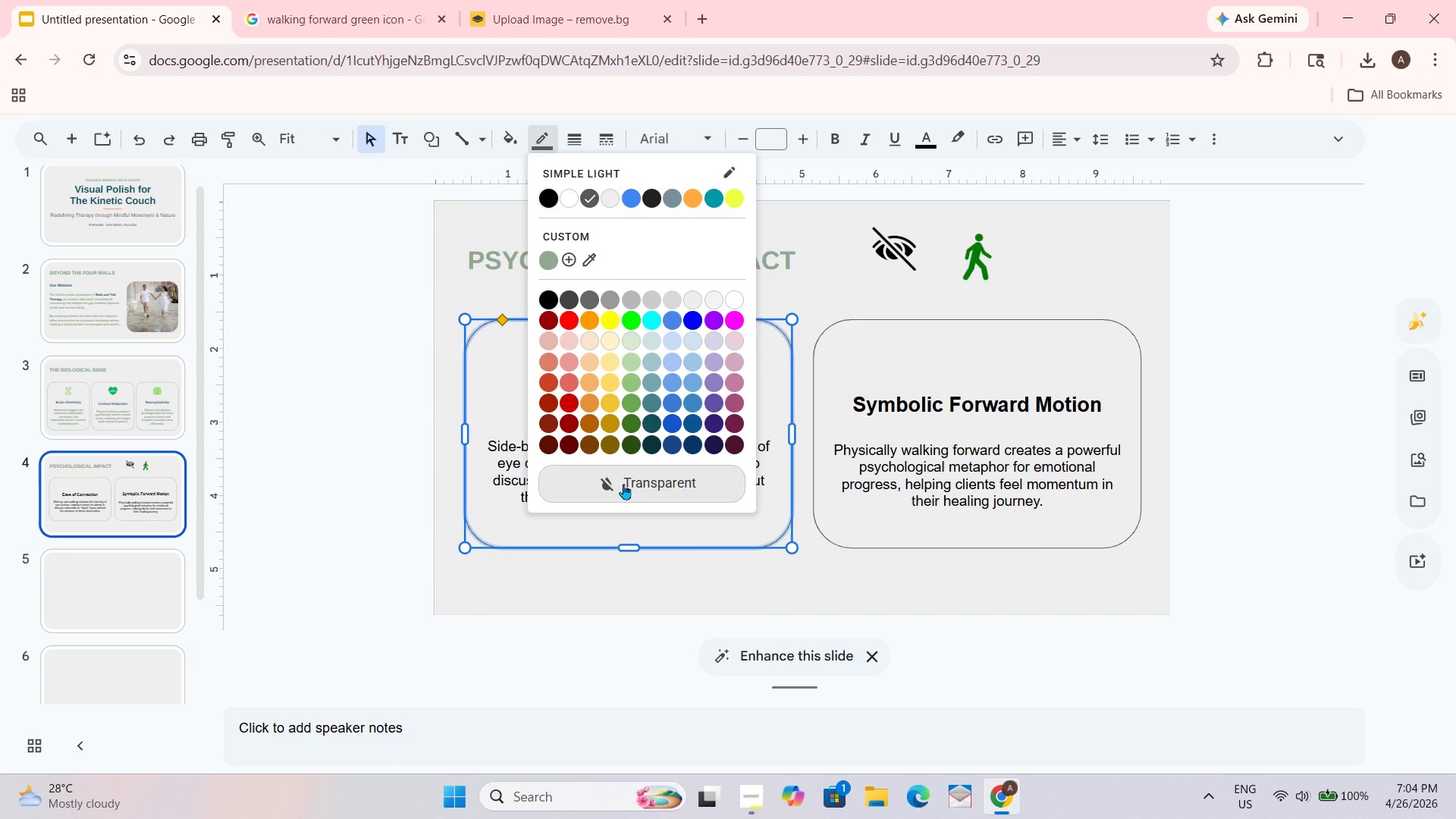 
left_click([623, 475])
 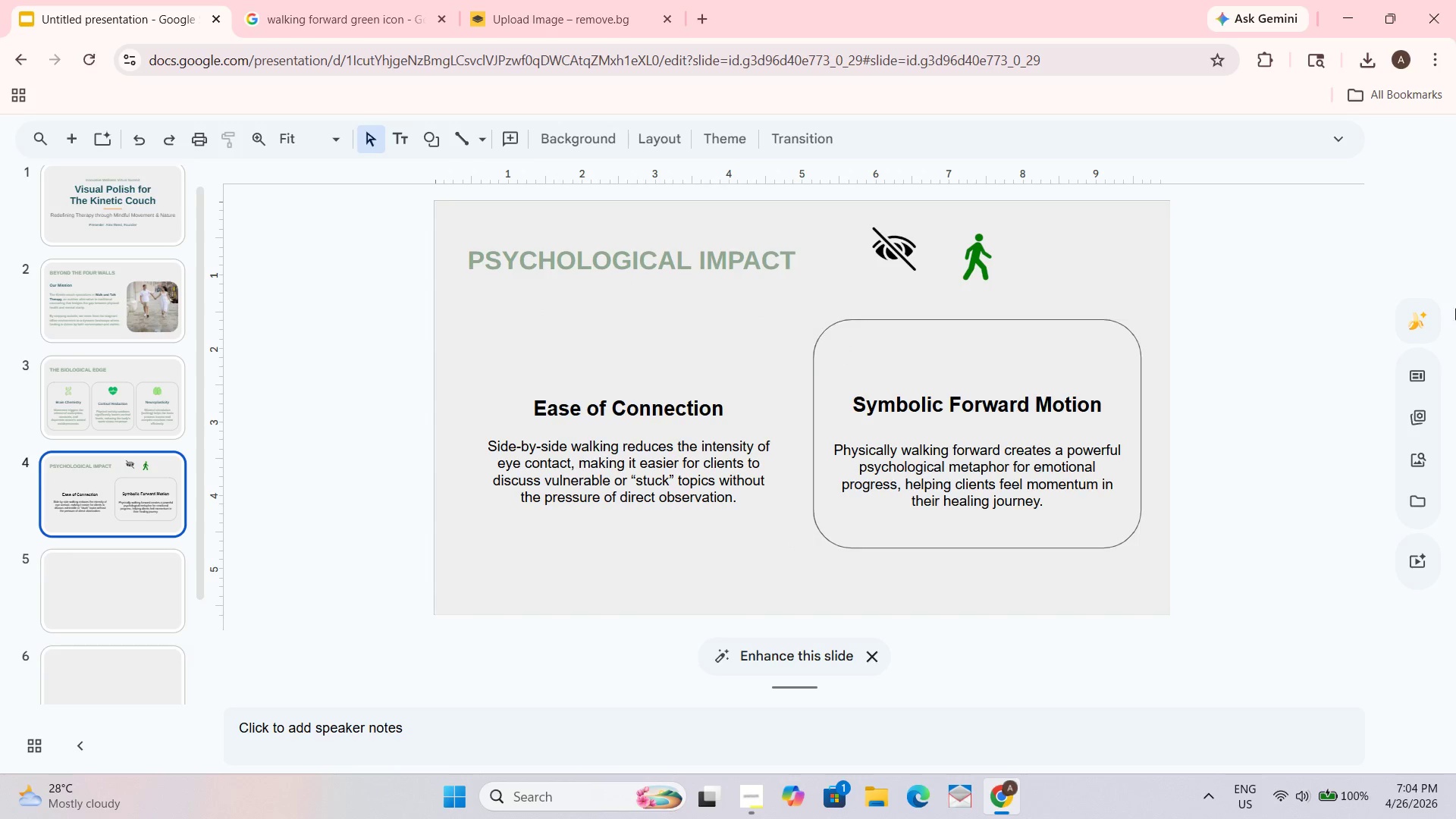 
left_click_drag(start_coordinate=[905, 248], to_coordinate=[639, 358])
 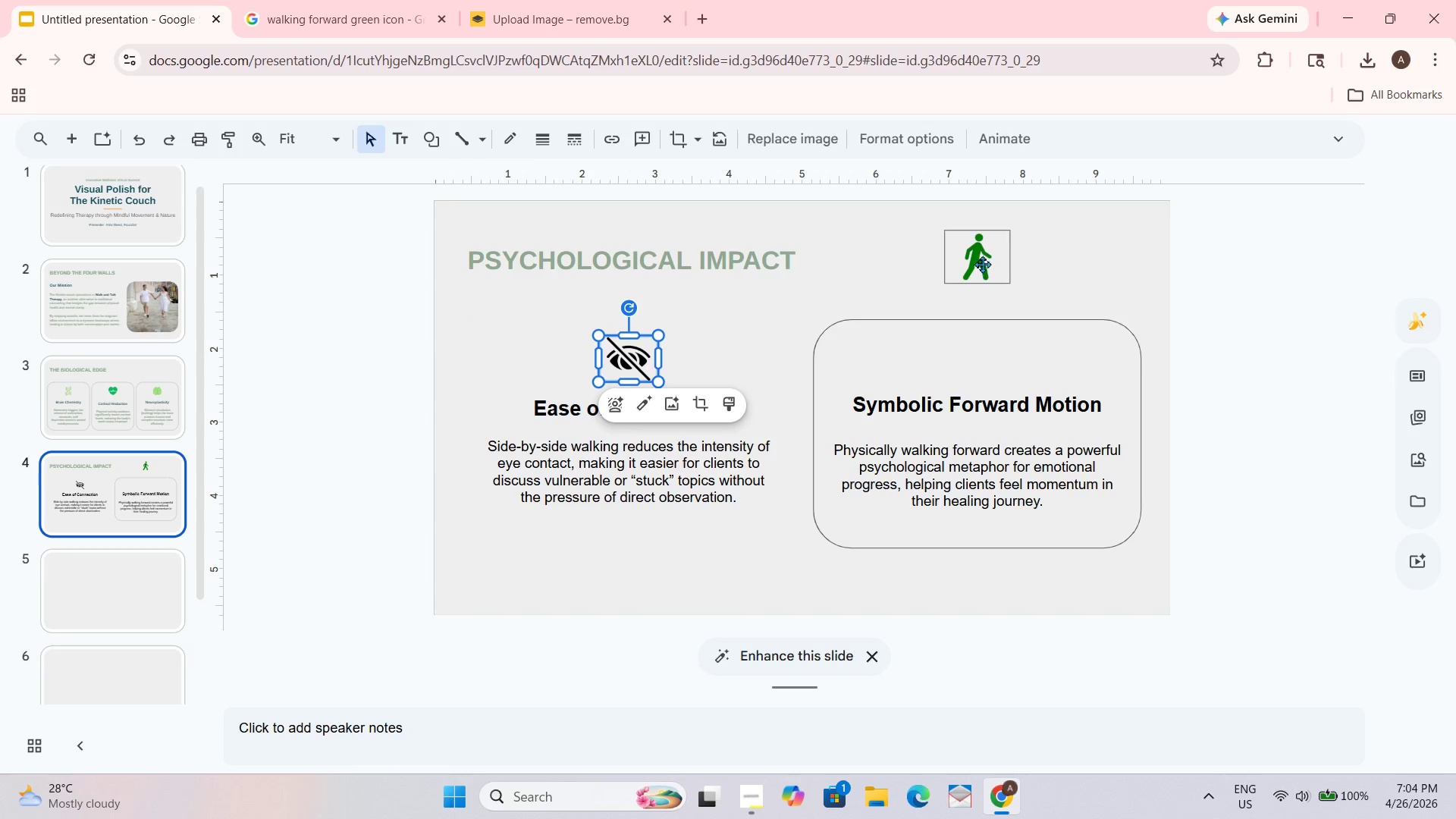 
left_click_drag(start_coordinate=[982, 253], to_coordinate=[981, 353])
 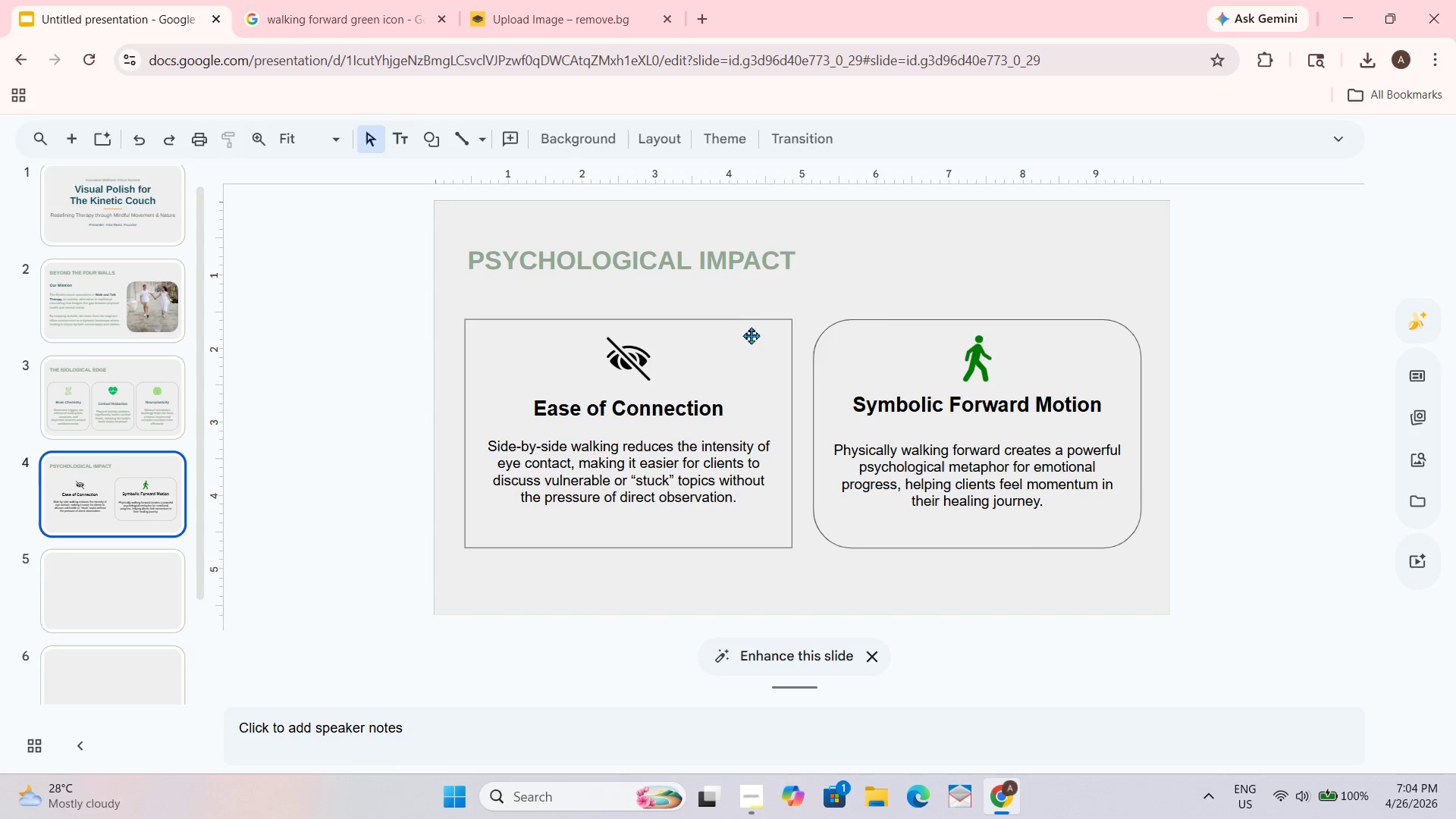 
wait(7.16)
 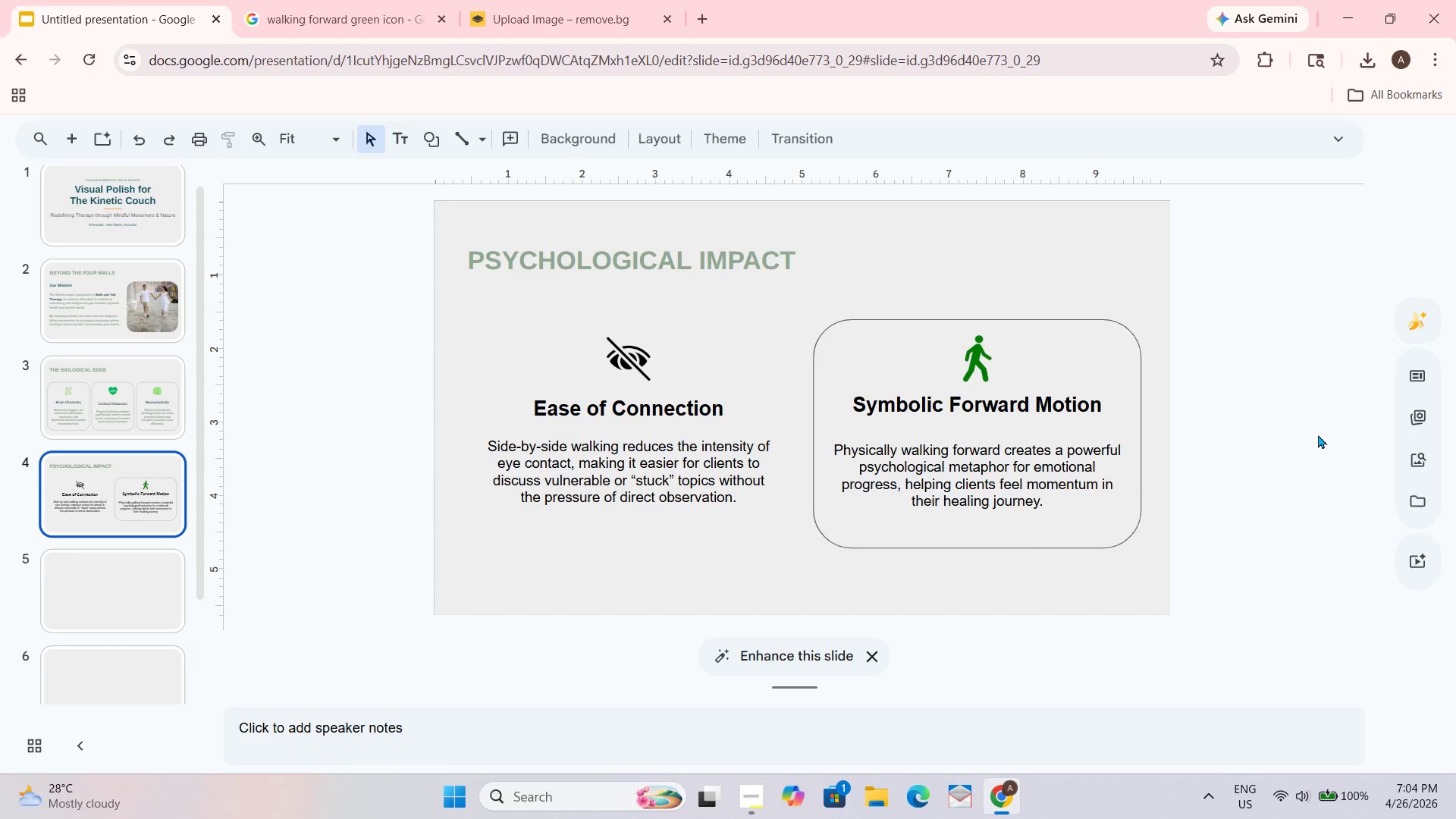 
left_click([530, 140])
 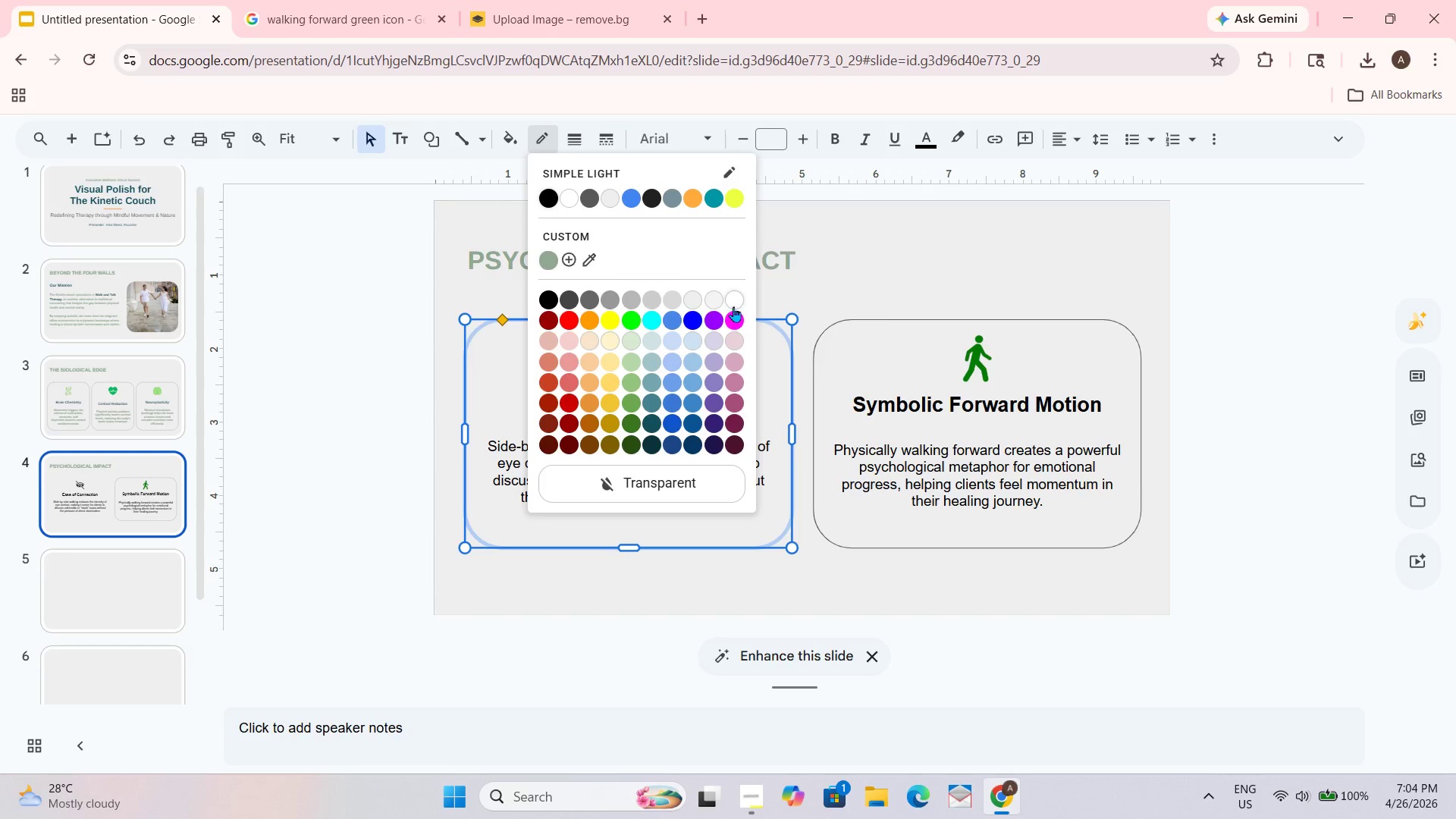 
left_click([731, 303])
 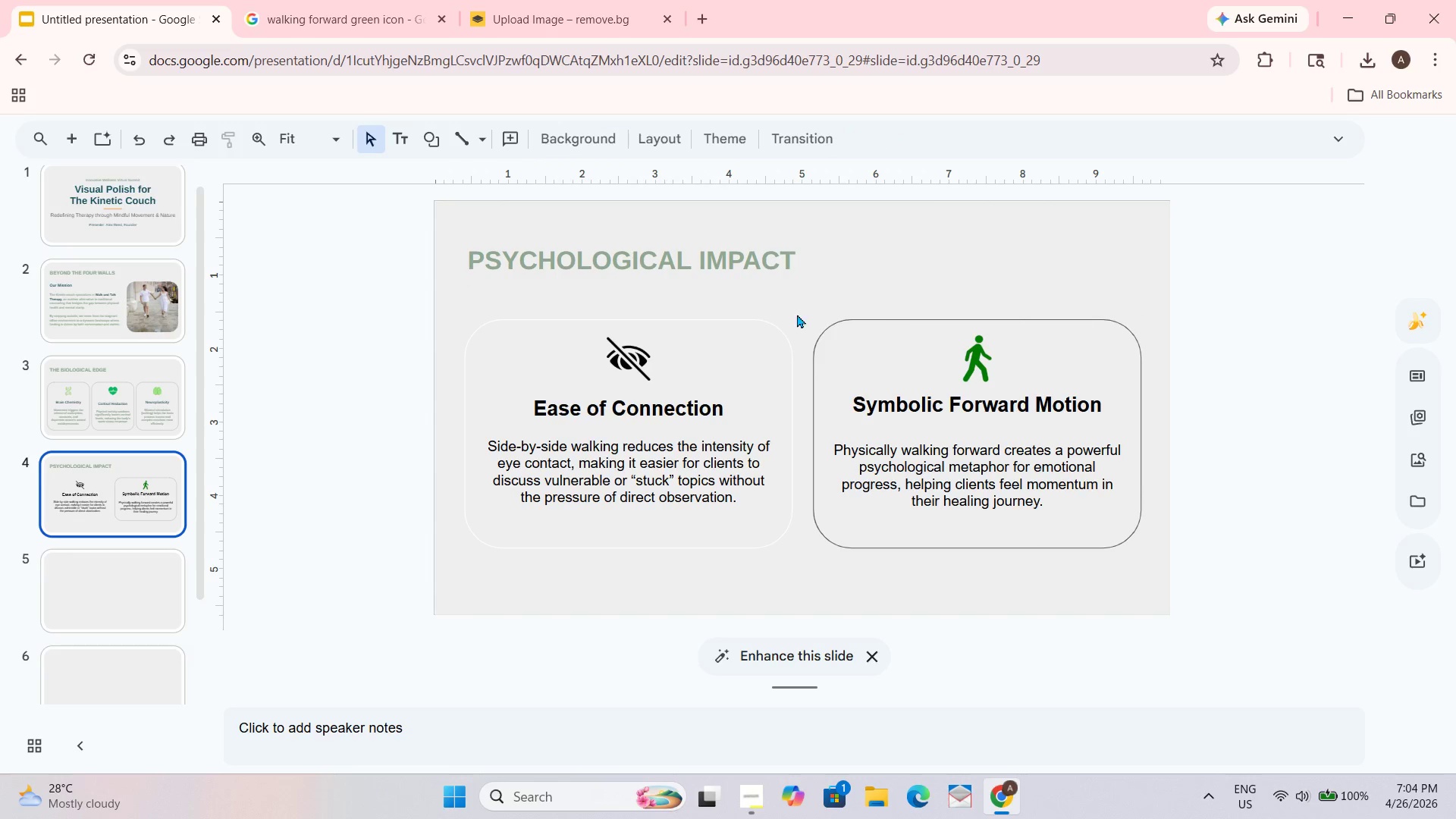 
left_click([767, 321])
 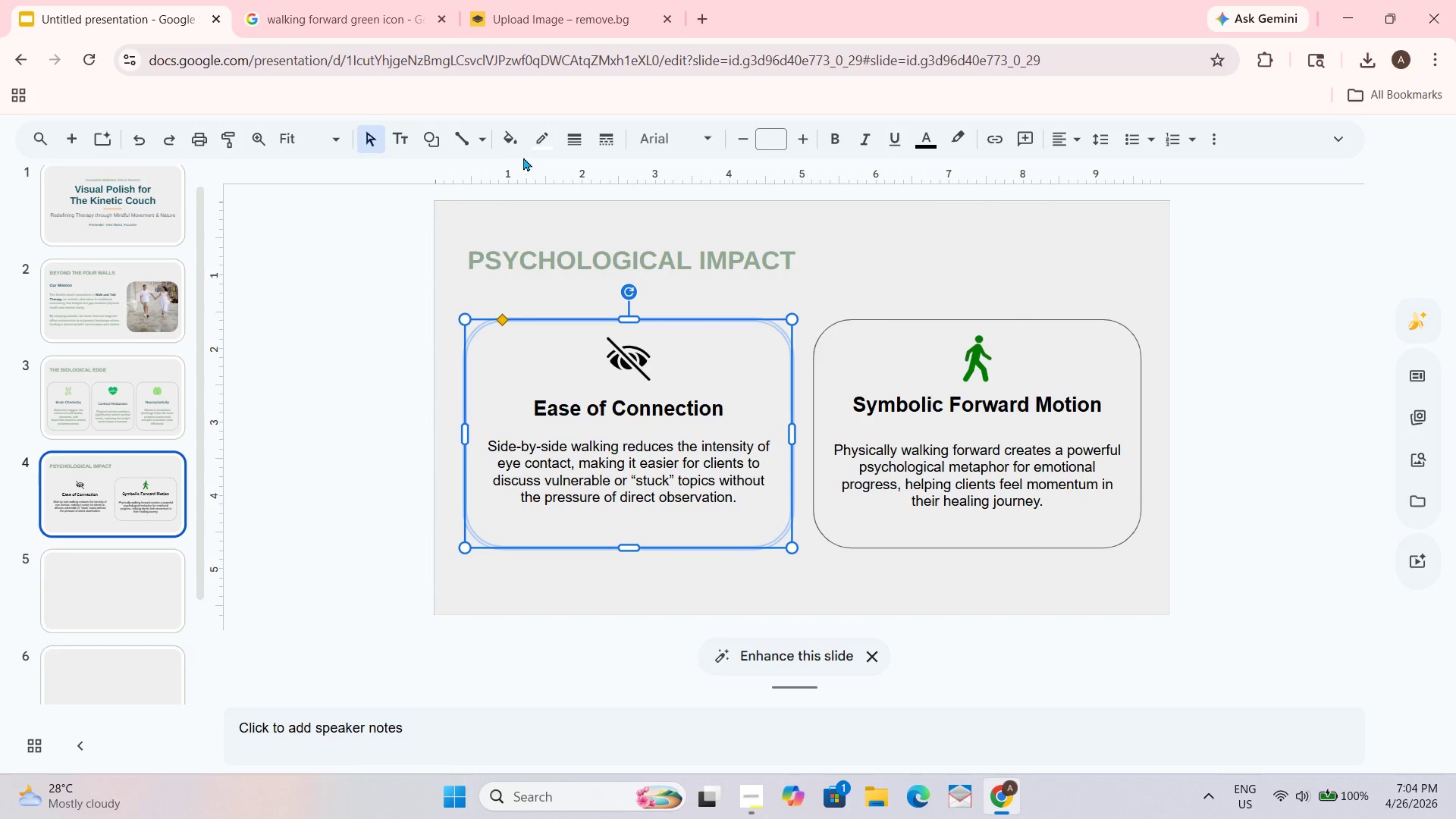 
left_click([538, 136])
 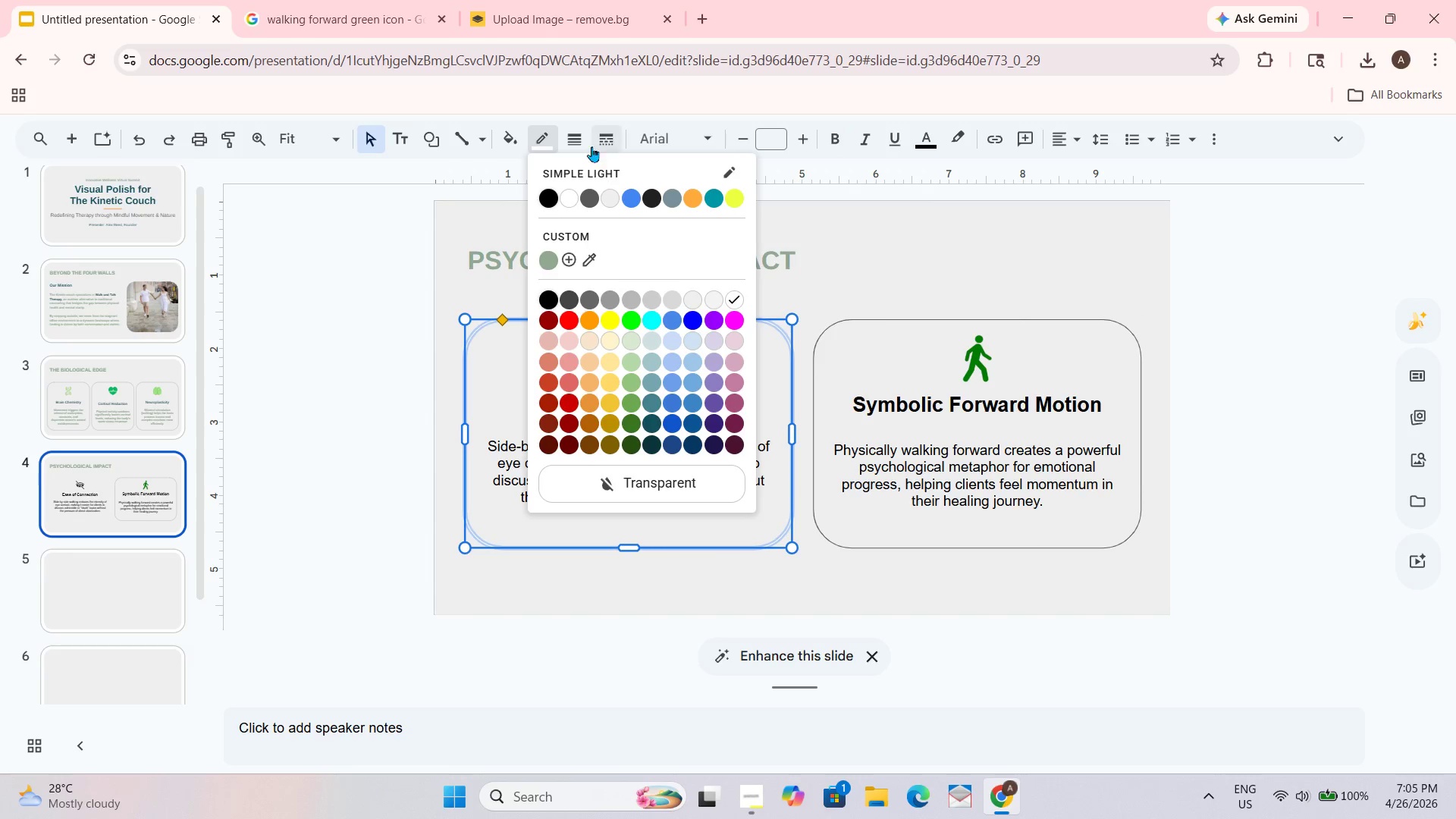 
left_click([583, 133])
 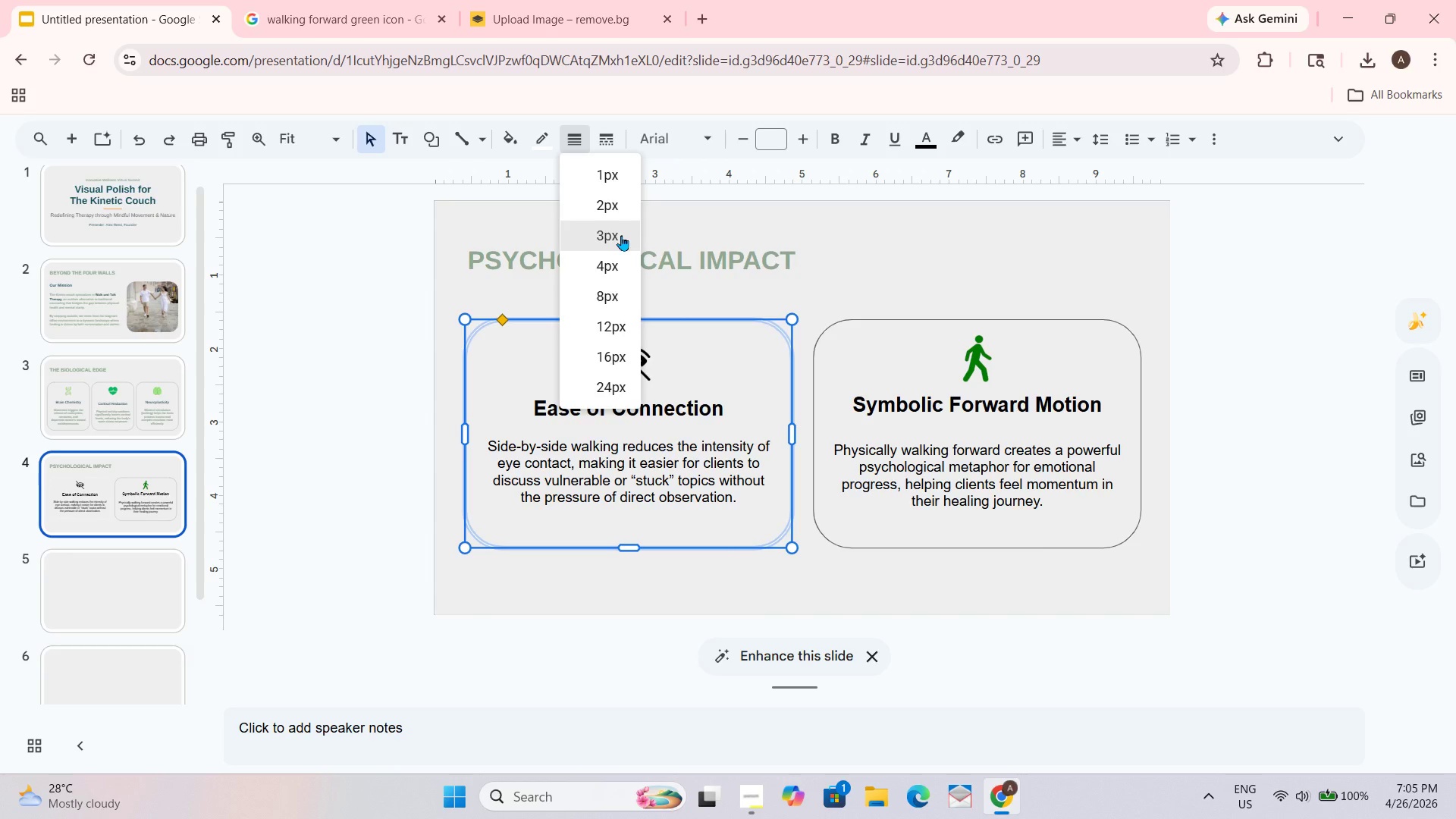 
left_click([621, 235])
 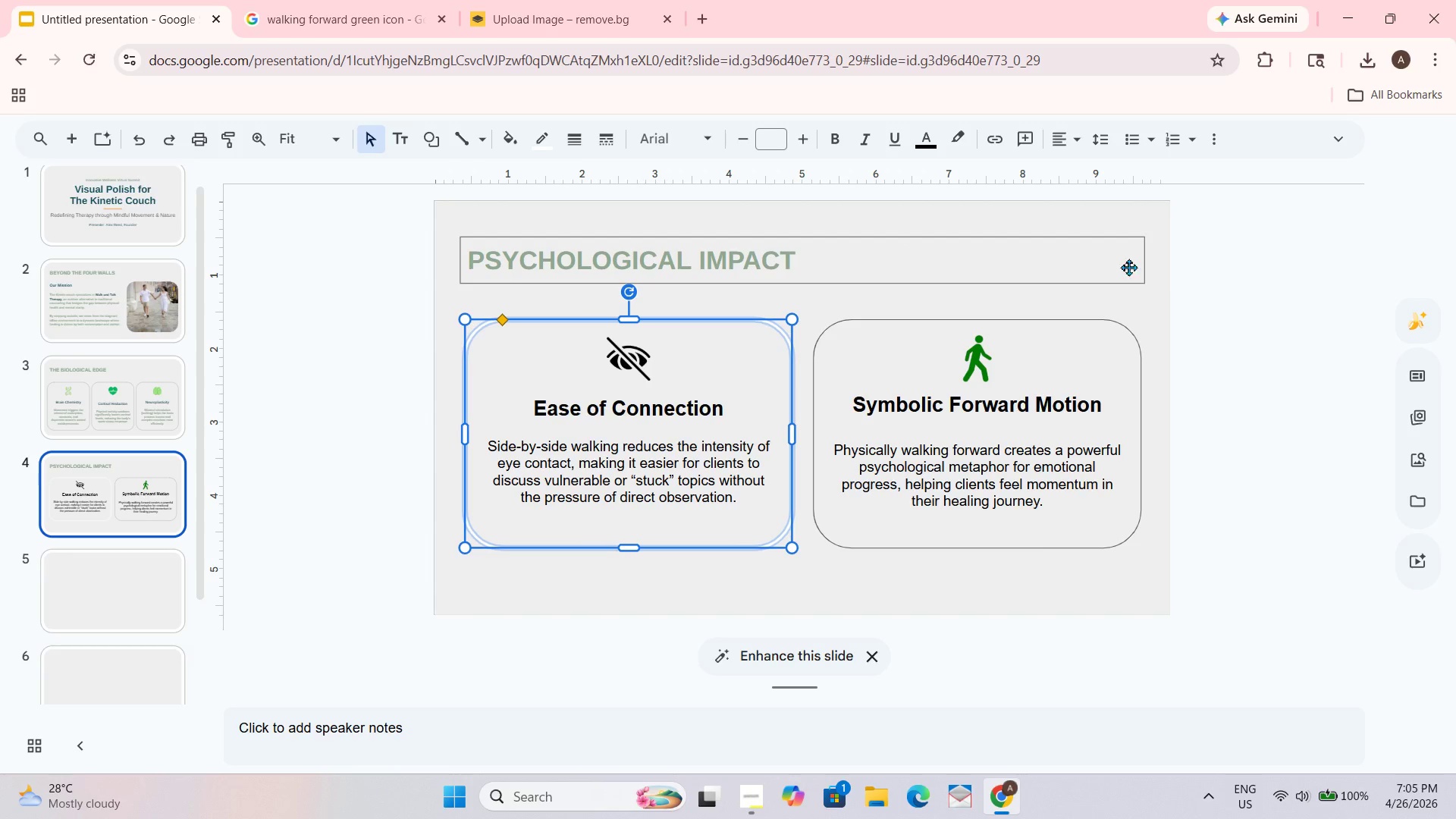 
left_click([1159, 284])
 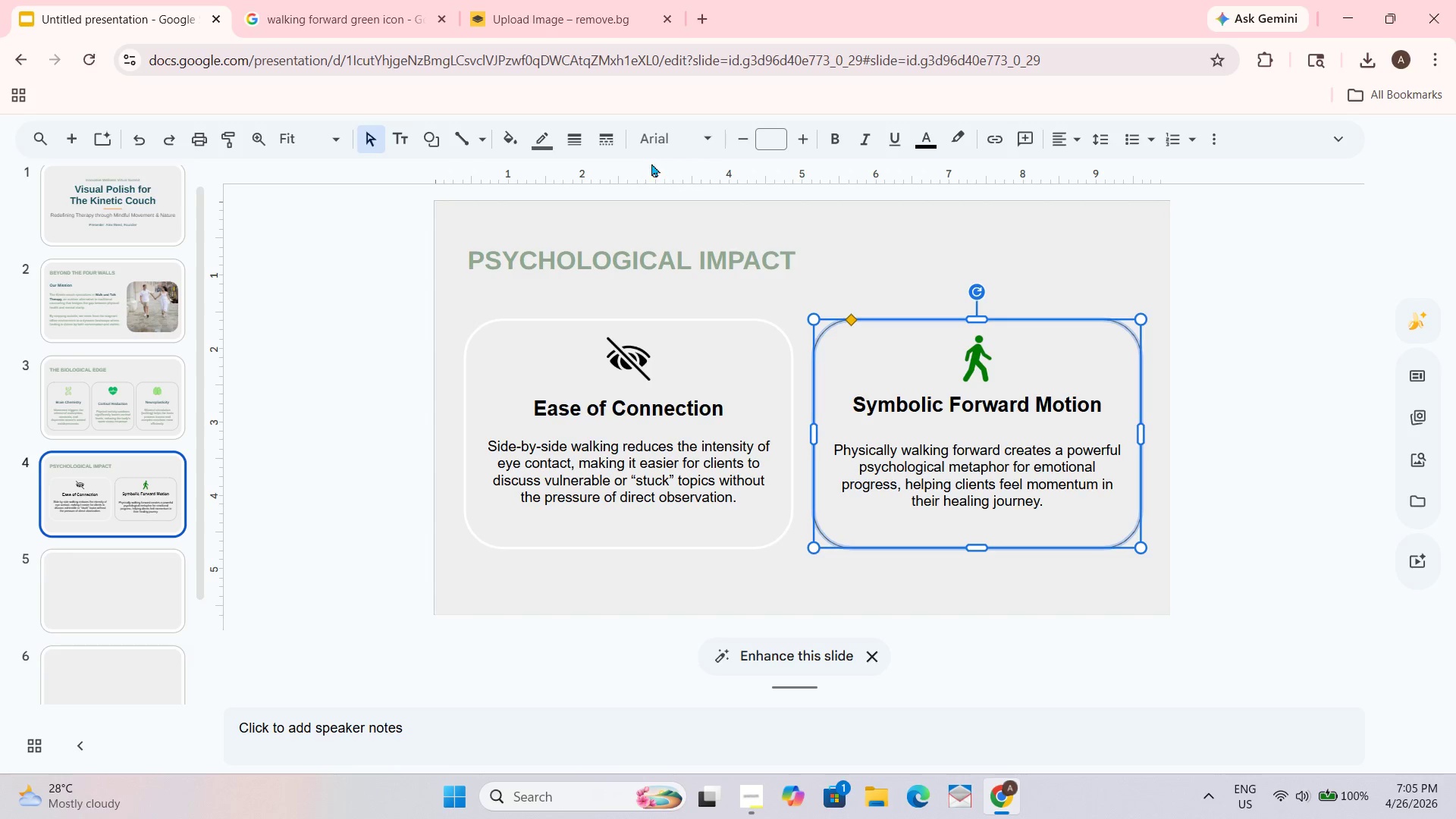 
left_click([570, 136])
 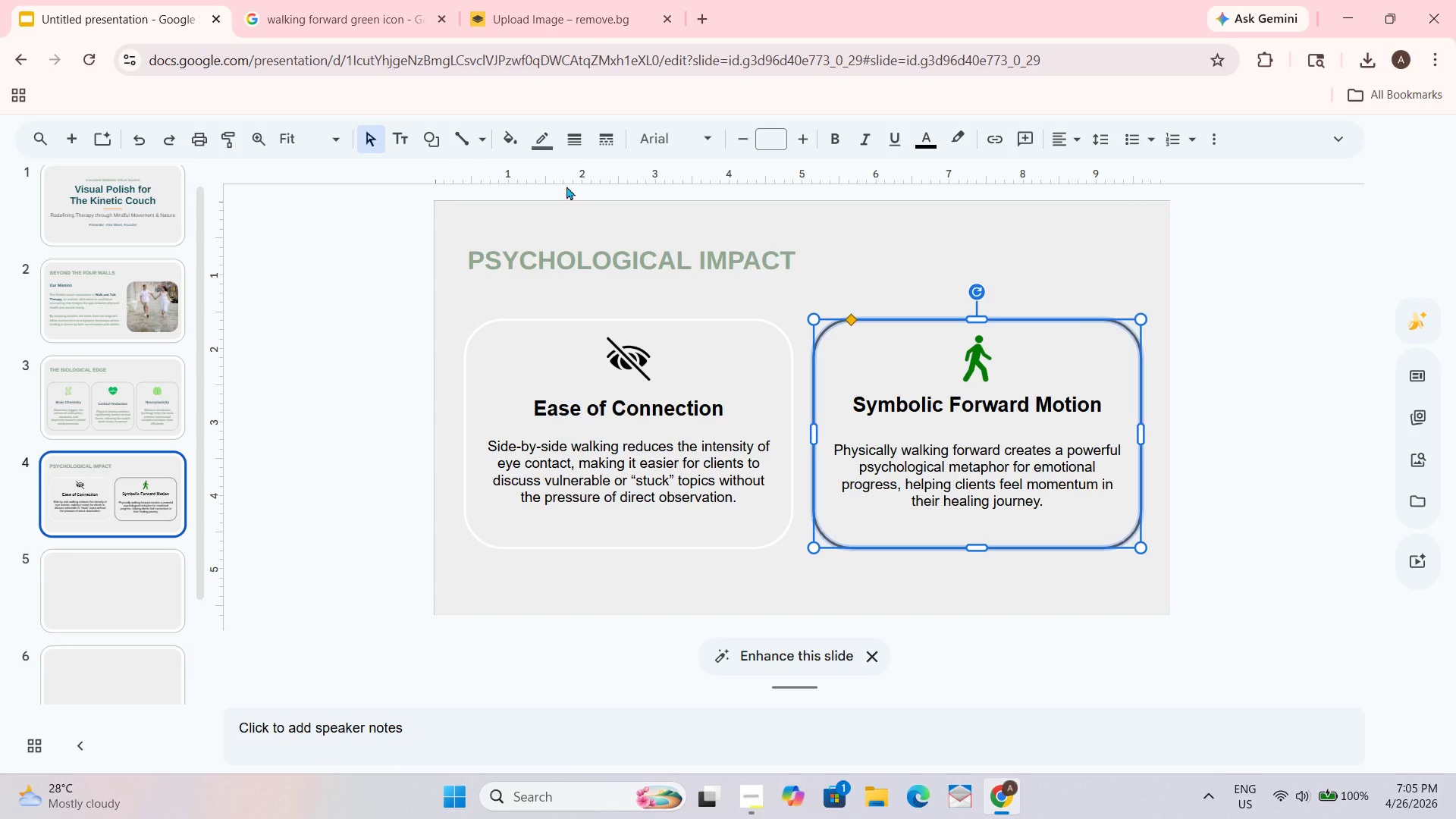 
double_click([541, 138])
 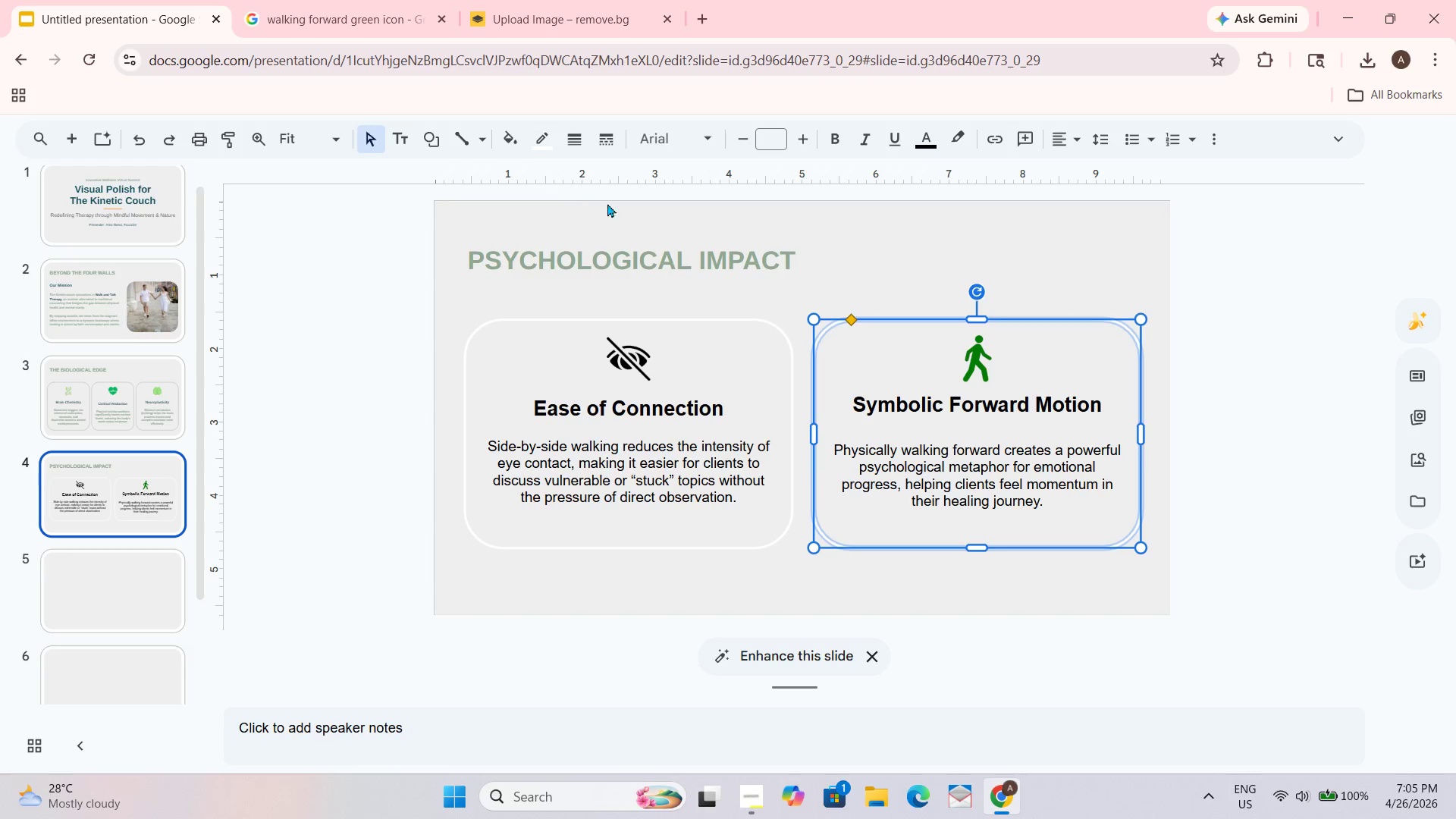 
double_click([1190, 334])
 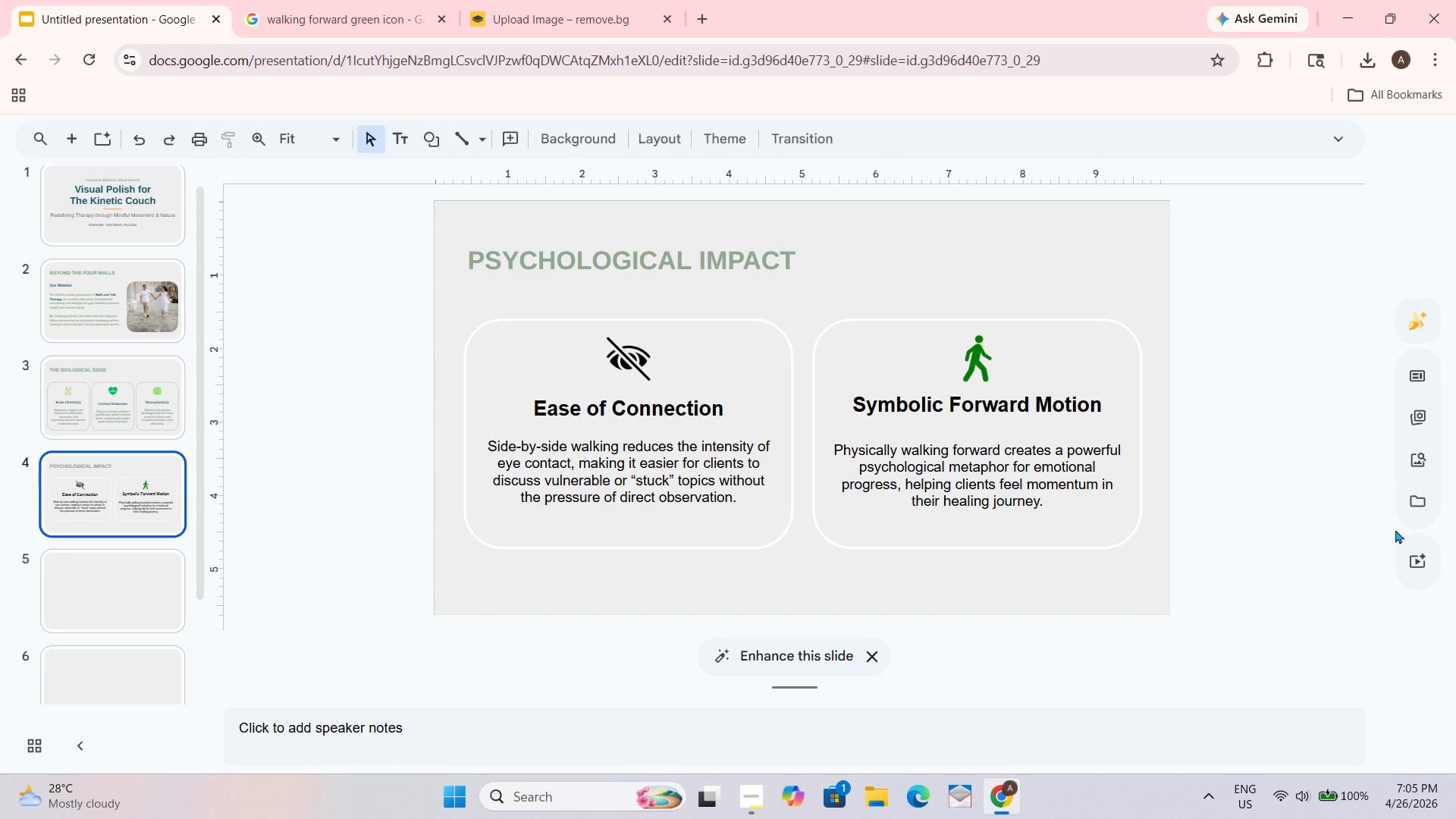 
wait(9.89)
 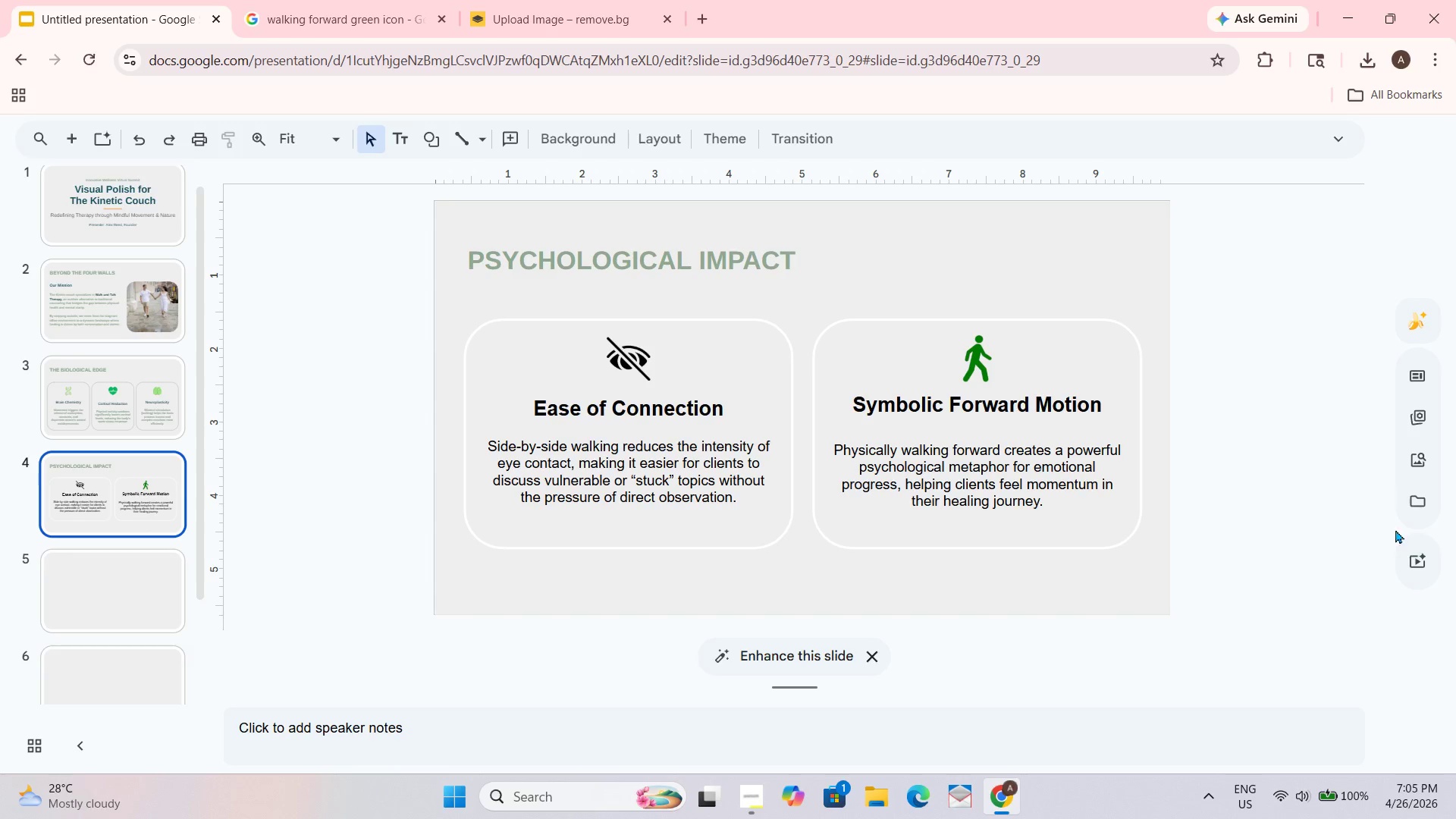 
left_click([96, 576])
 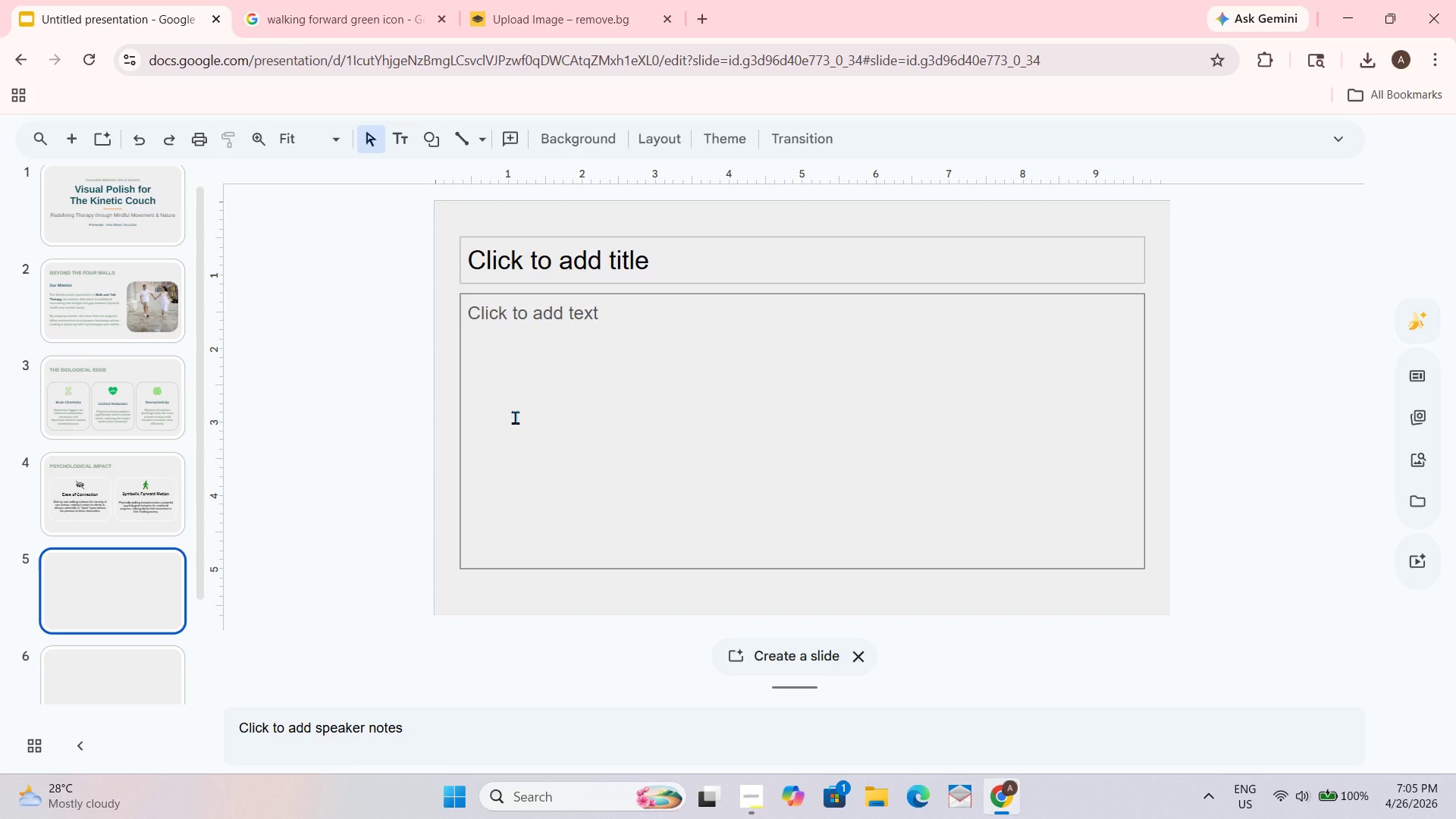 
wait(8.12)
 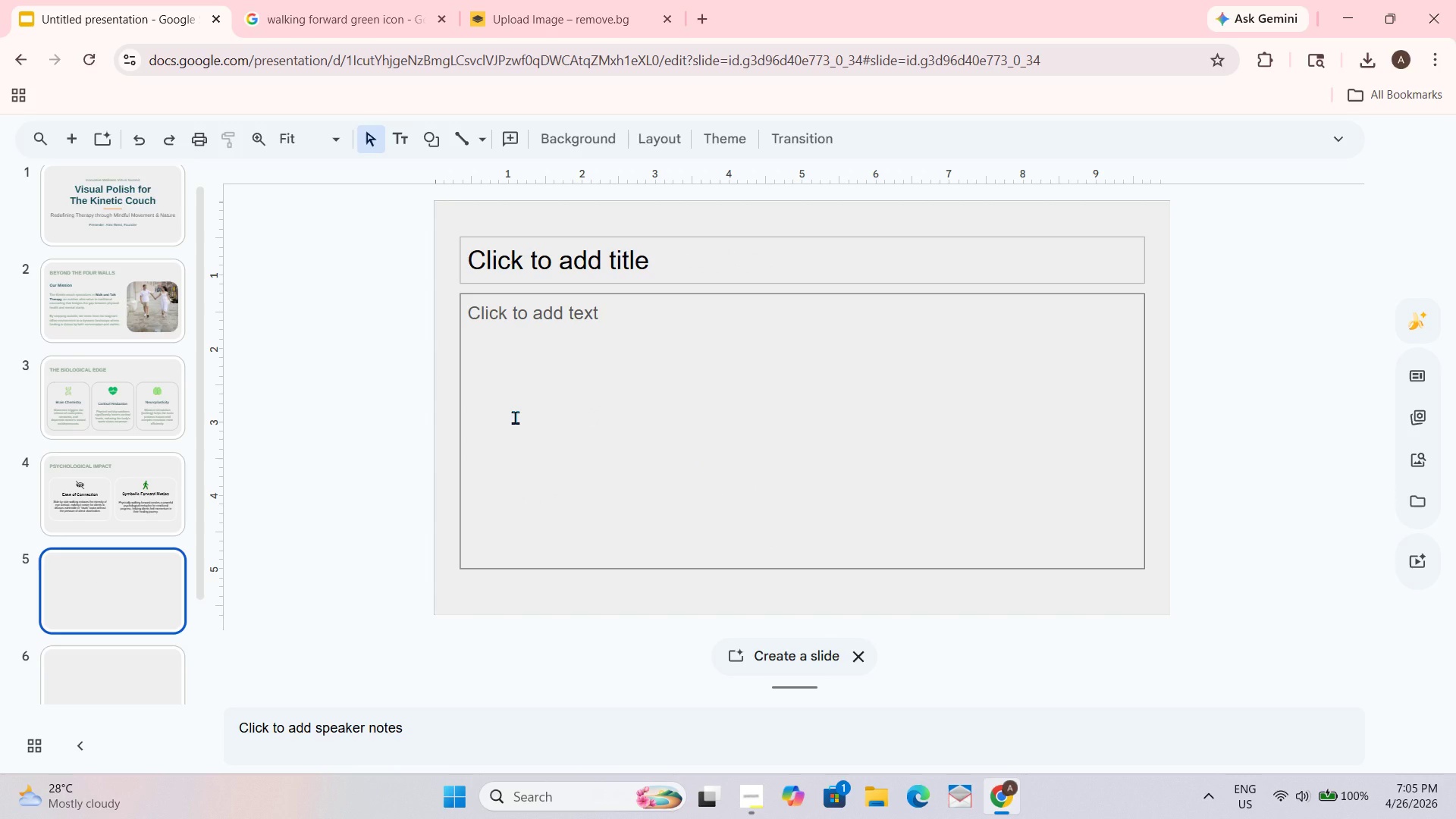 
left_click([620, 236])
 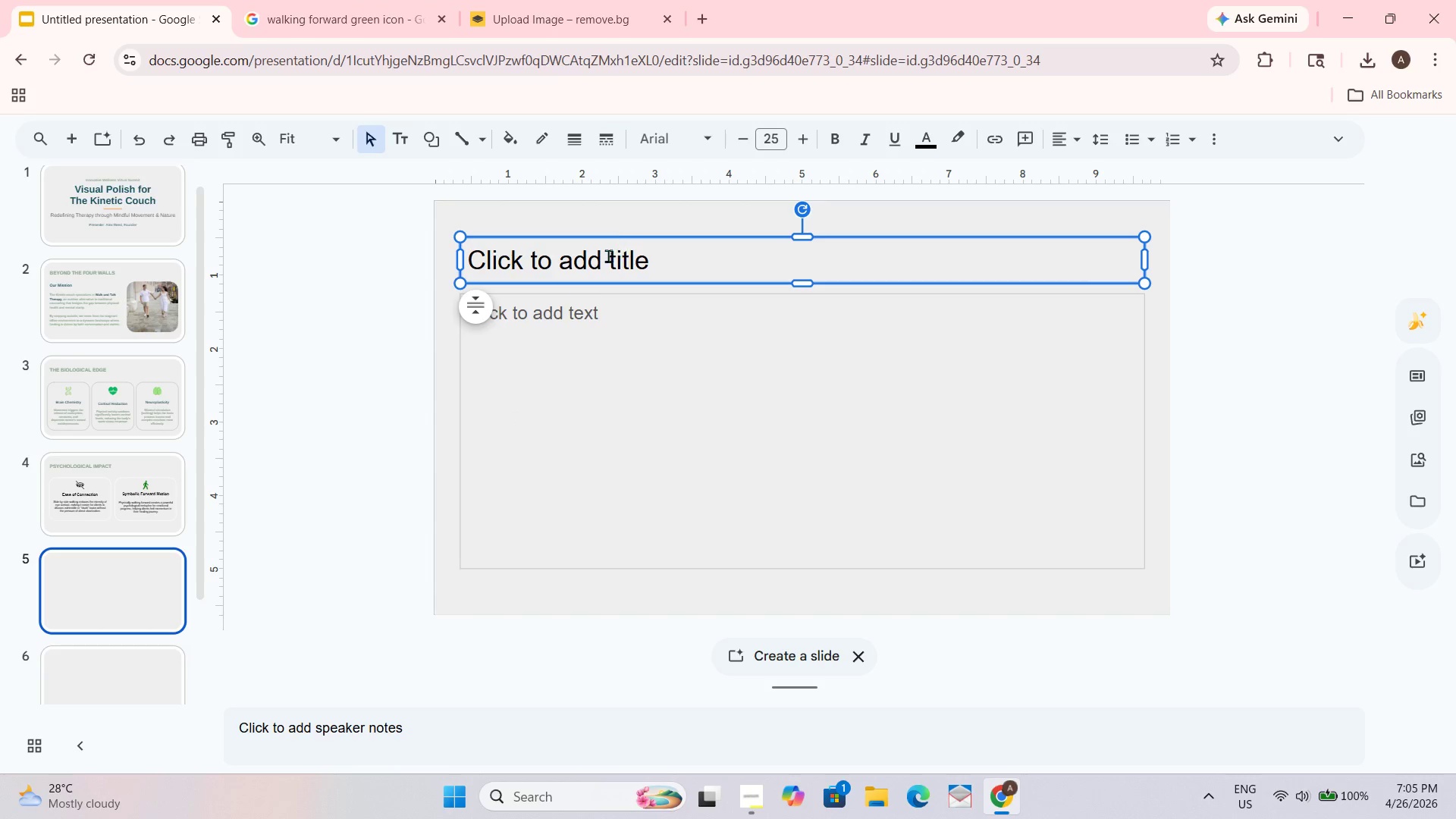 
key(Delete)
 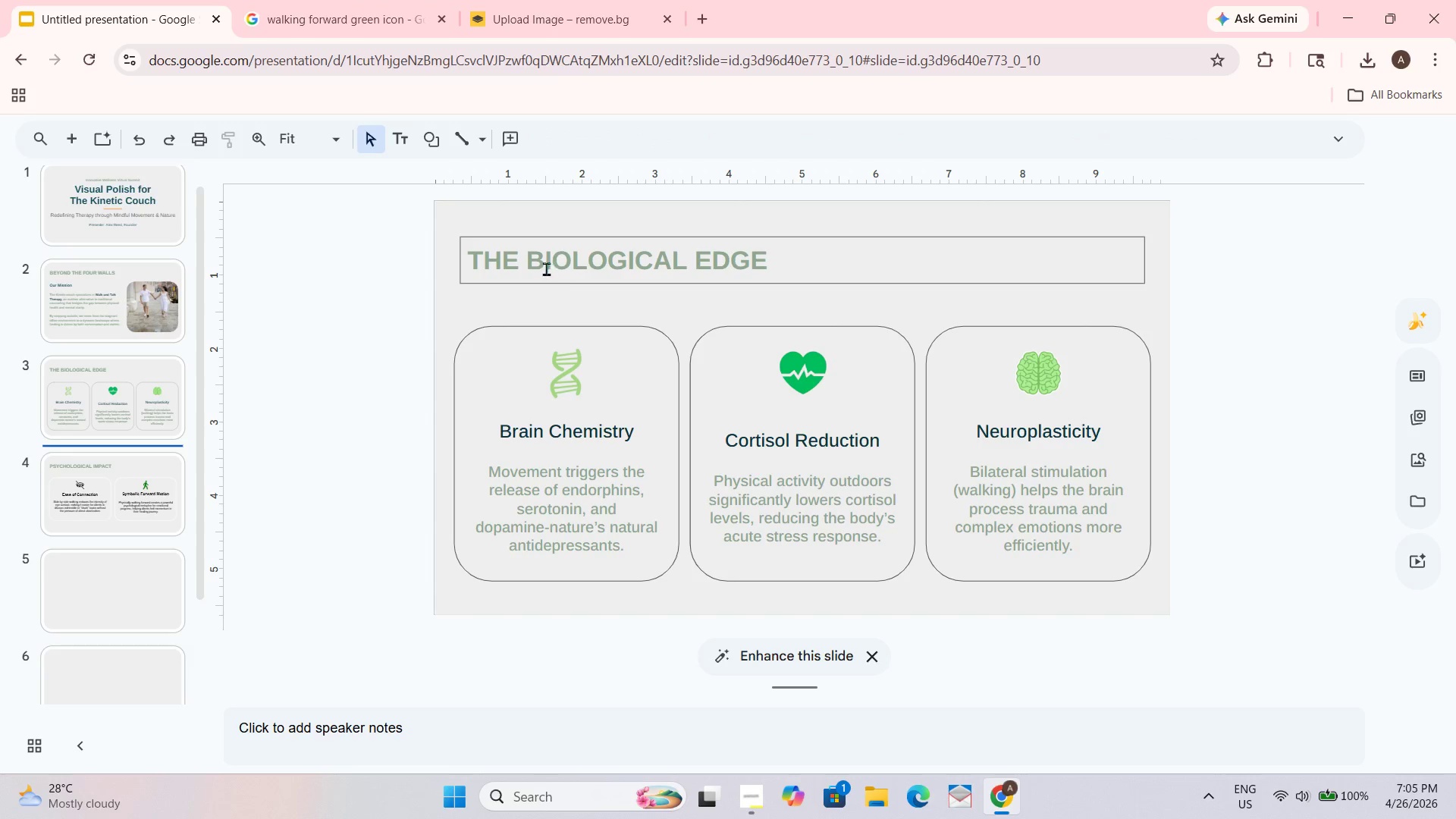 
left_click([461, 274])
 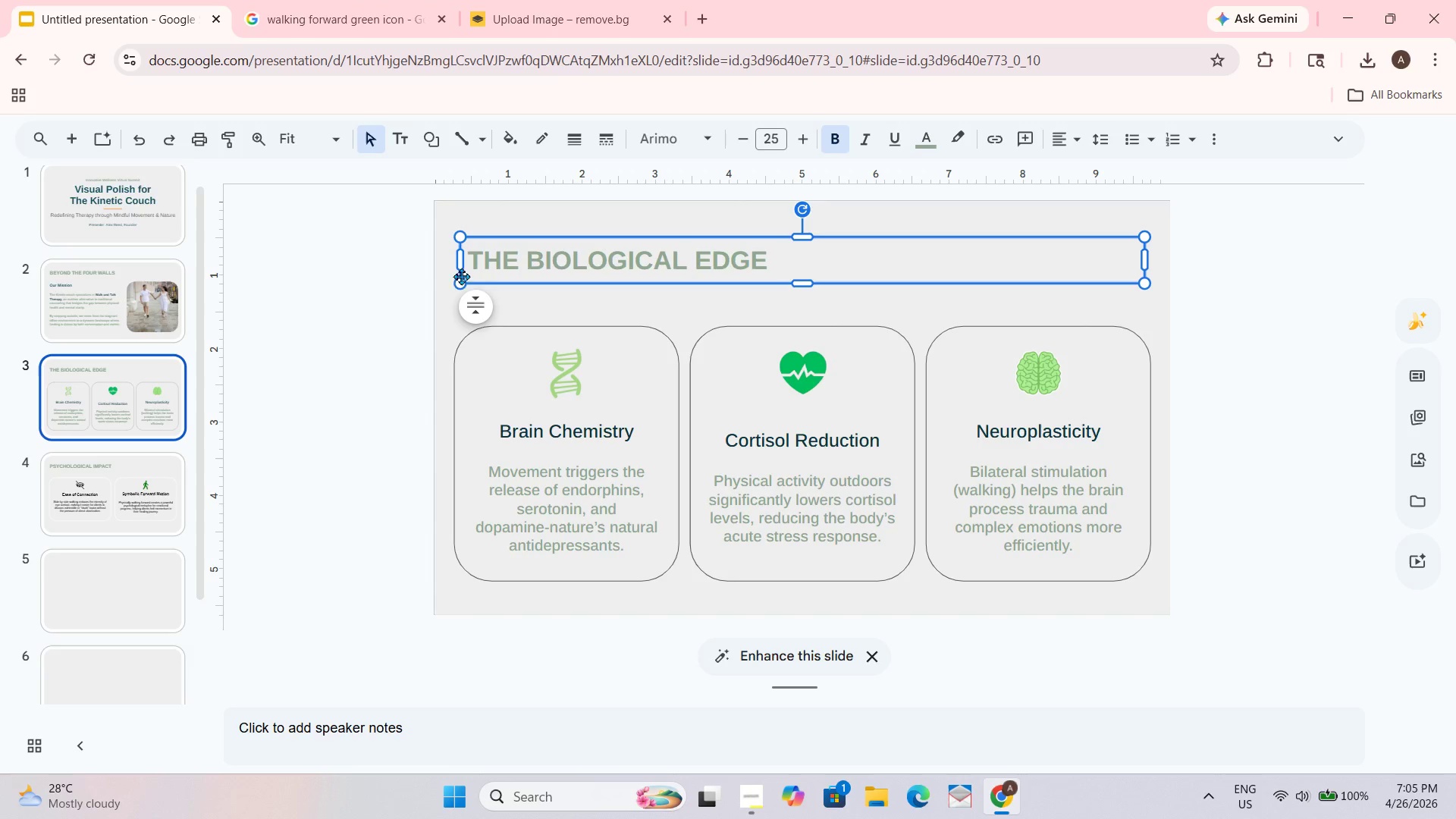 
key(Control+C)
 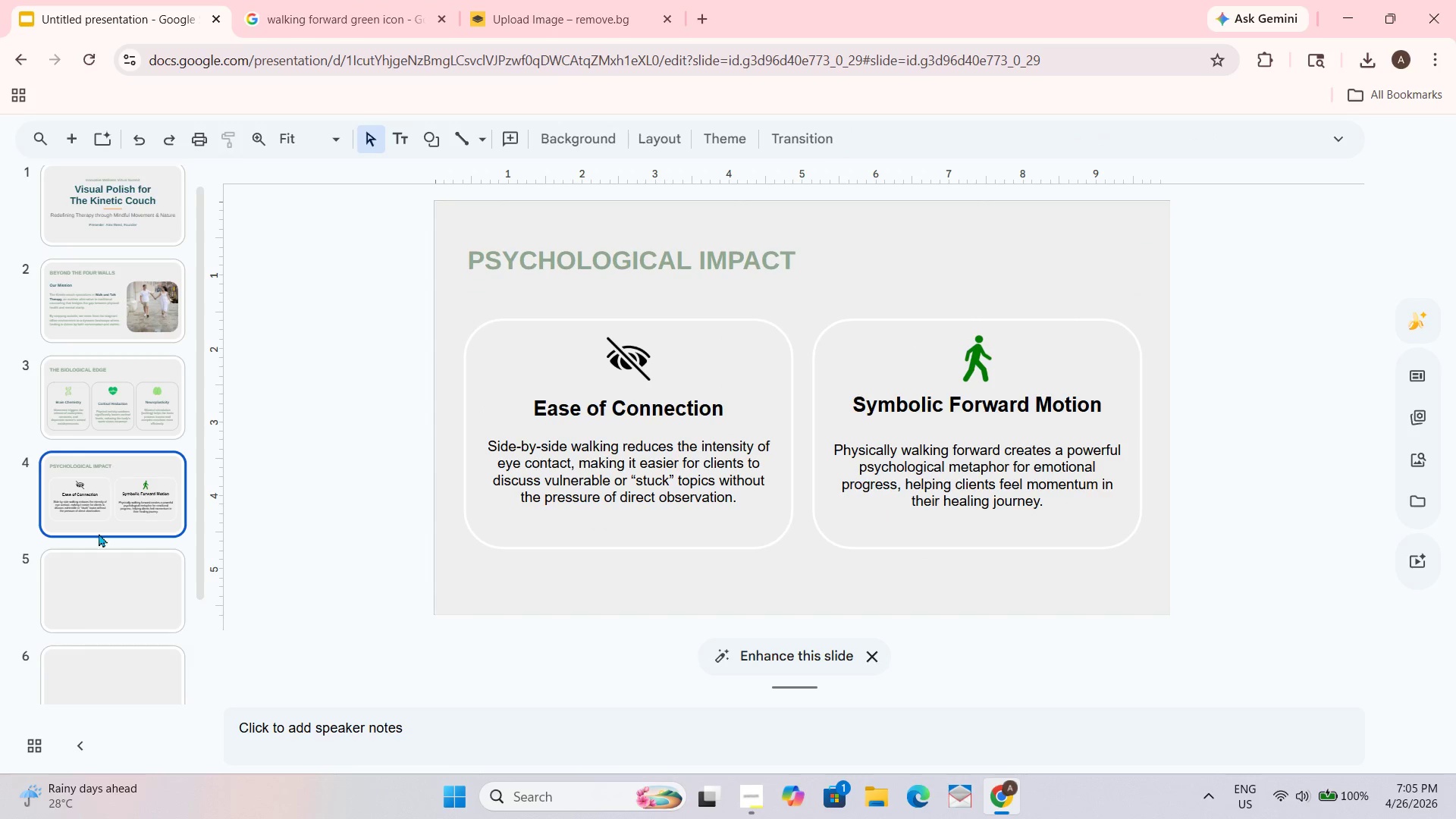 
left_click_drag(start_coordinate=[74, 626], to_coordinate=[77, 618])
 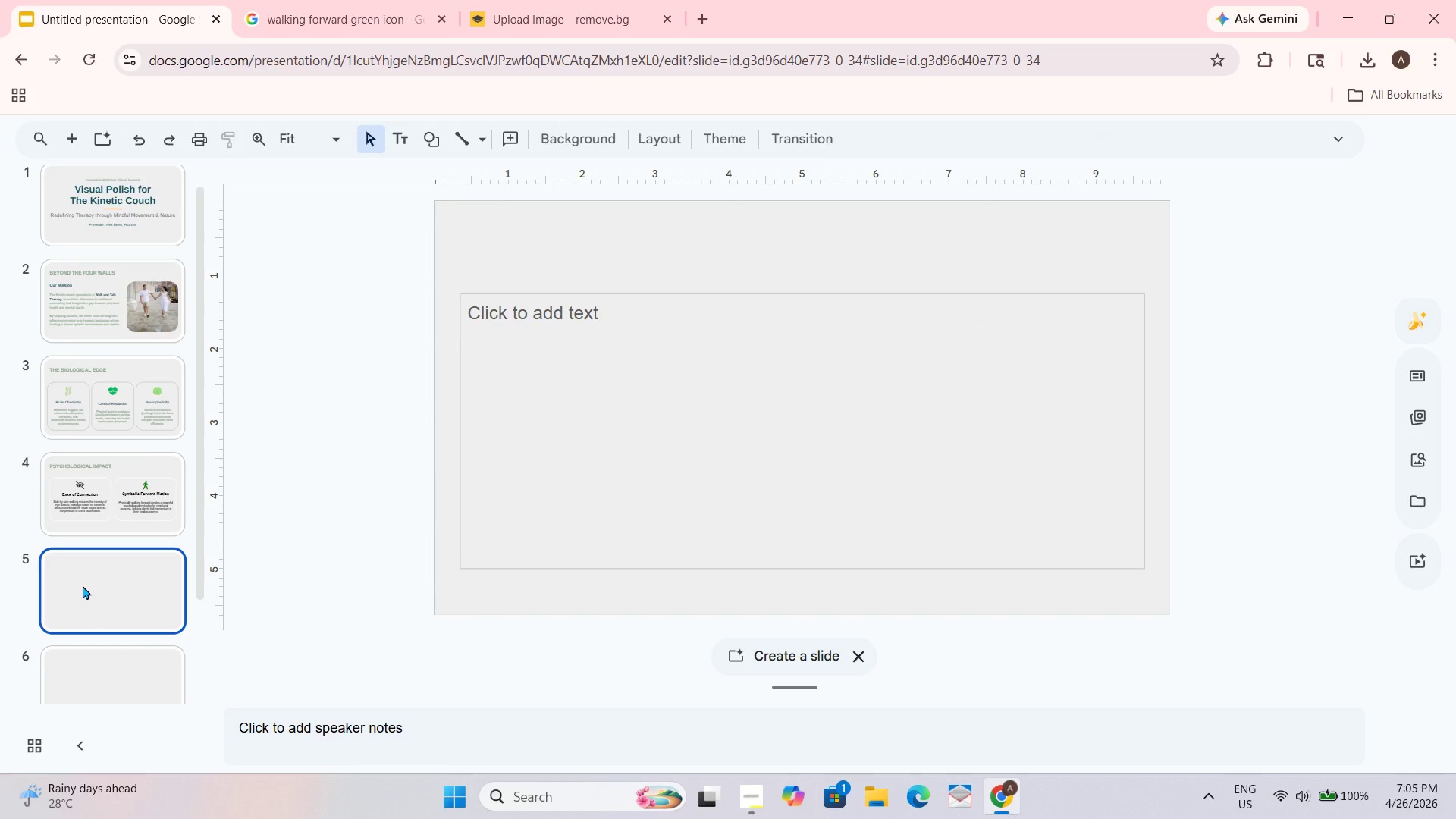 
key(Control+ControlLeft)
 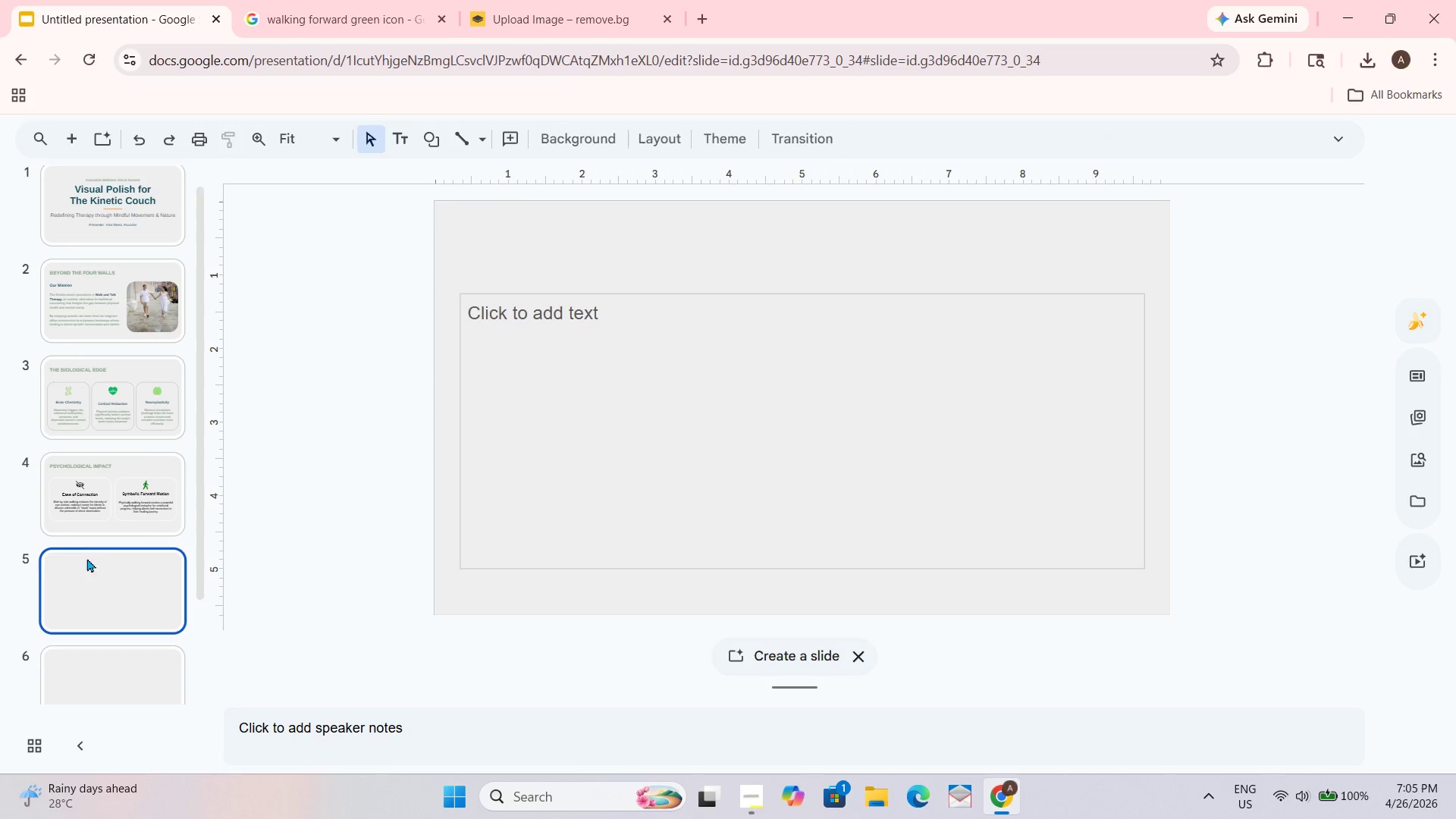 
key(Control+V)
 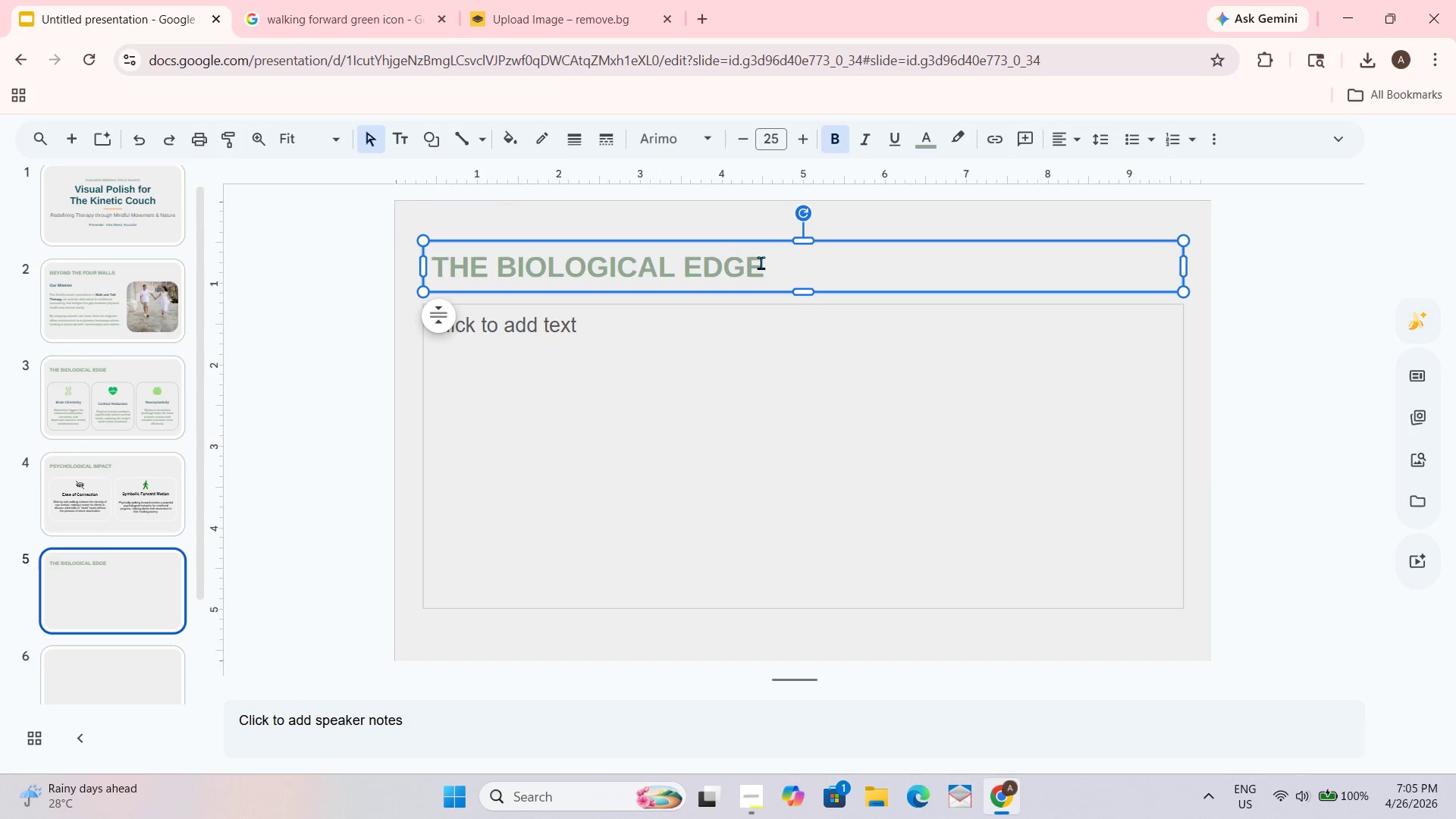 
key(Control+ControlLeft)
 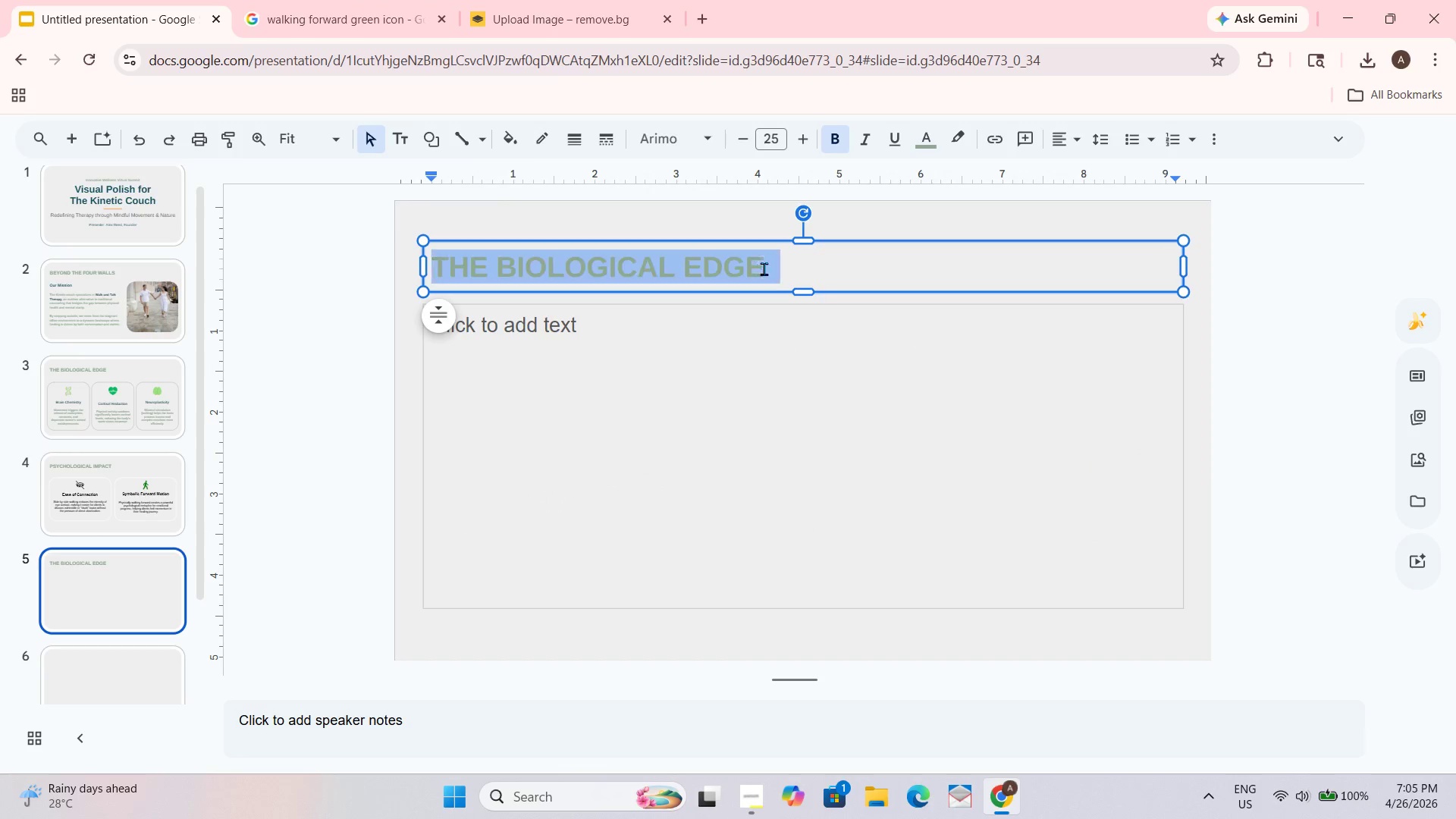 
key(Control+A)
 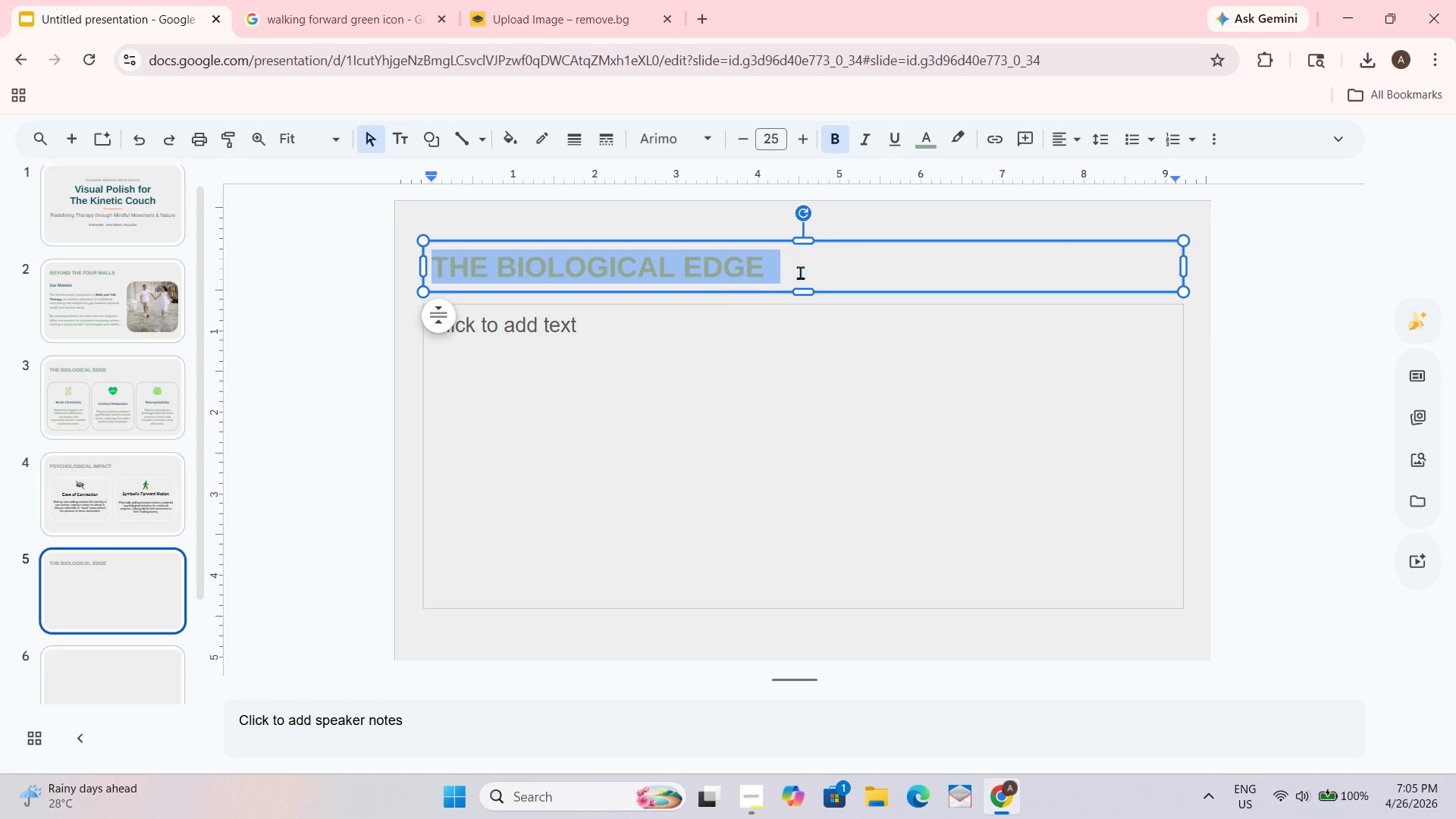 
hold_key(key=ShiftLeft, duration=0.91)
 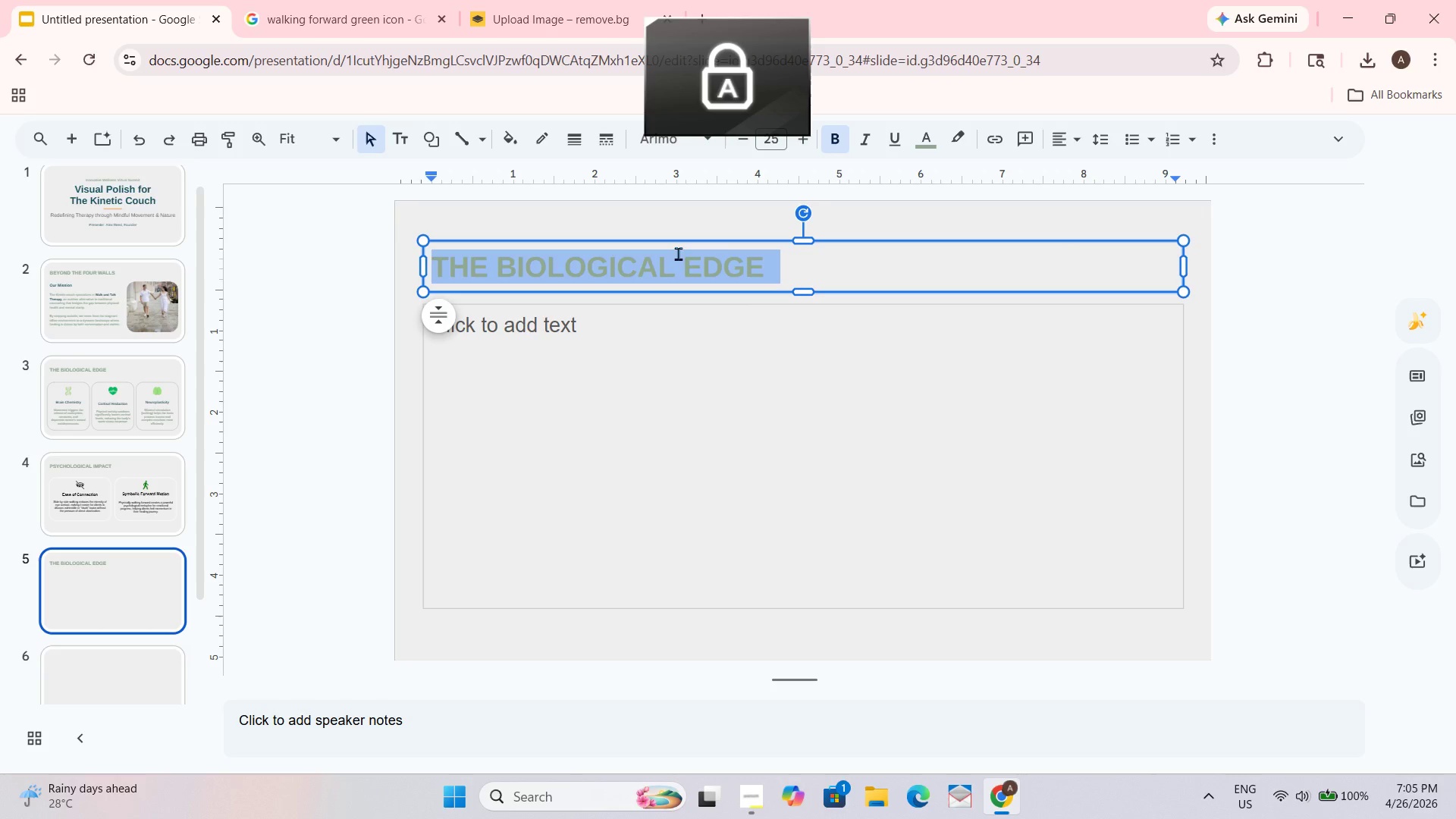 
type(ENVIRONMENTAL)
 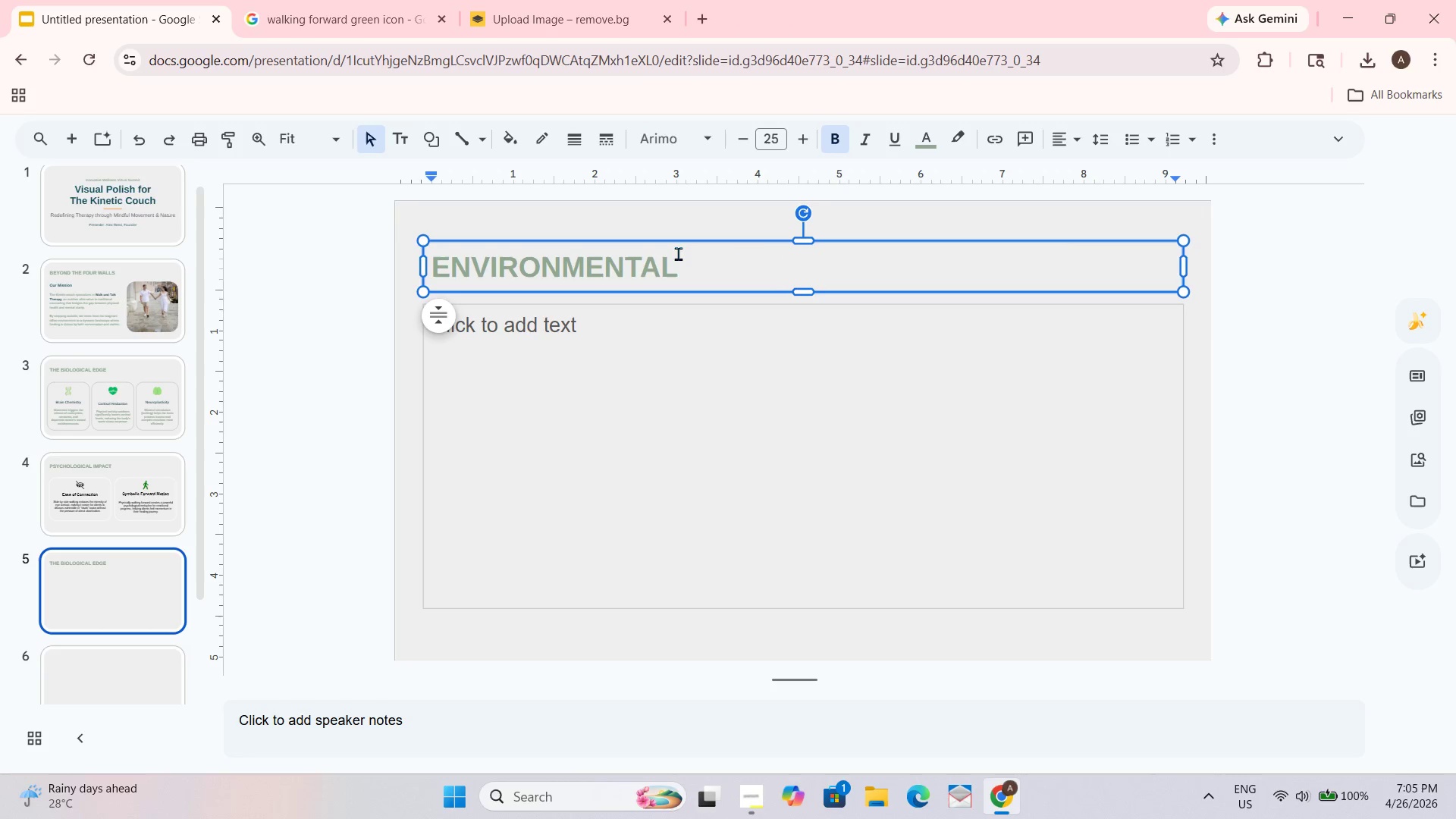 
key(Shift+Enter)
 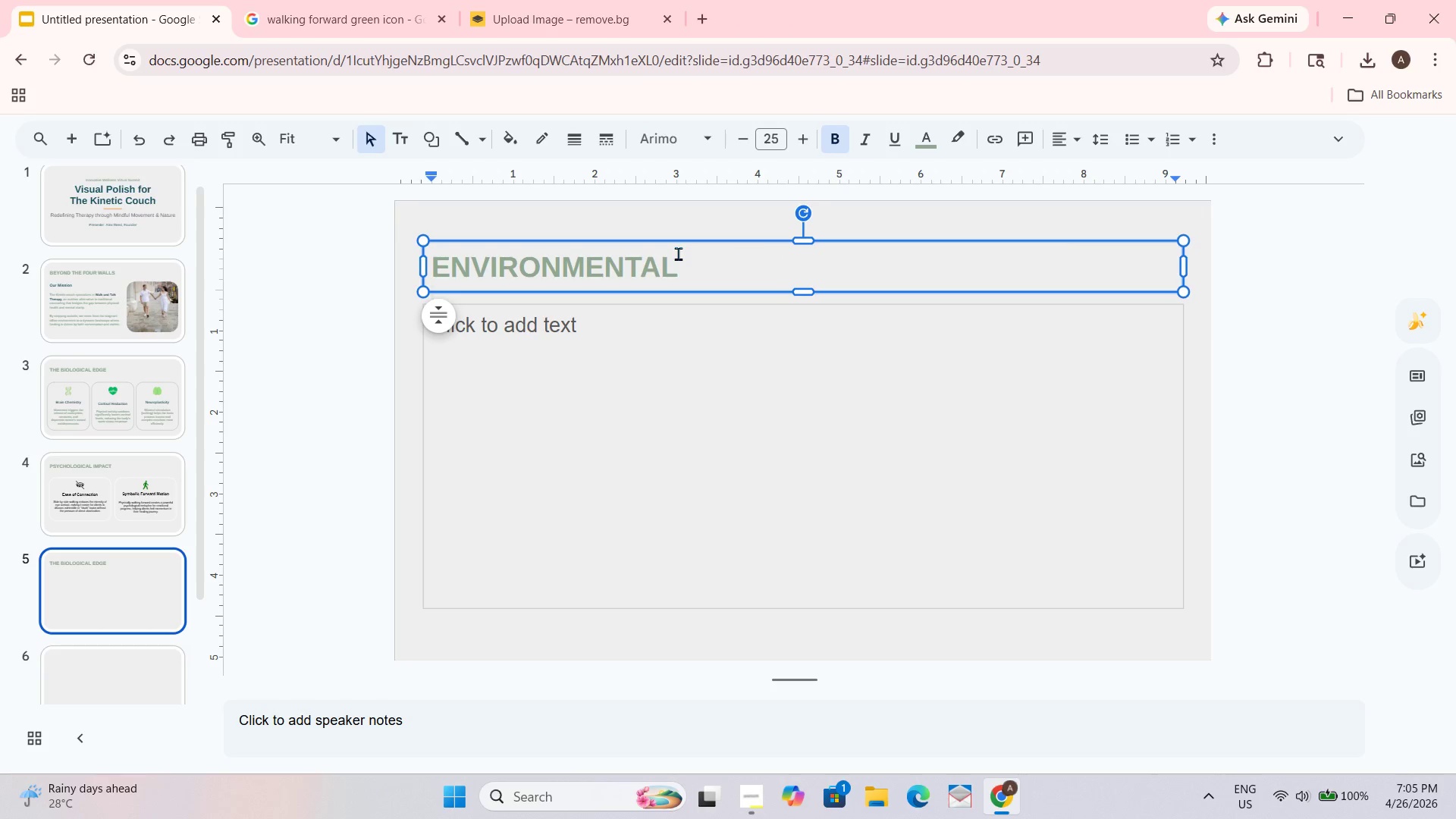 
type(G)
key(Backspace)
type(grounding)
 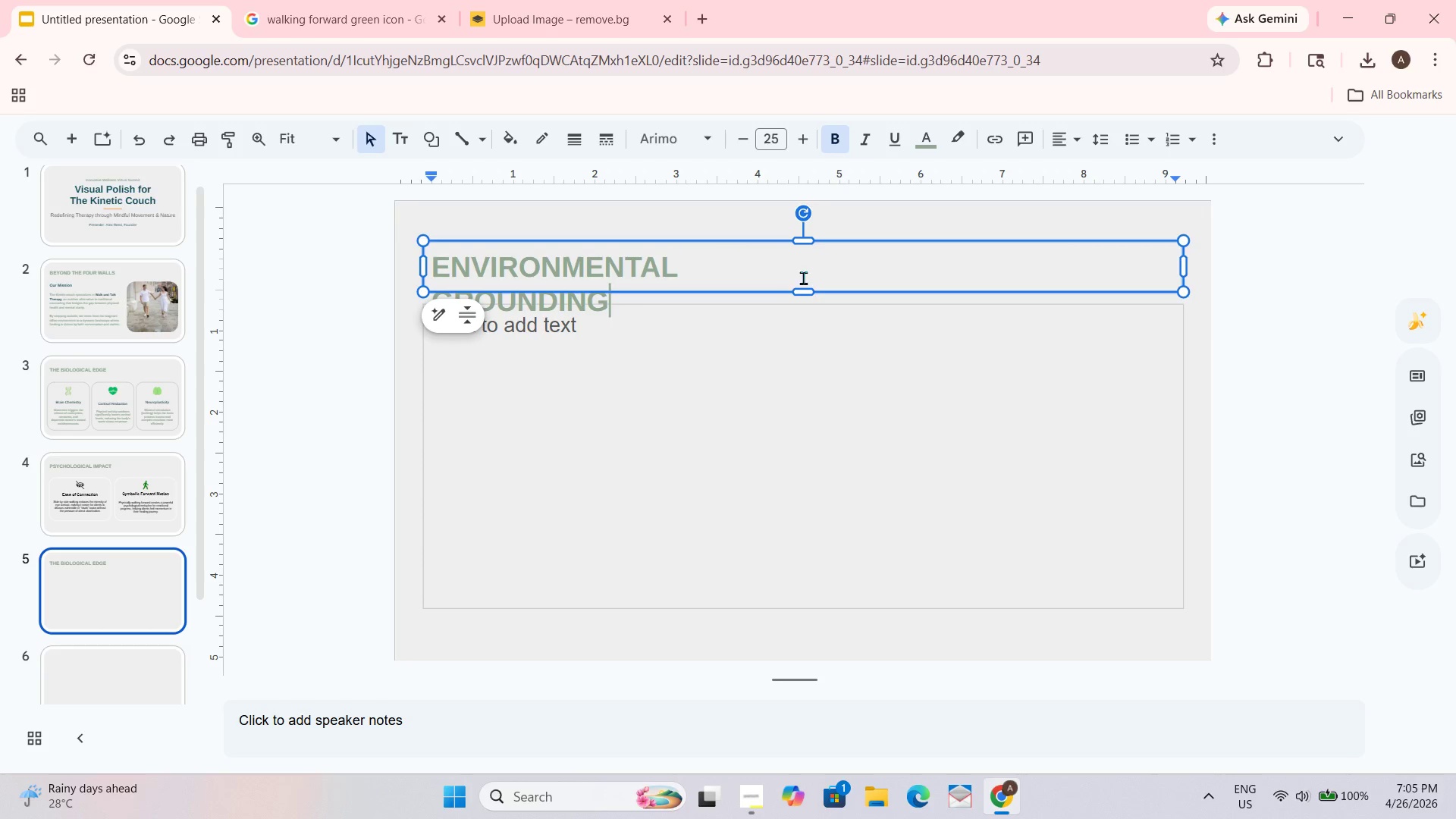 
left_click_drag(start_coordinate=[804, 287], to_coordinate=[802, 316])
 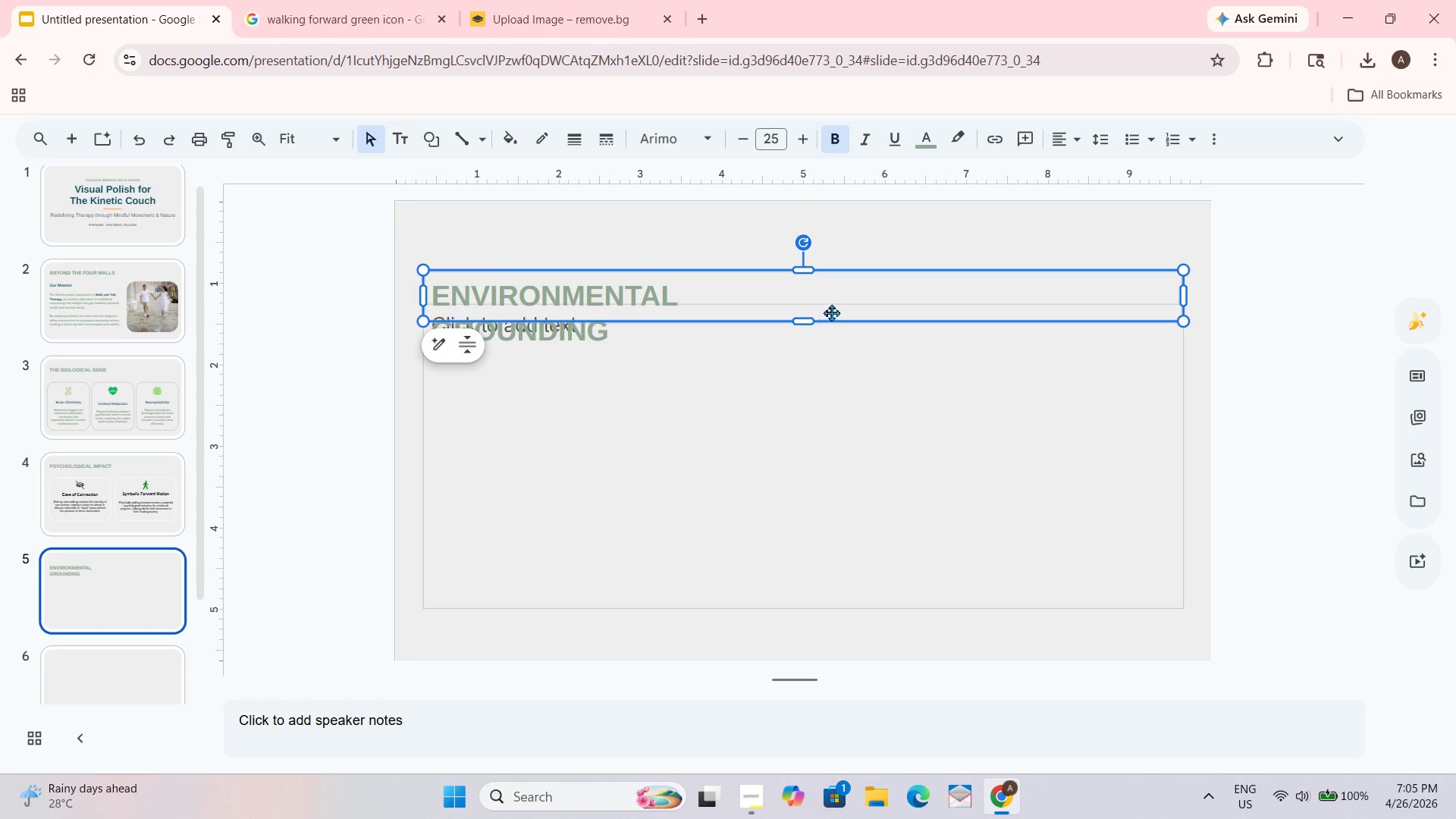 
key(Control+Z)
 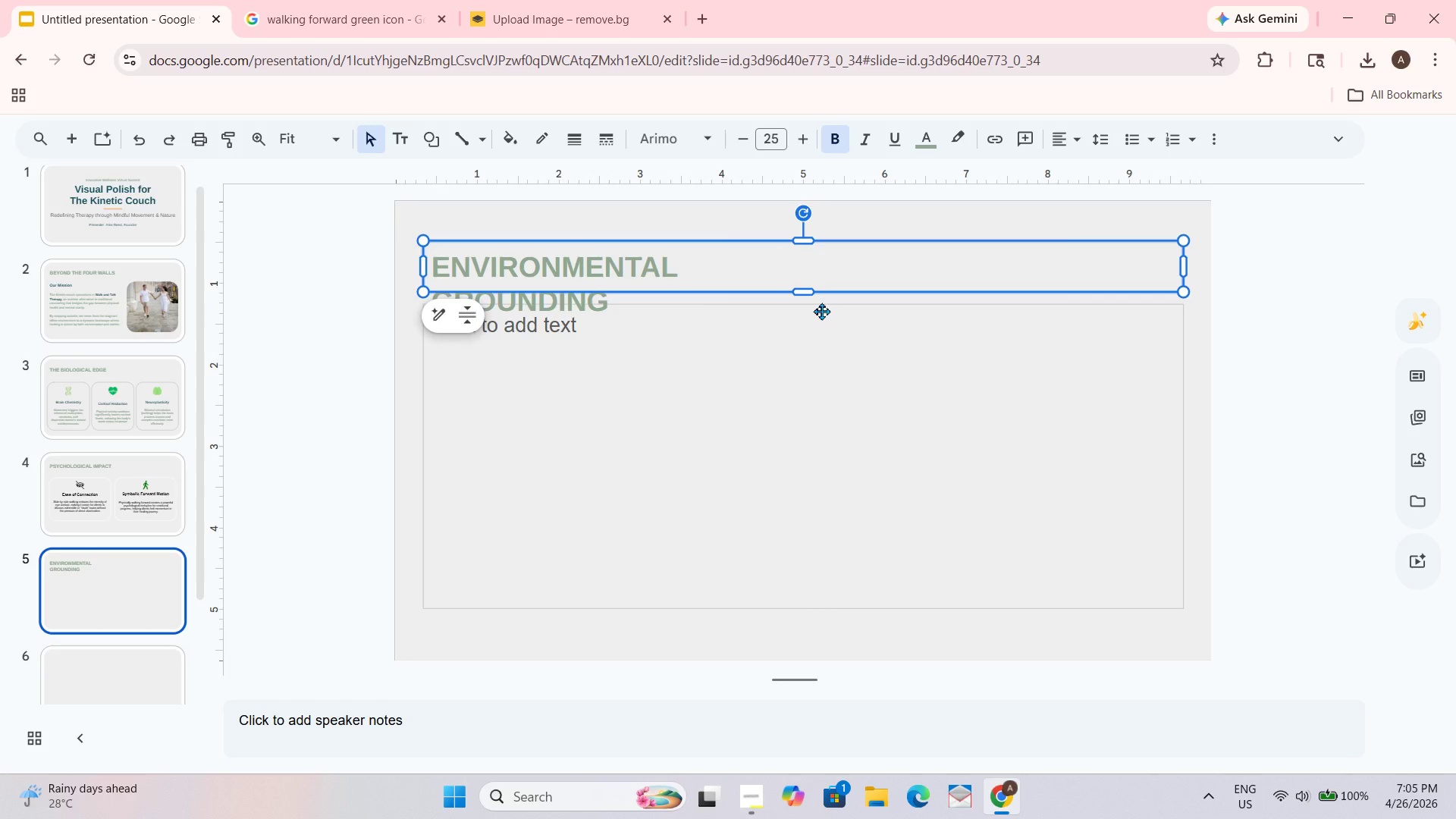 
key(Control+Z)
 